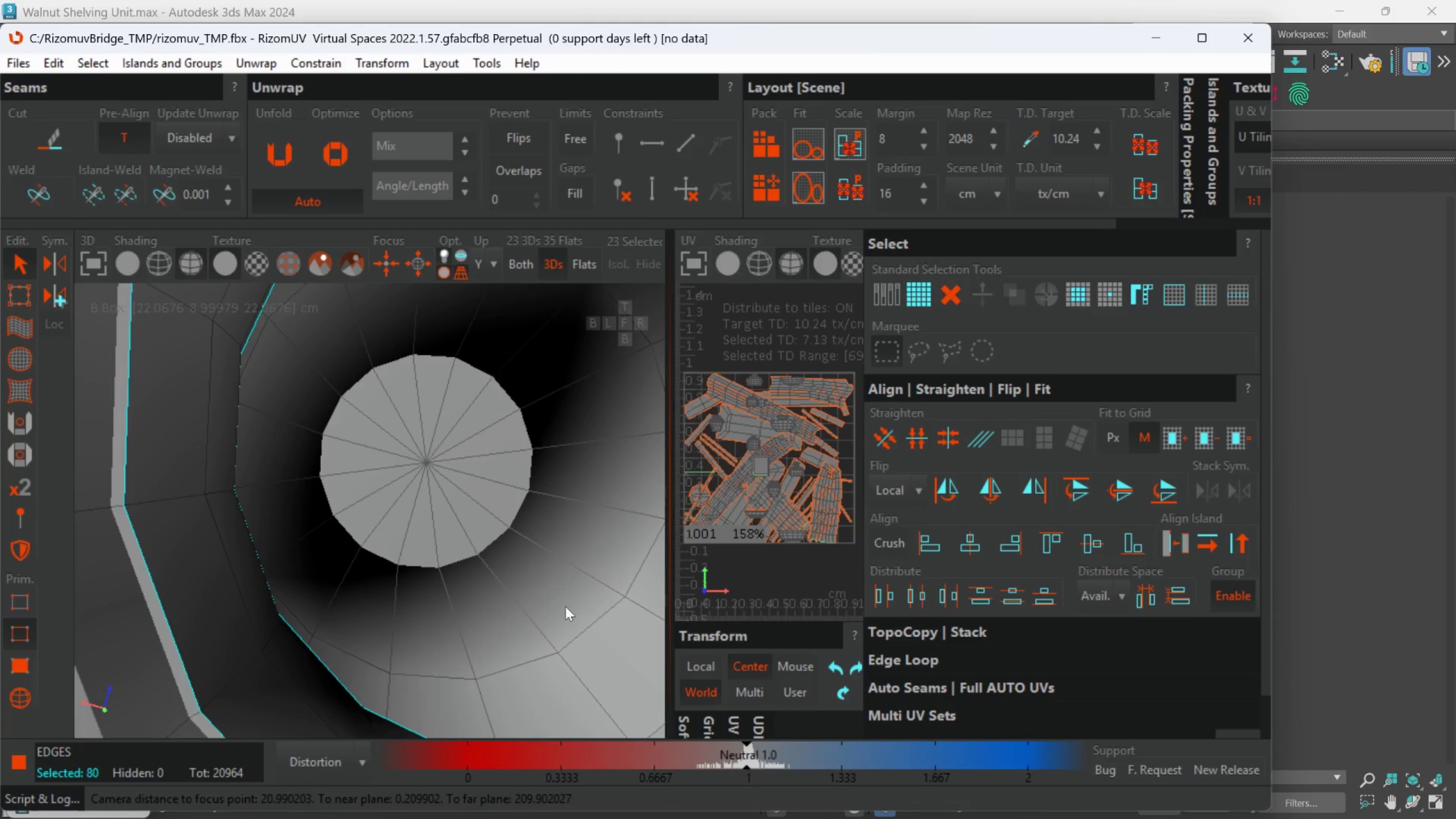 
double_click([519, 509])
 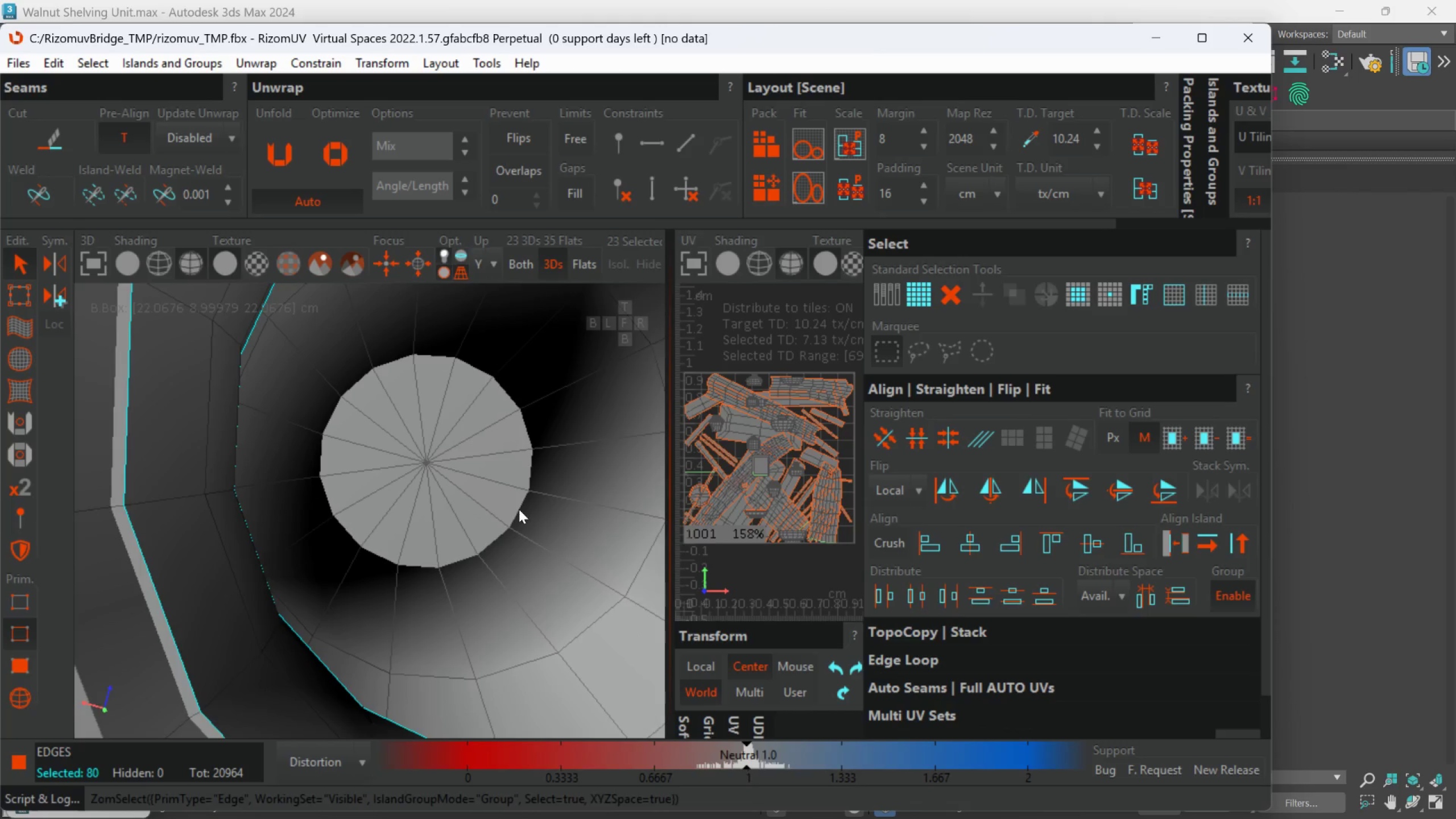 
triple_click([519, 509])
 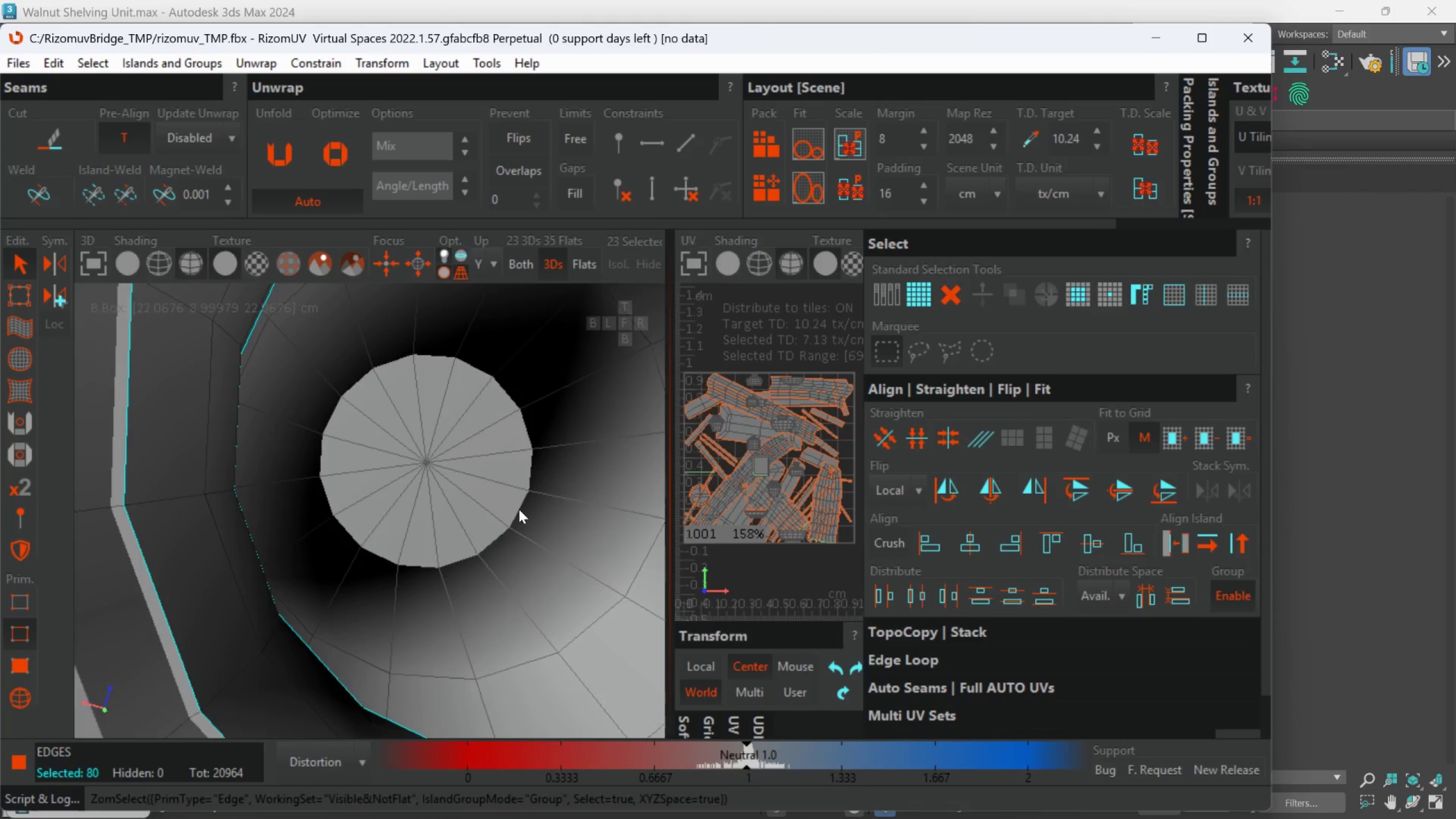 
hold_key(key=AltLeft, duration=0.5)
scroll: coordinate [489, 560], scroll_direction: down, amount: 6.0
 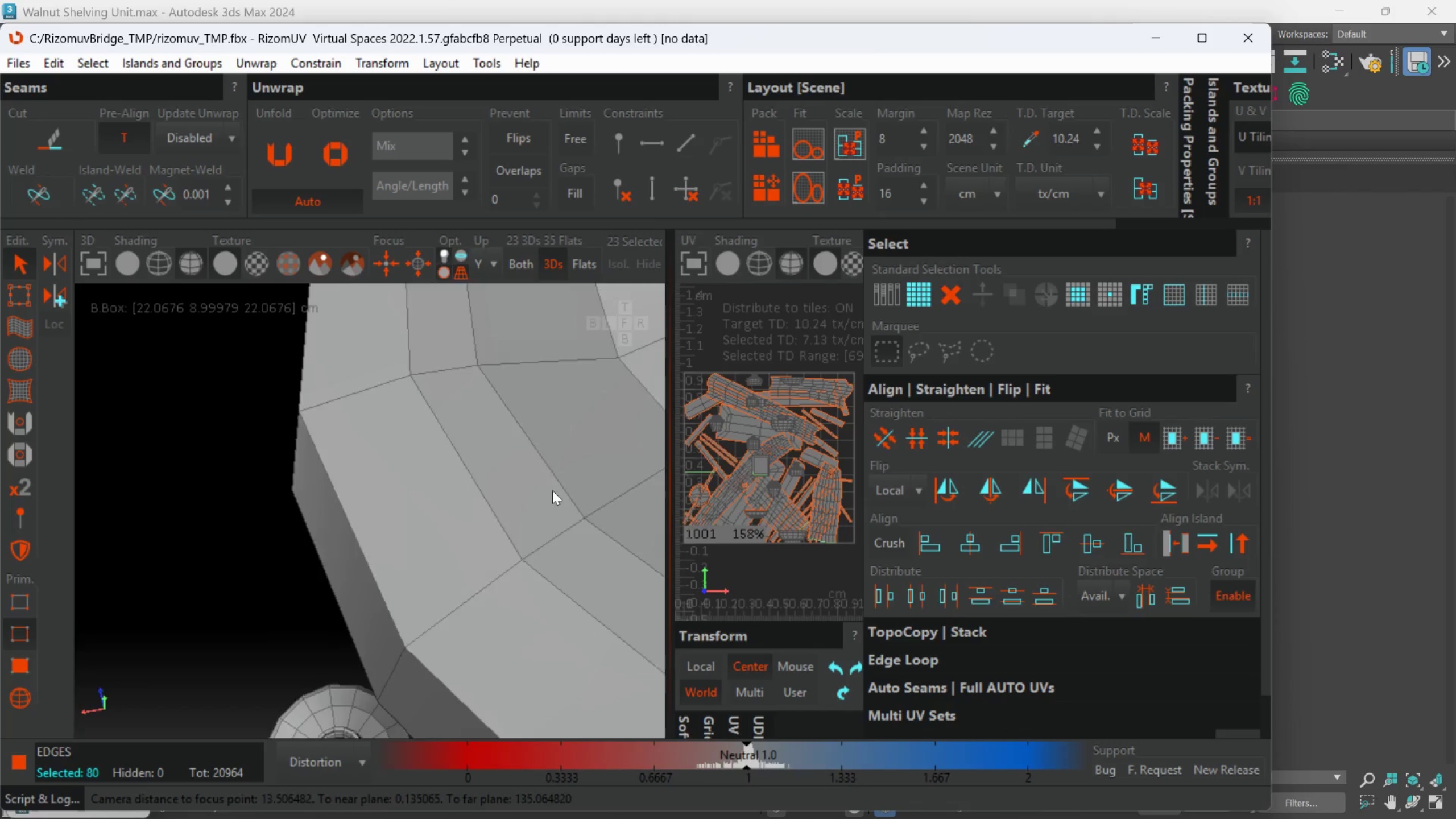 
hold_key(key=AltLeft, duration=0.38)
 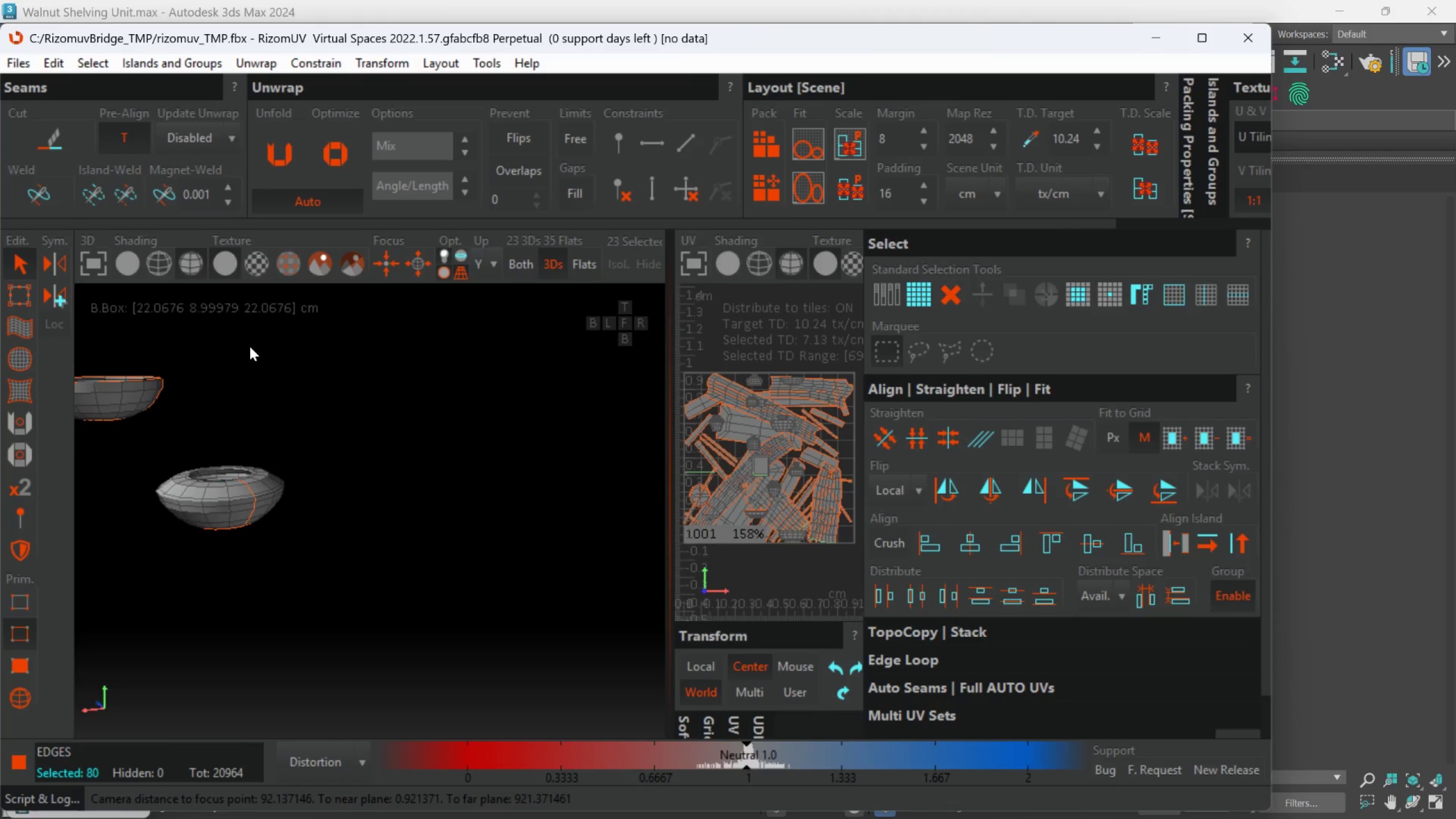 
scroll: coordinate [254, 398], scroll_direction: down, amount: 8.0
 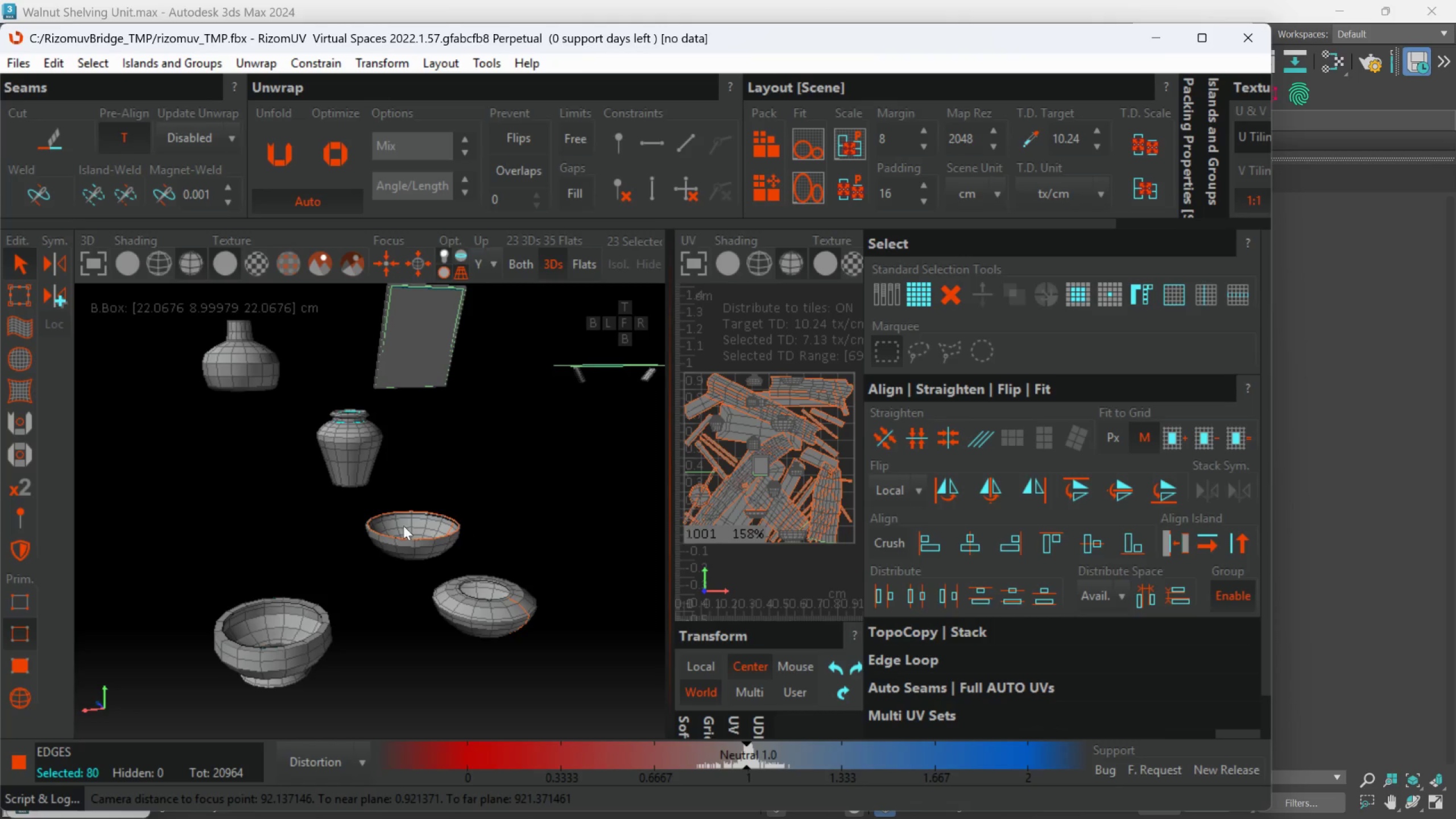 
hold_key(key=AltLeft, duration=0.41)
 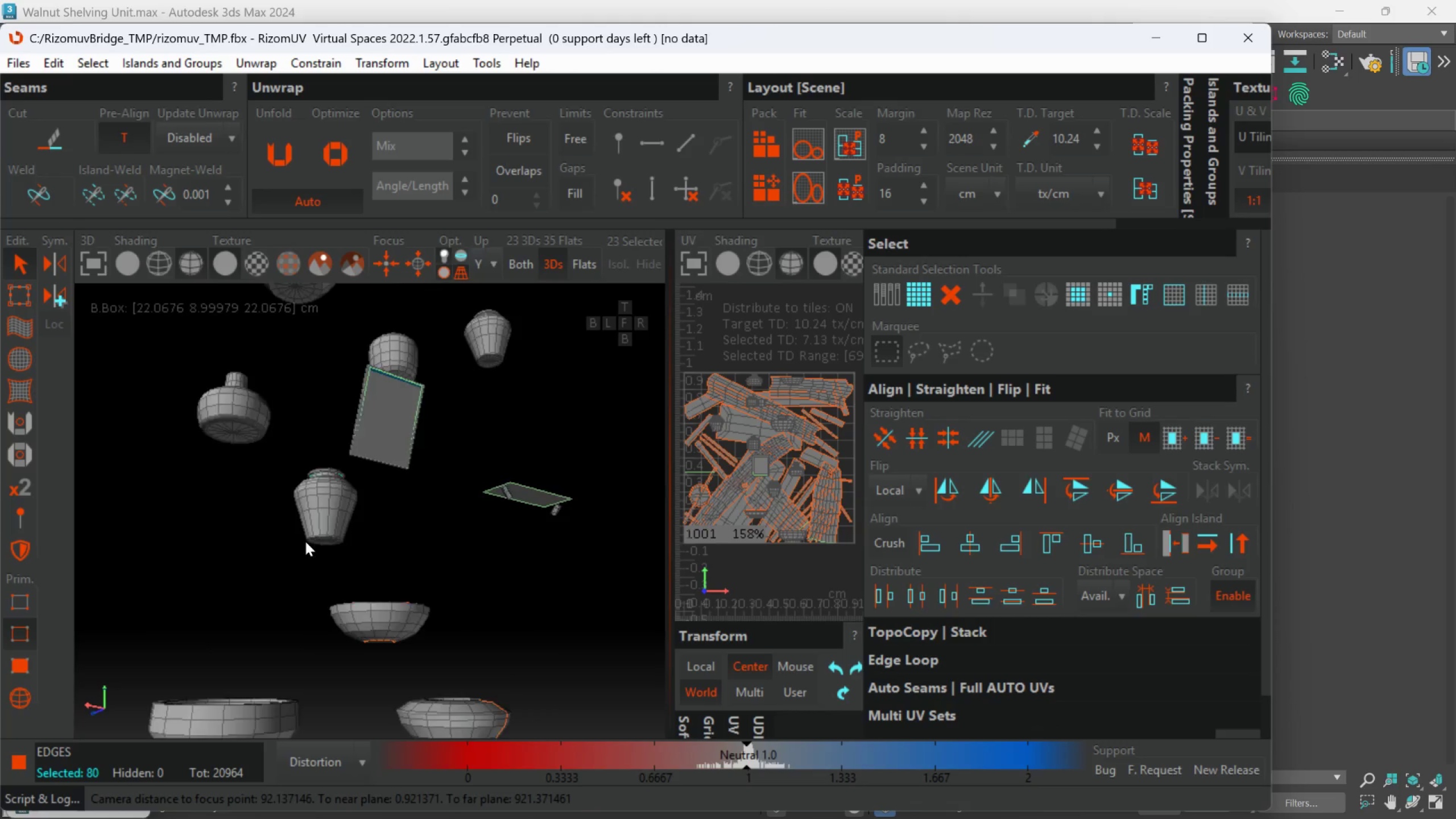 
hold_key(key=ControlLeft, duration=1.58)
 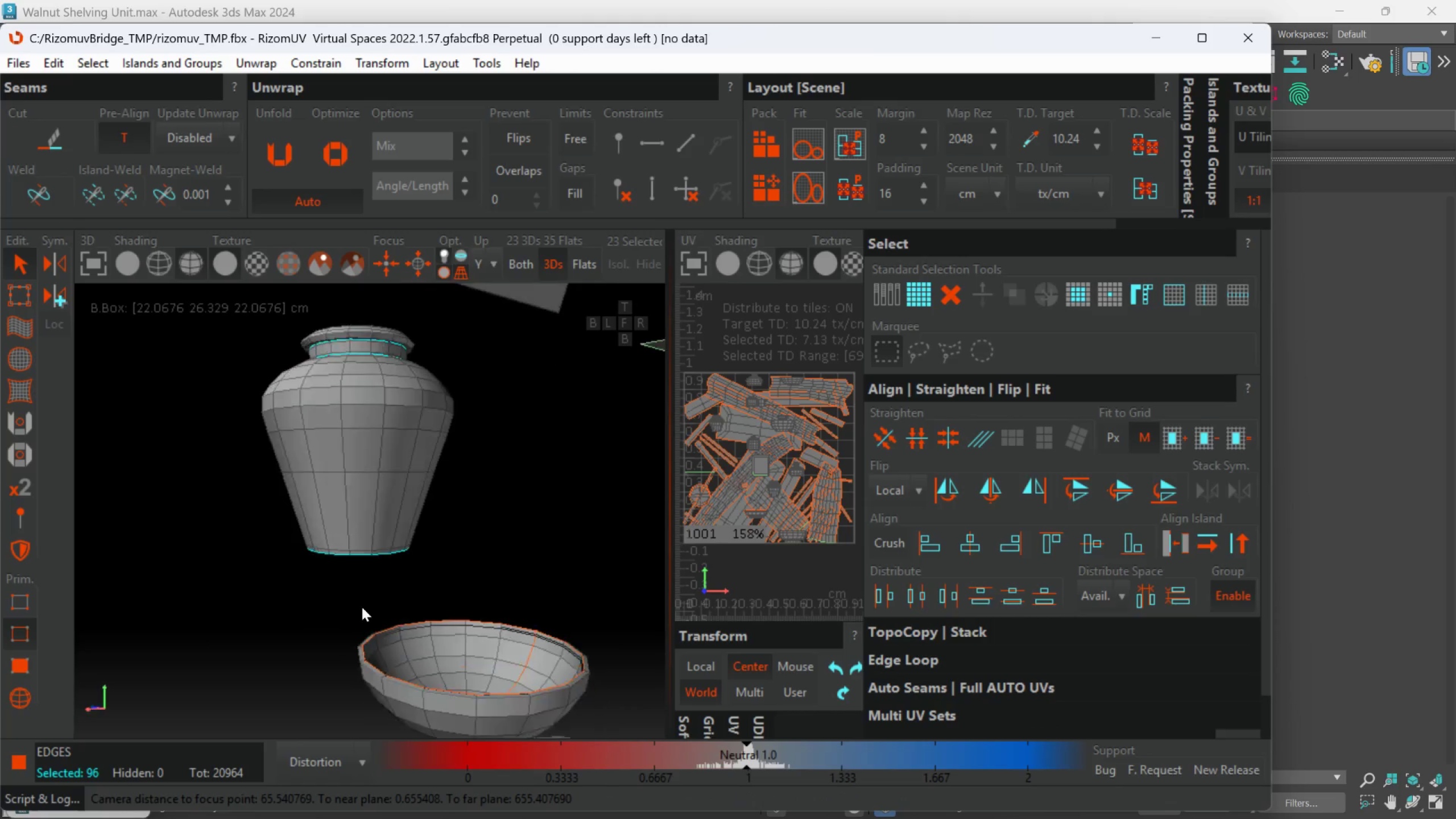 
scroll: coordinate [330, 519], scroll_direction: up, amount: 4.0
 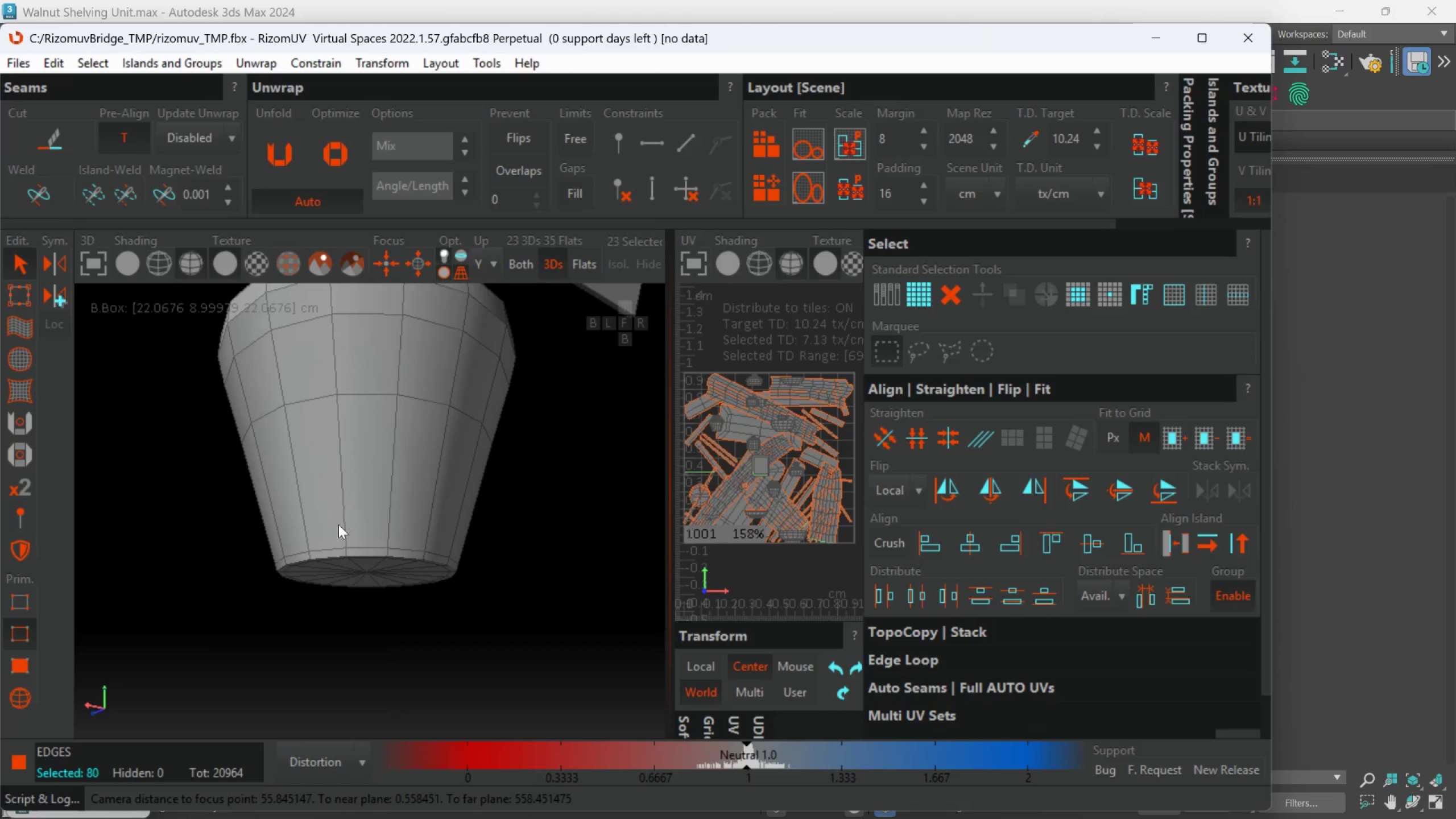 
double_click([353, 553])
 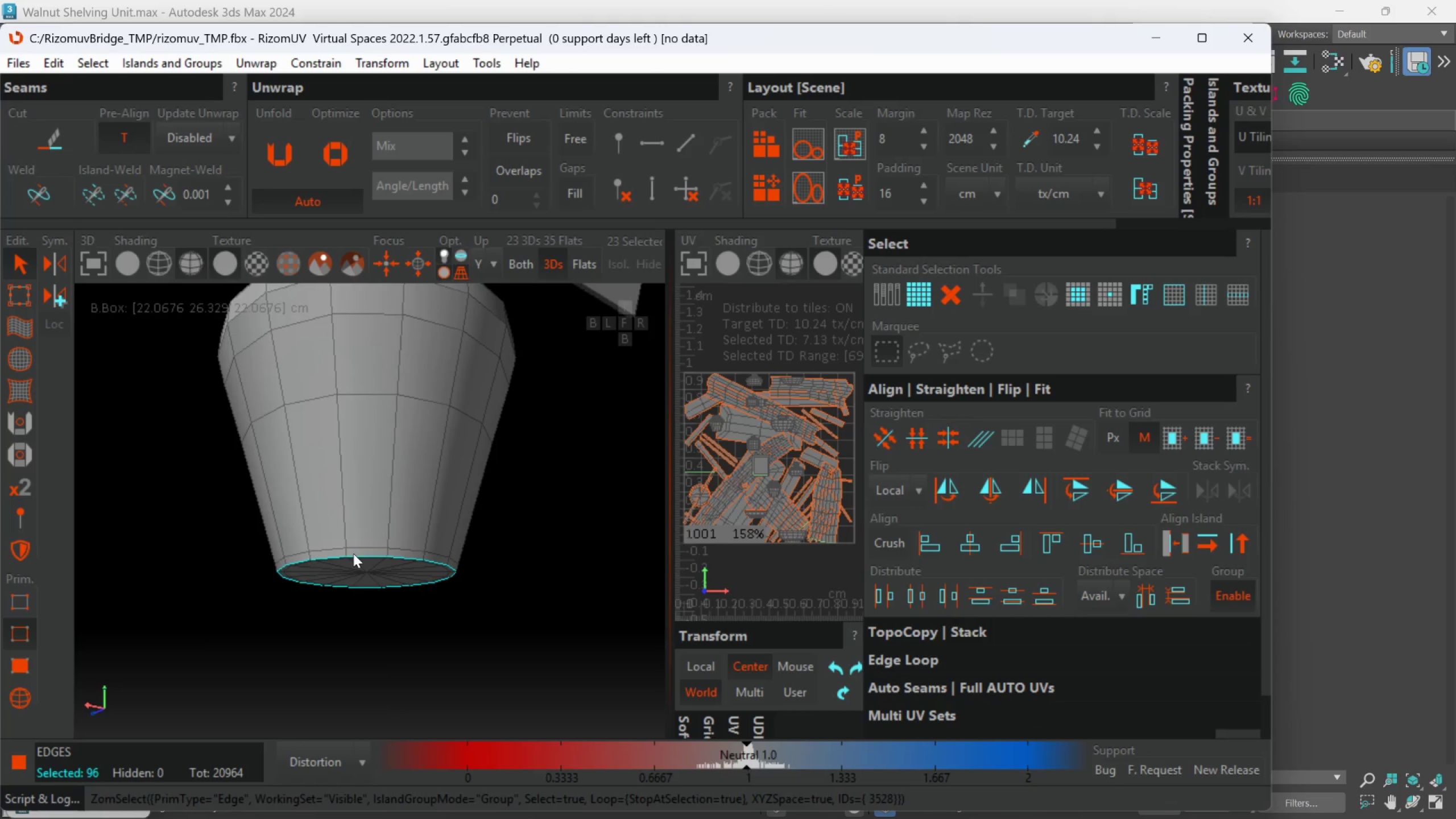 
hold_key(key=AltLeft, duration=0.52)
 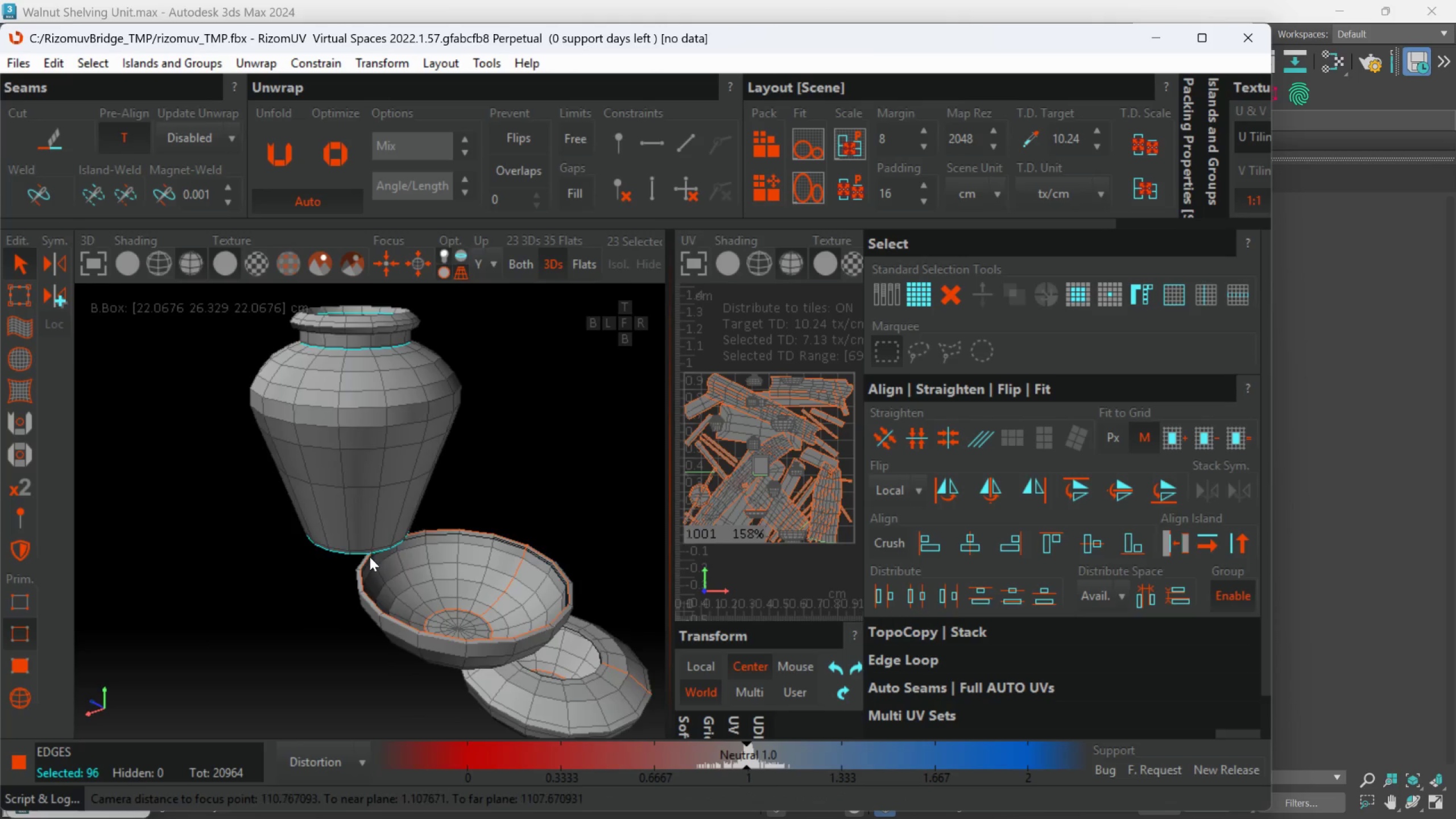 
scroll: coordinate [353, 553], scroll_direction: down, amount: 2.0
 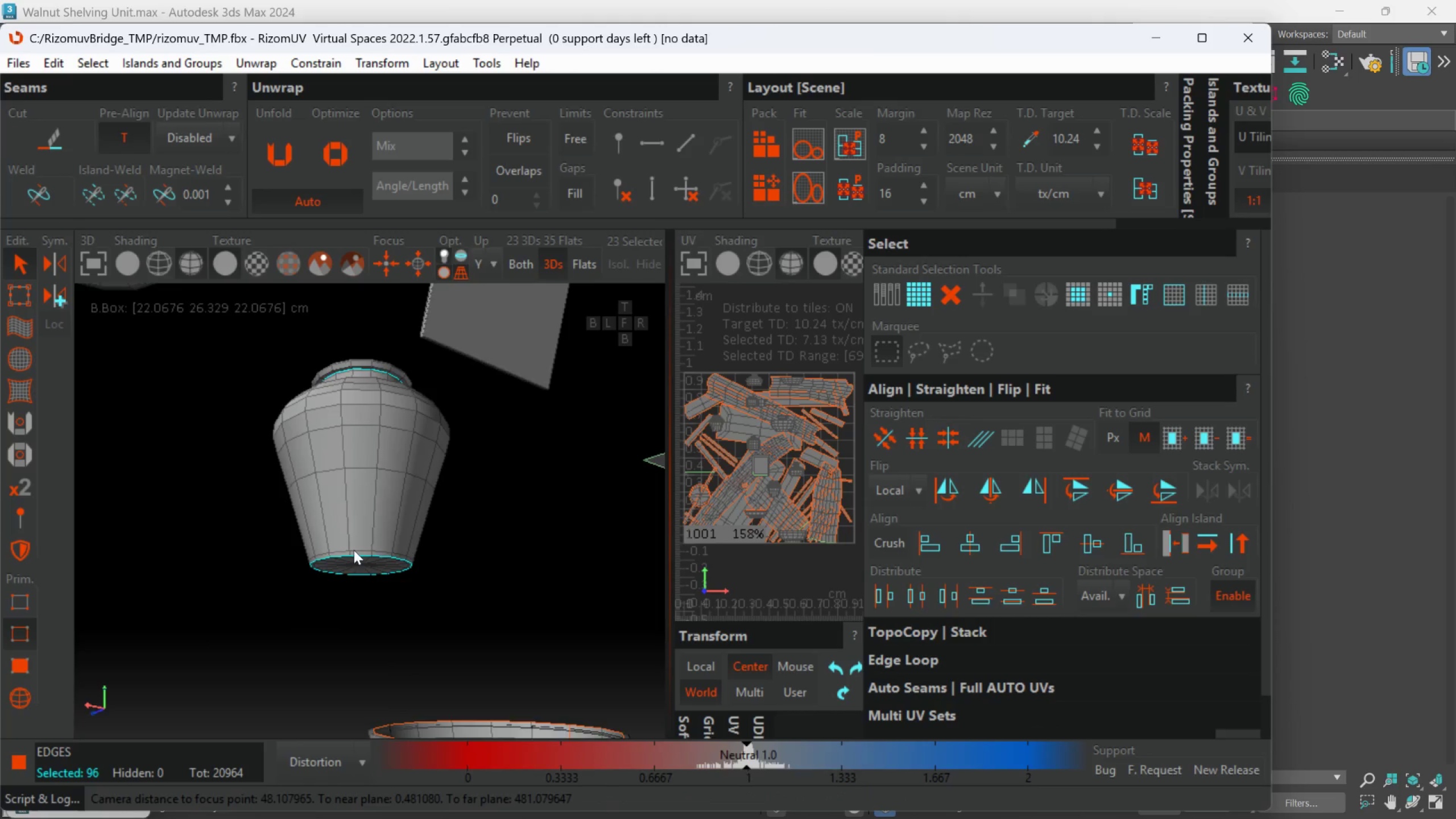 
hold_key(key=AltLeft, duration=0.38)
 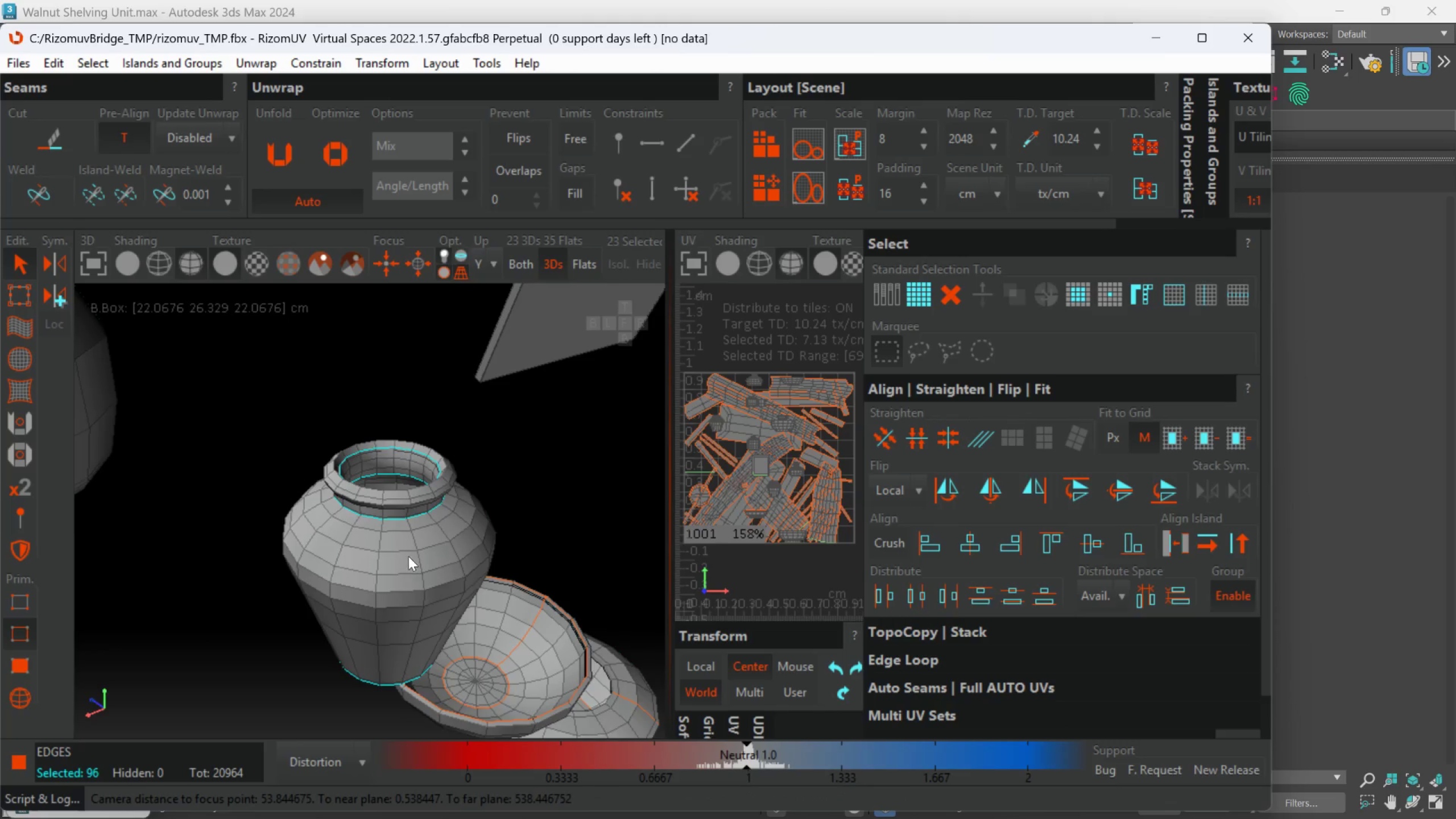 
hold_key(key=ControlLeft, duration=0.33)
 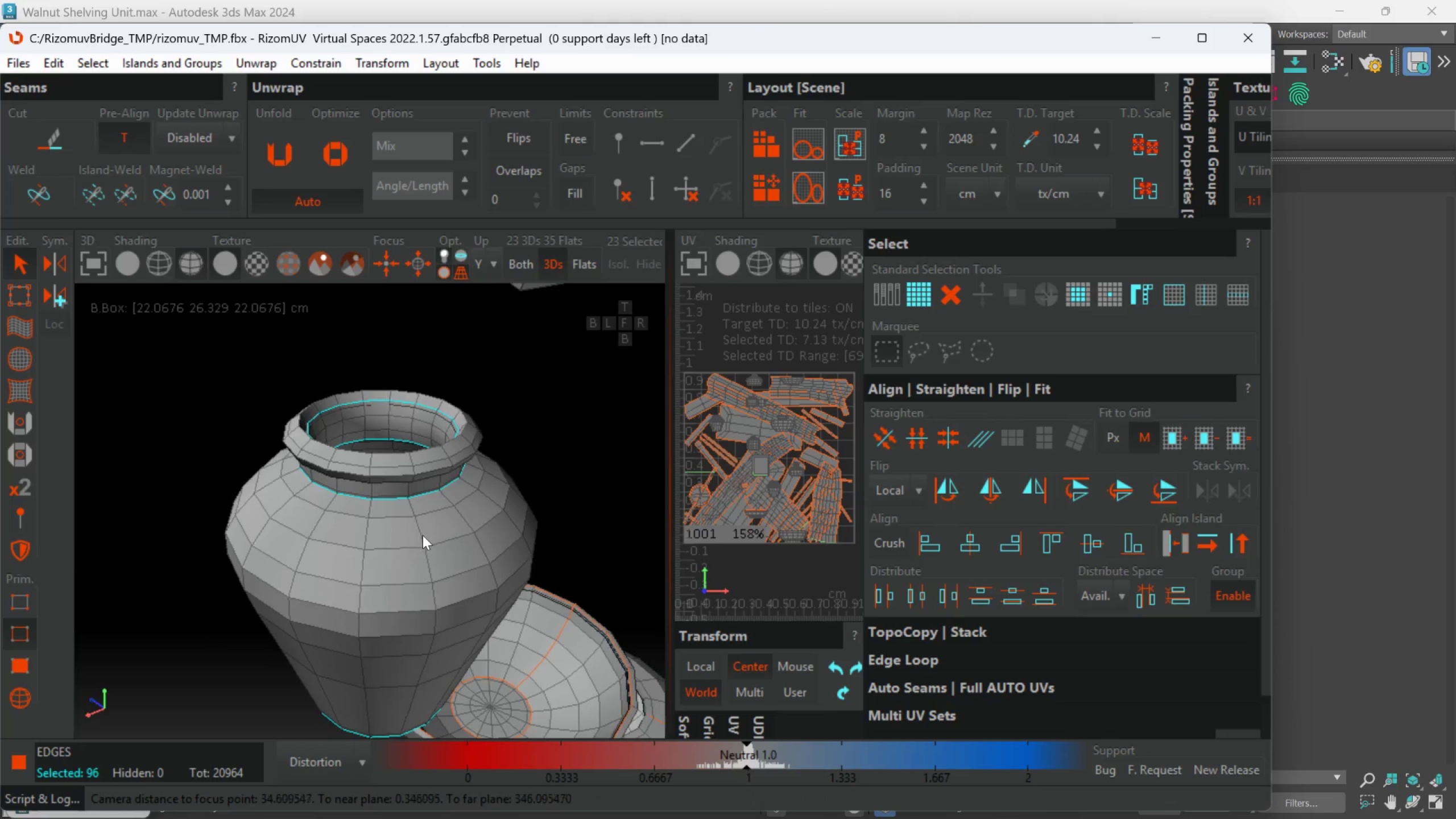 
scroll: coordinate [408, 556], scroll_direction: up, amount: 1.0
 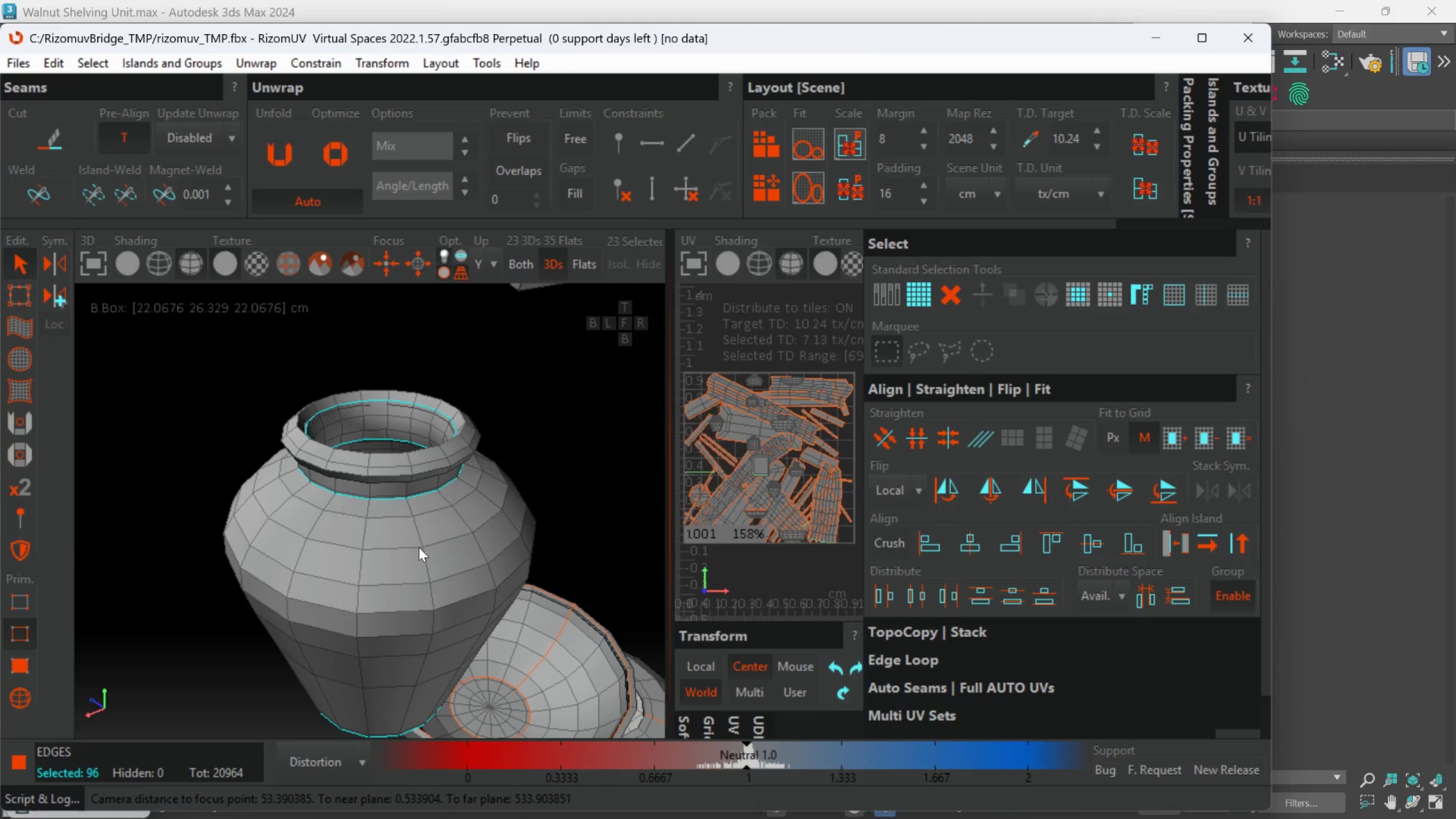 
hold_key(key=AltLeft, duration=0.33)
 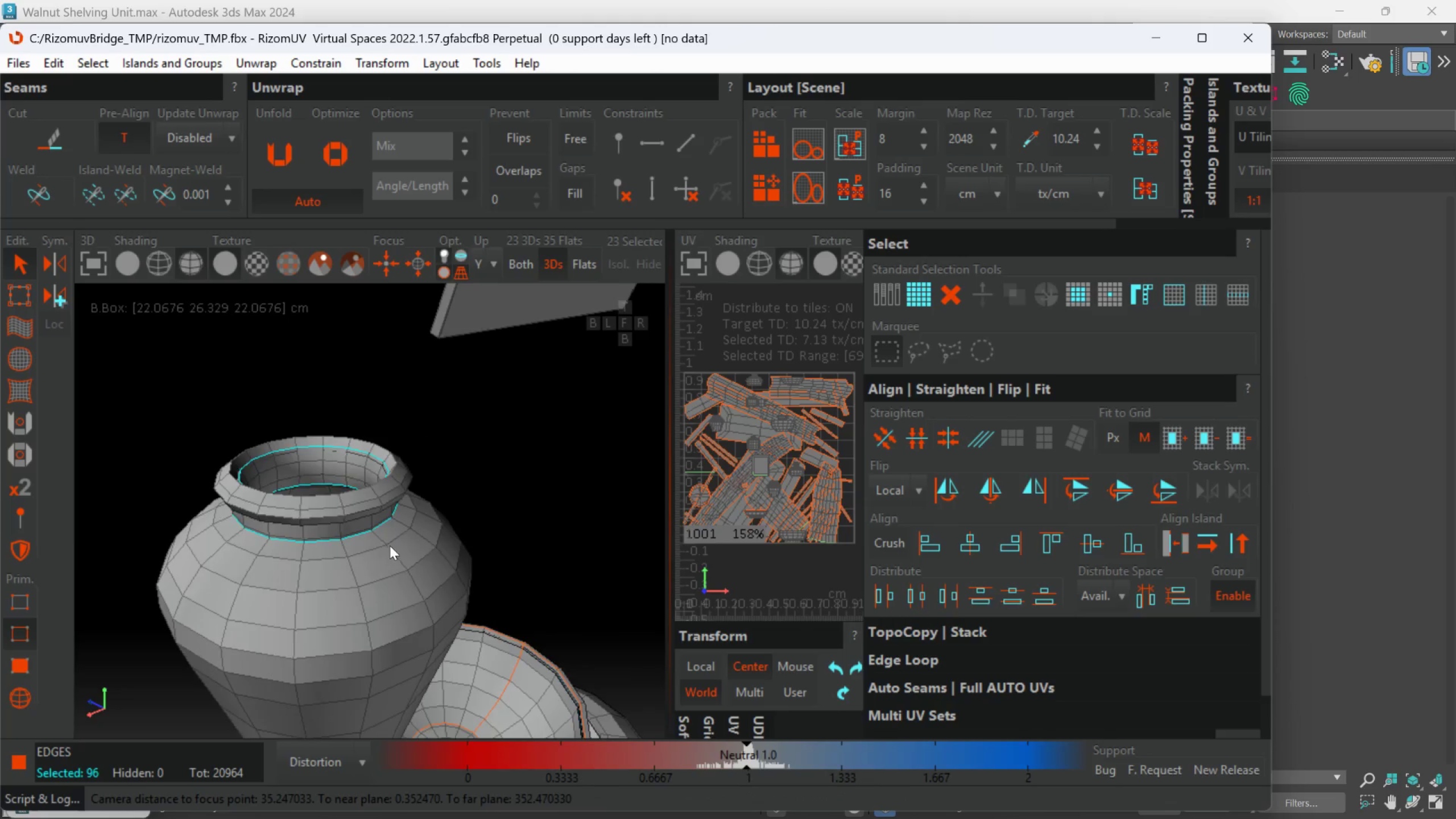 
hold_key(key=AltLeft, duration=0.39)
 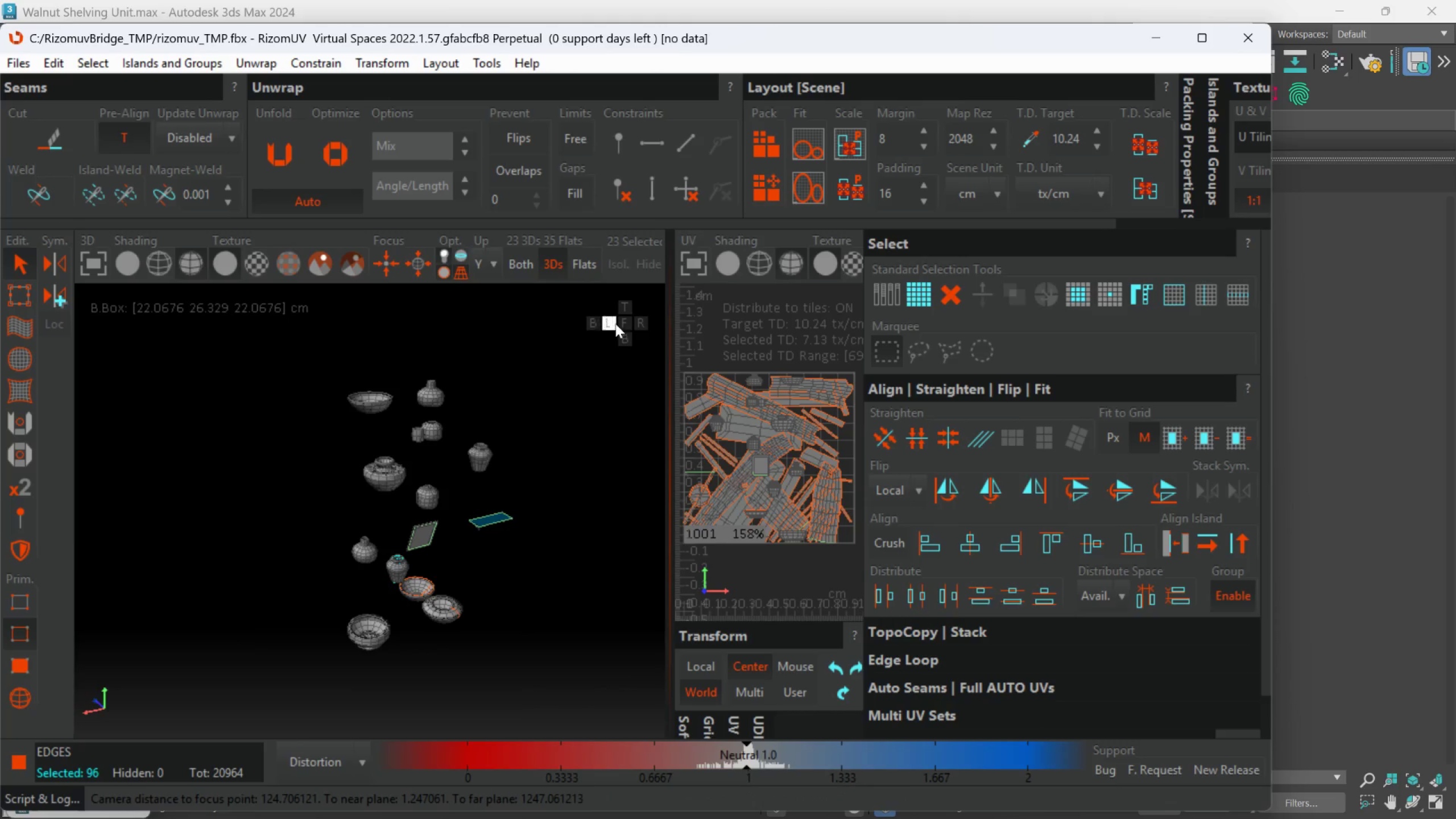 
scroll: coordinate [416, 563], scroll_direction: down, amount: 9.0
 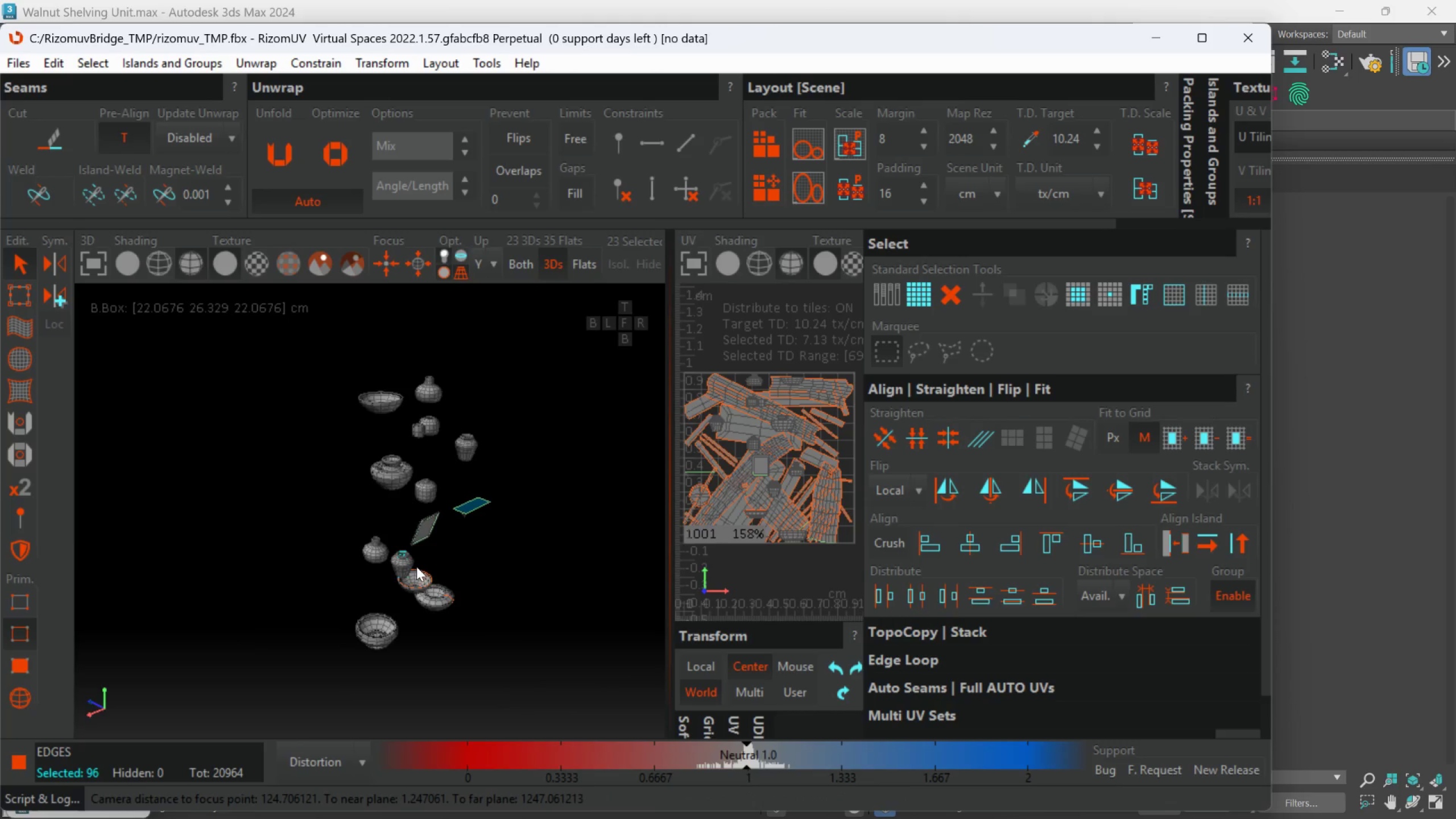 
left_click([619, 322])
 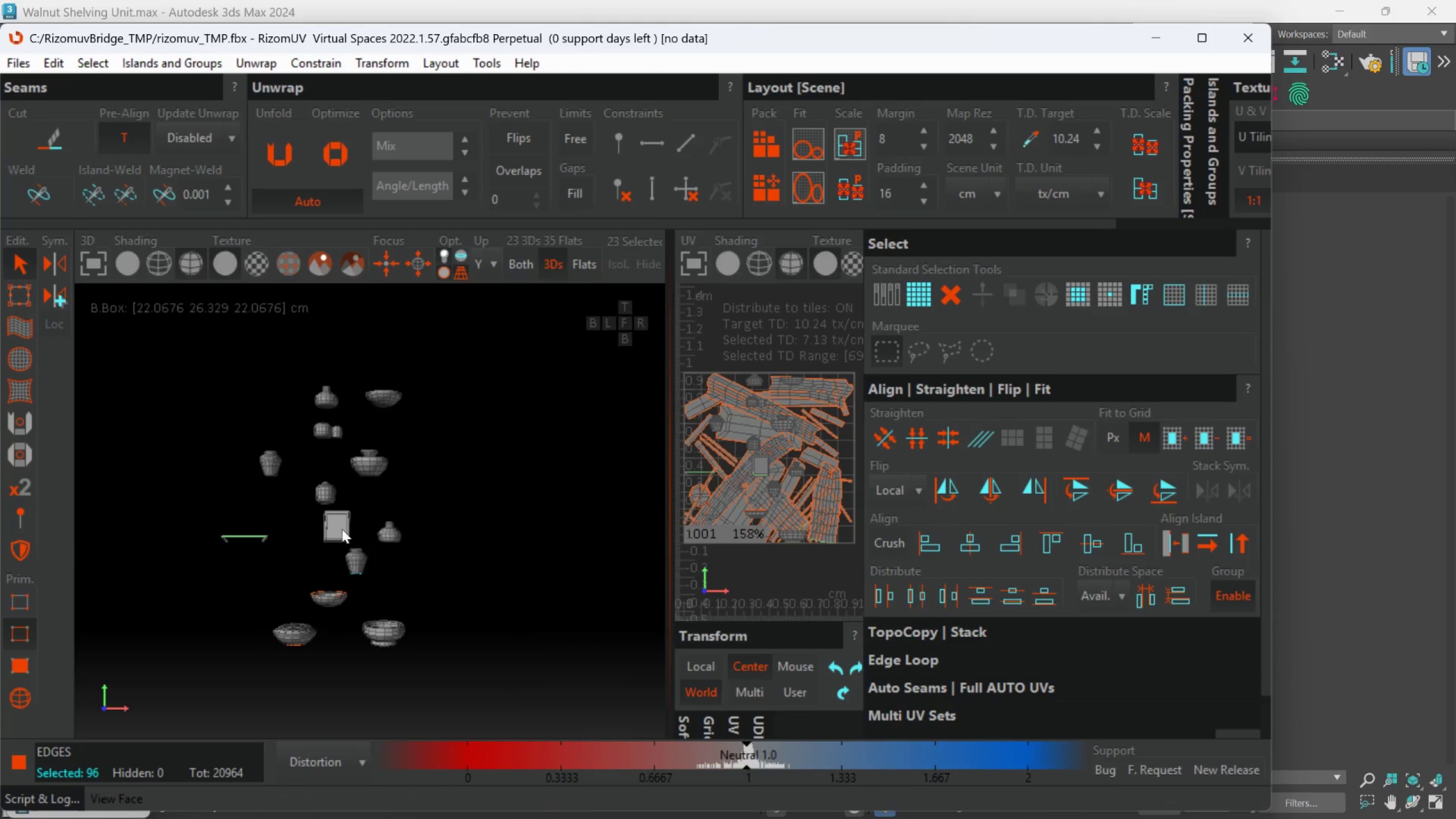 
hold_key(key=AltLeft, duration=0.77)
 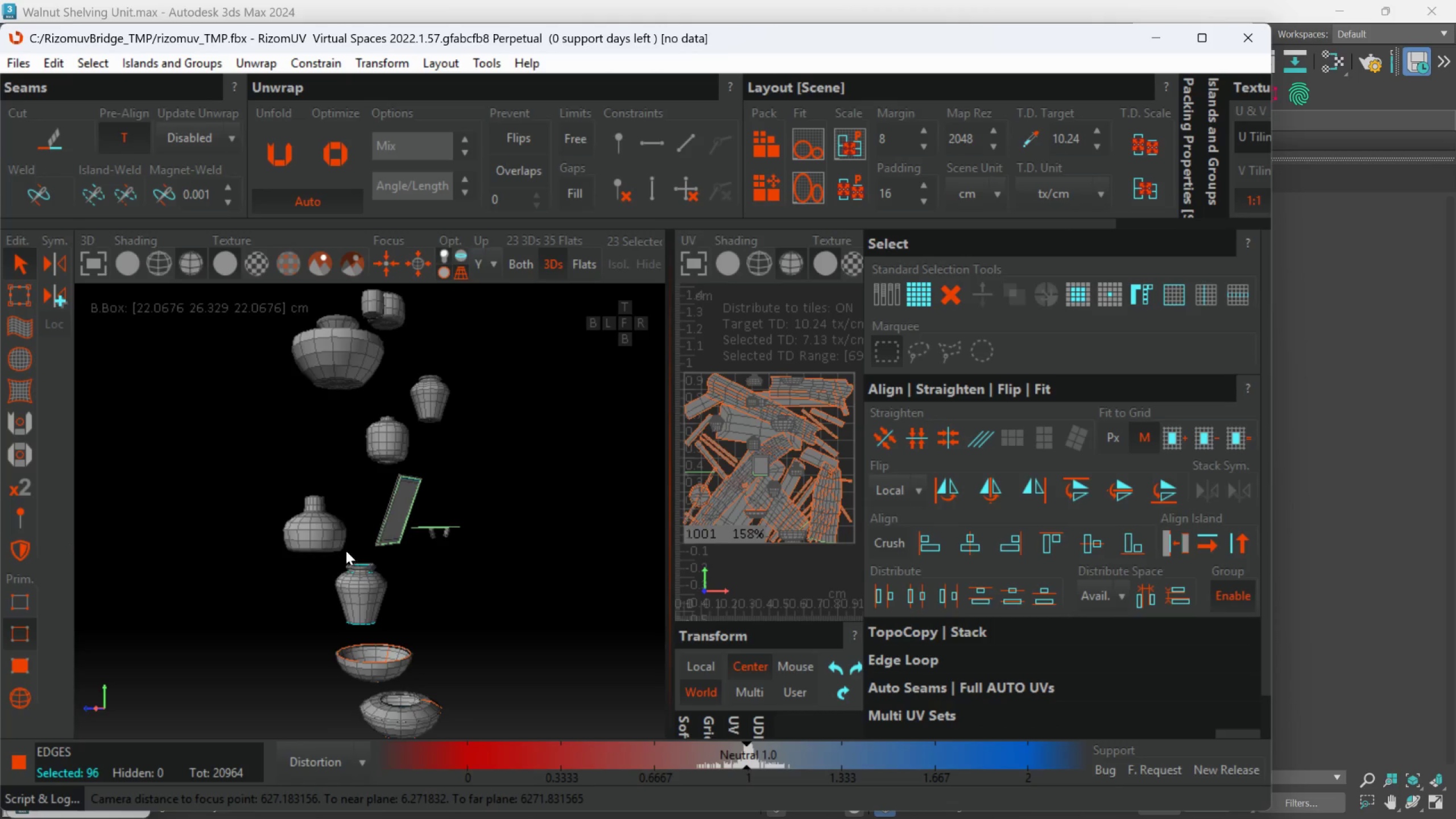 
scroll: coordinate [365, 539], scroll_direction: up, amount: 2.0
 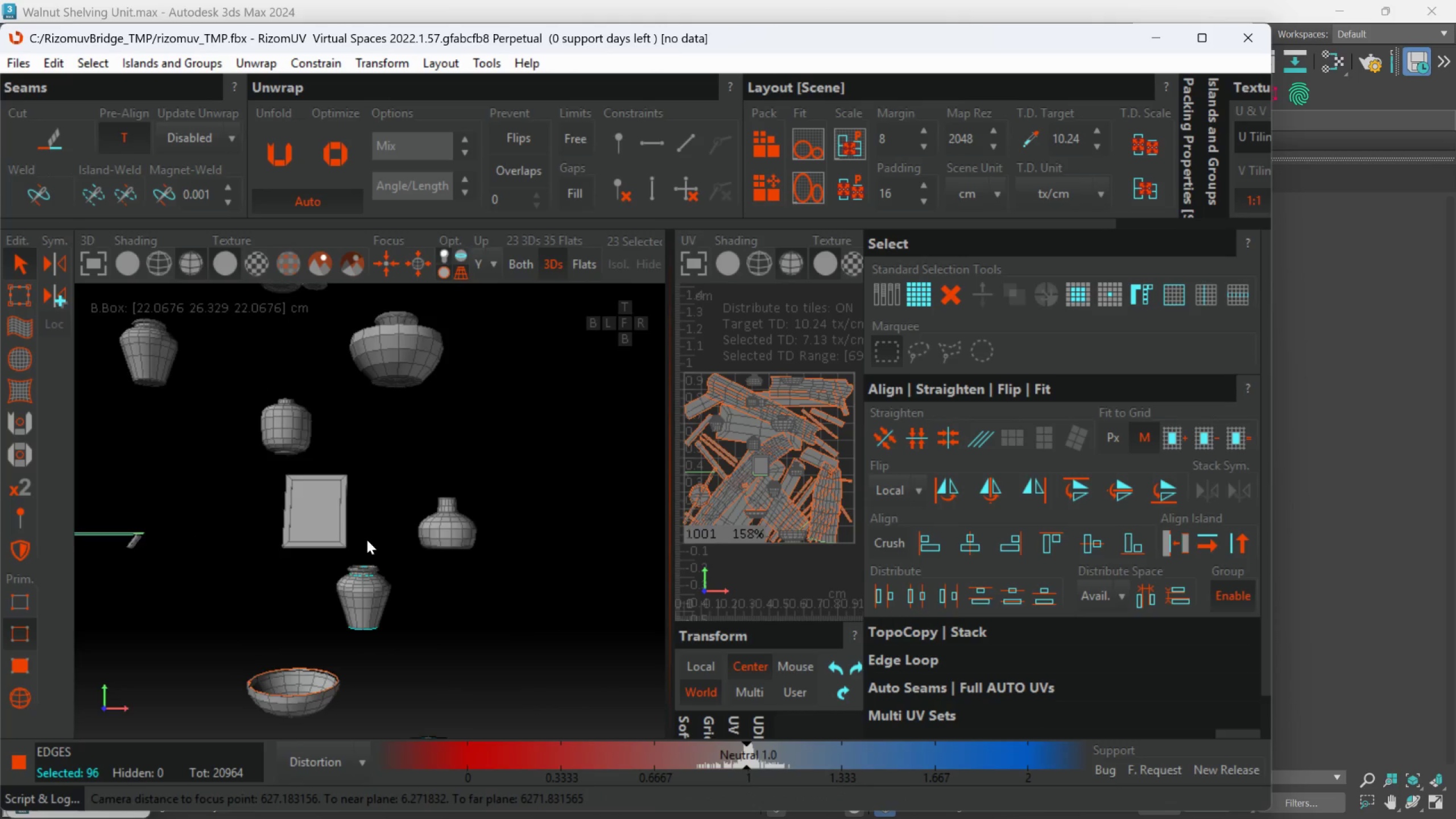 
hold_key(key=AltLeft, duration=0.38)
 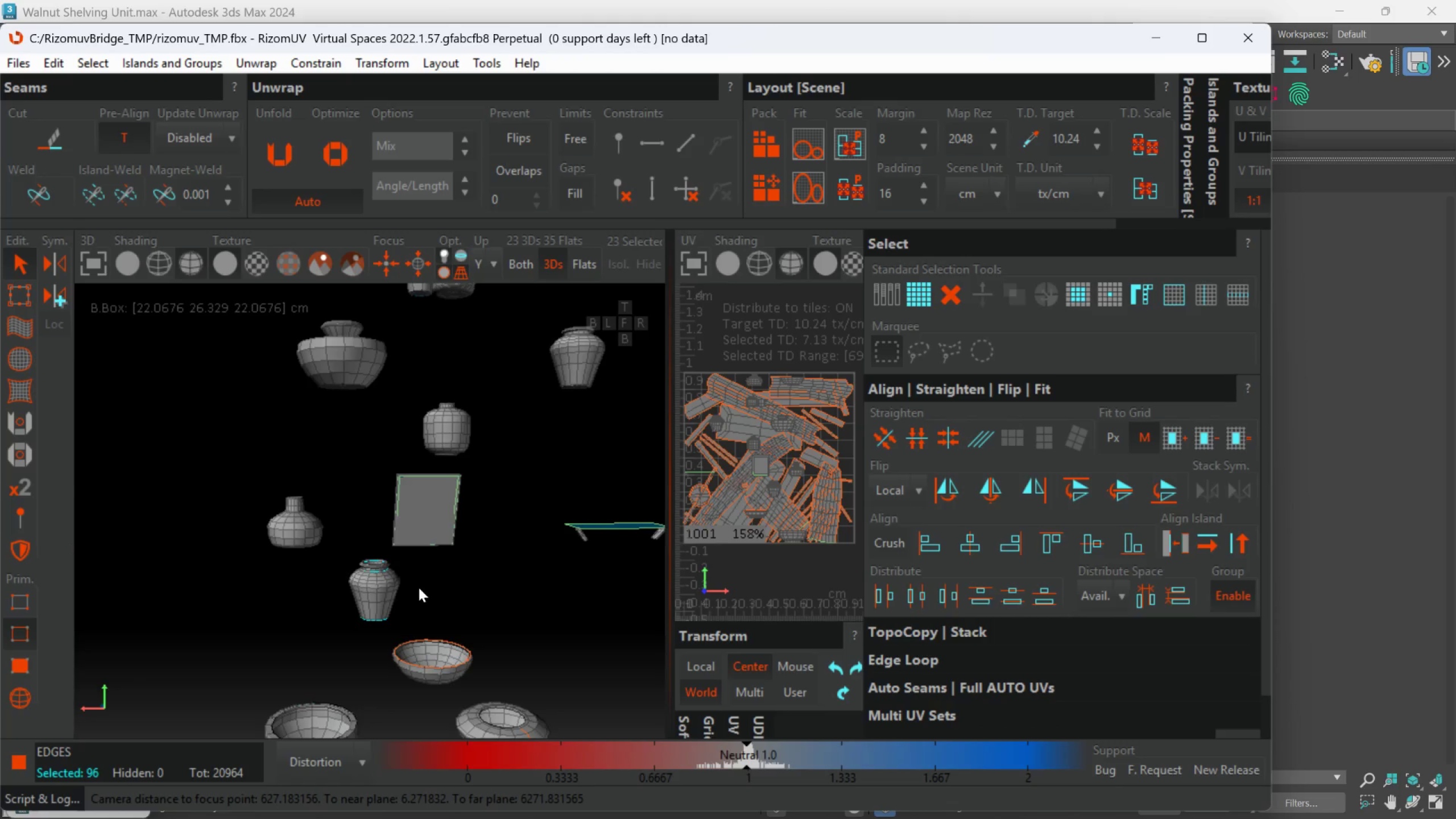 
scroll: coordinate [415, 574], scroll_direction: up, amount: 3.0
 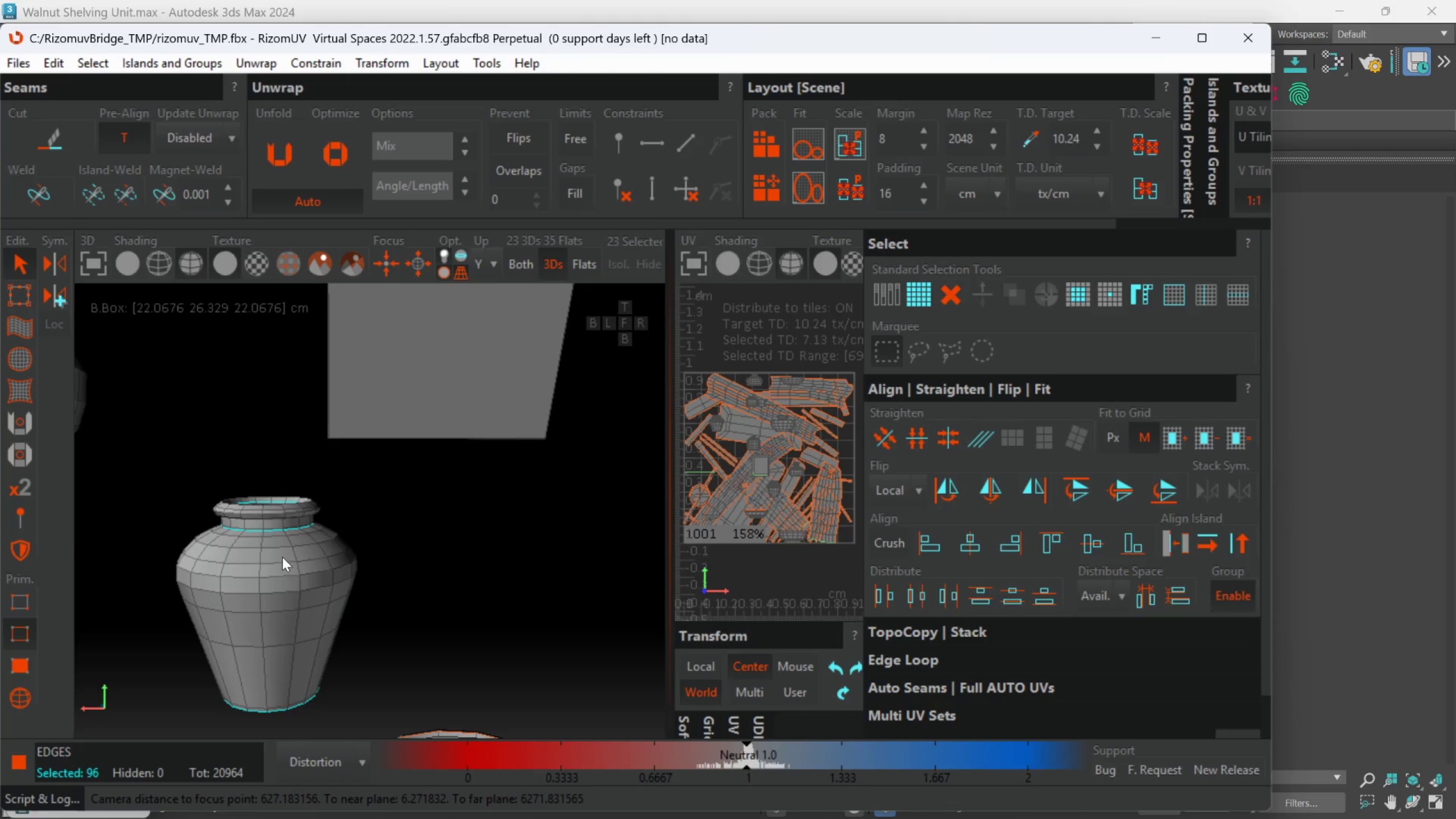 
hold_key(key=ControlLeft, duration=1.0)
 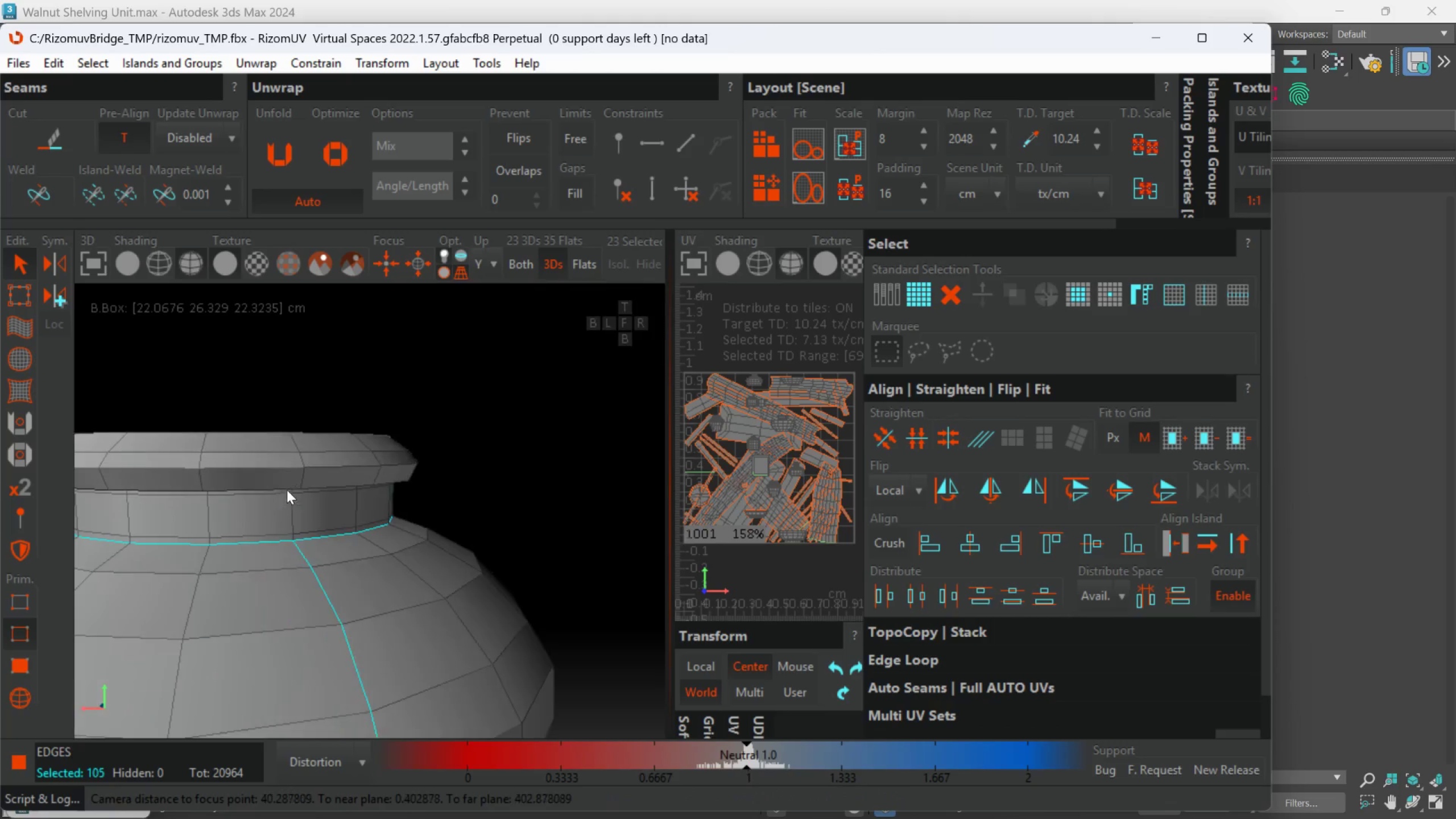 
scroll: coordinate [283, 552], scroll_direction: up, amount: 2.0
 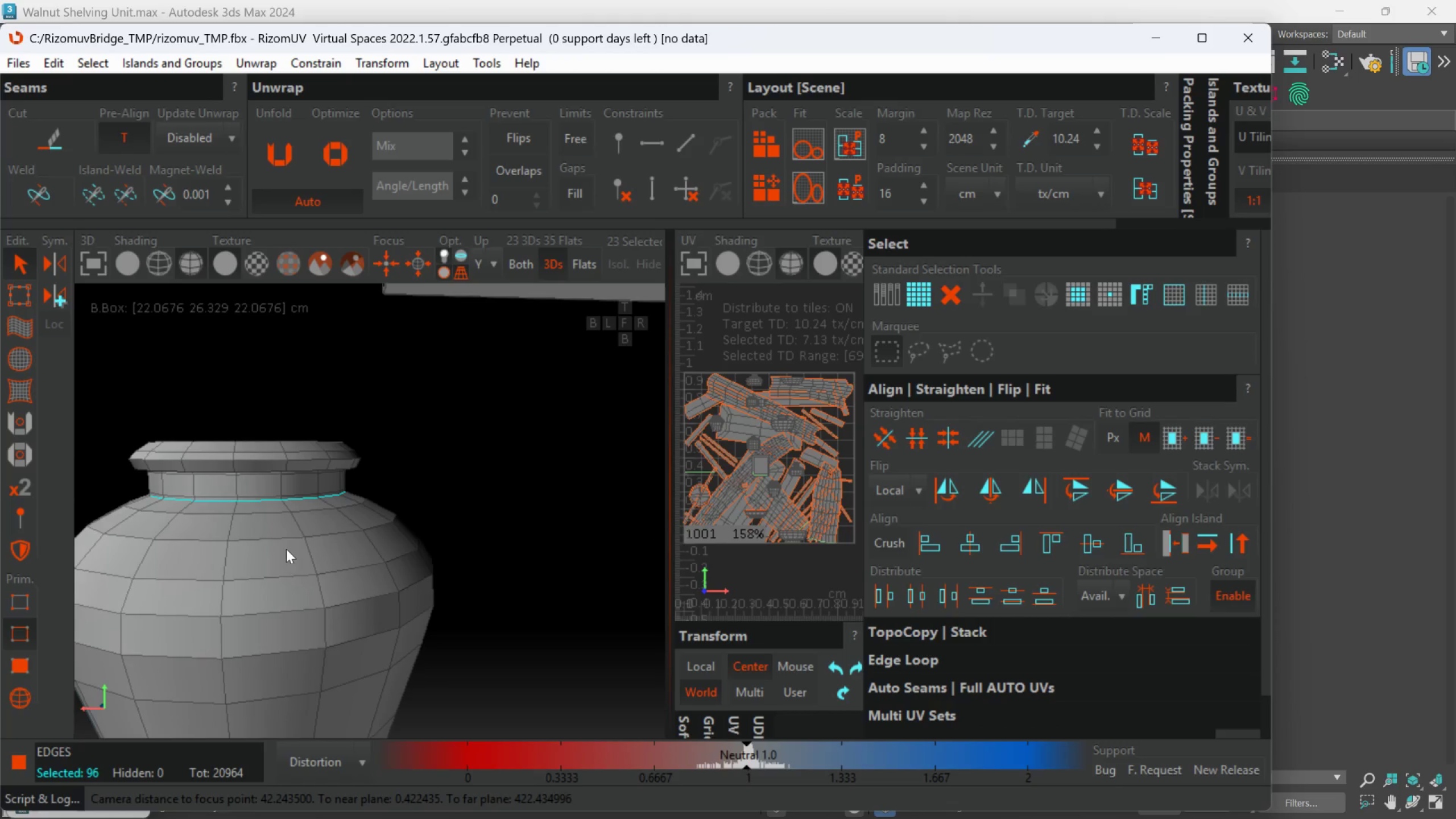 
double_click([312, 553])
 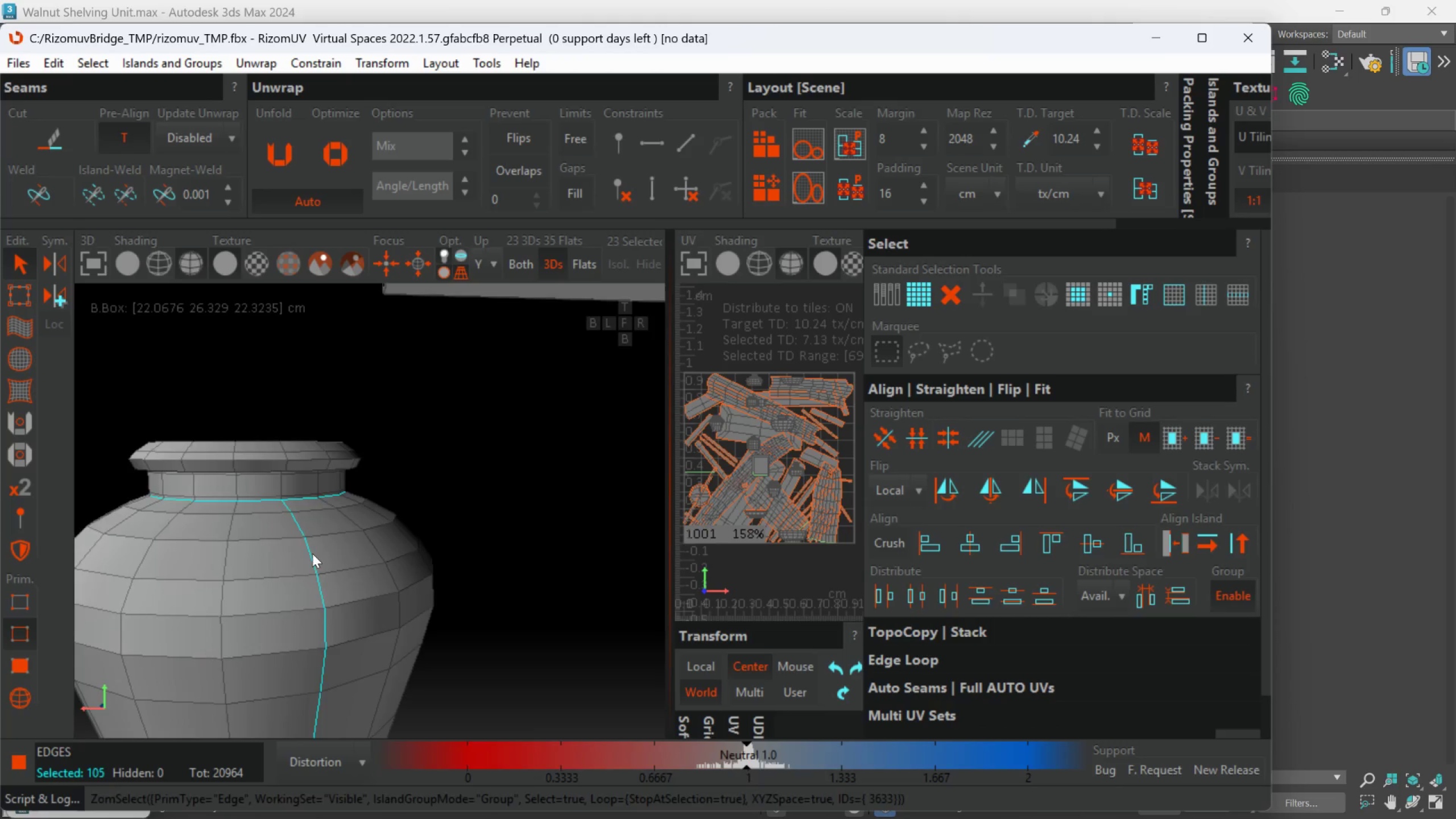 
hold_key(key=ControlLeft, duration=1.62)
 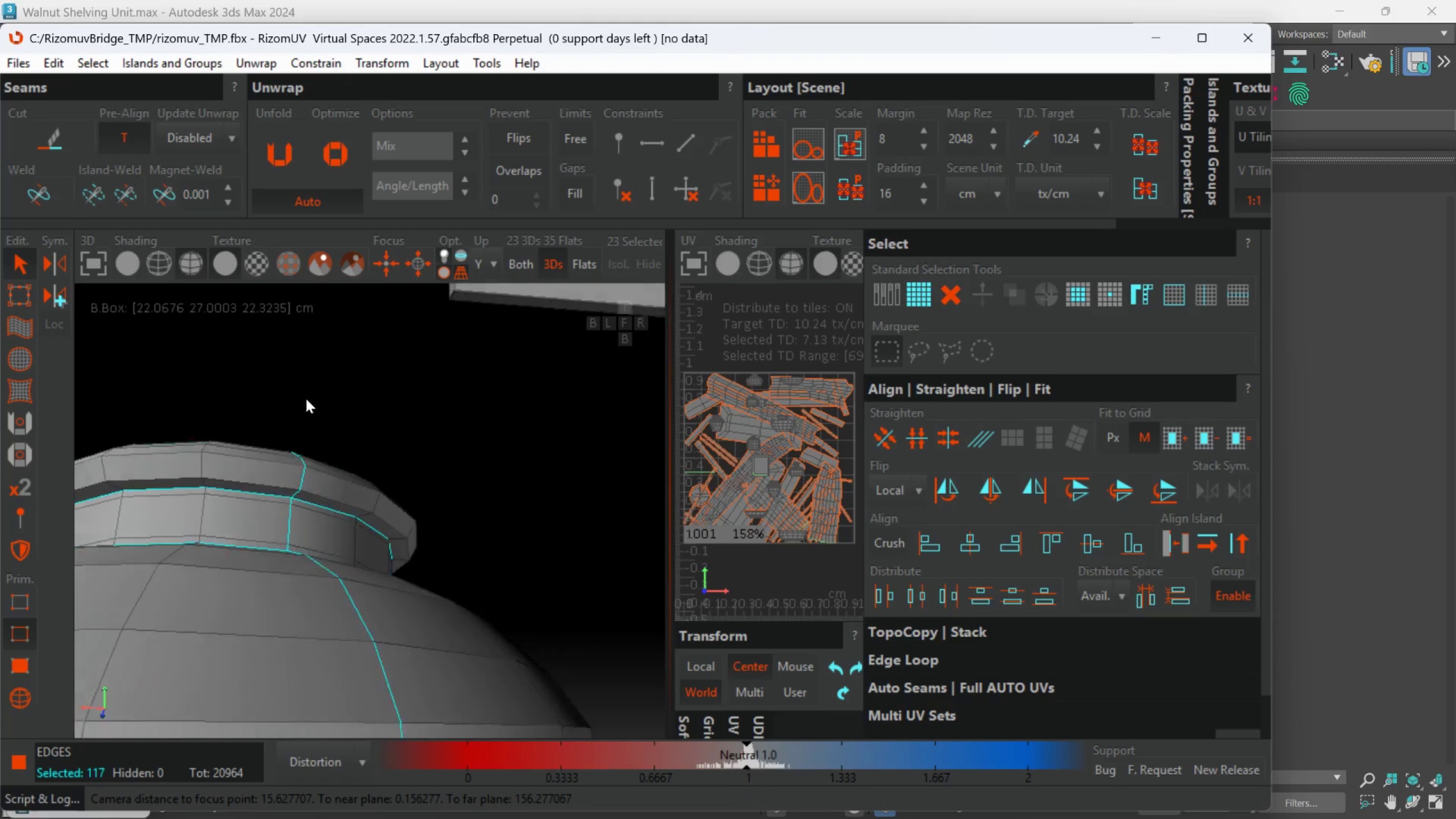 
scroll: coordinate [287, 493], scroll_direction: up, amount: 1.0
 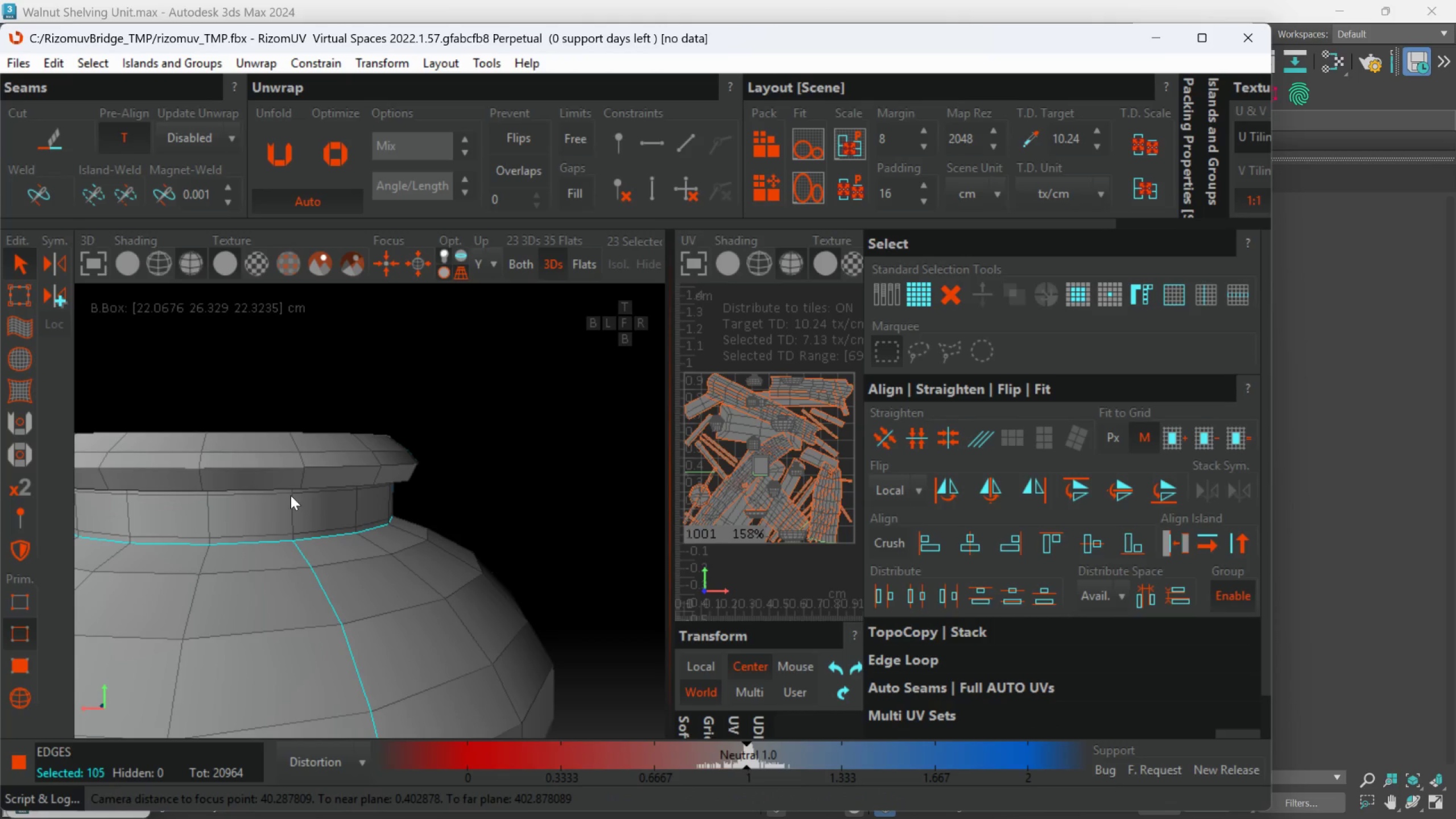 
double_click([293, 501])
 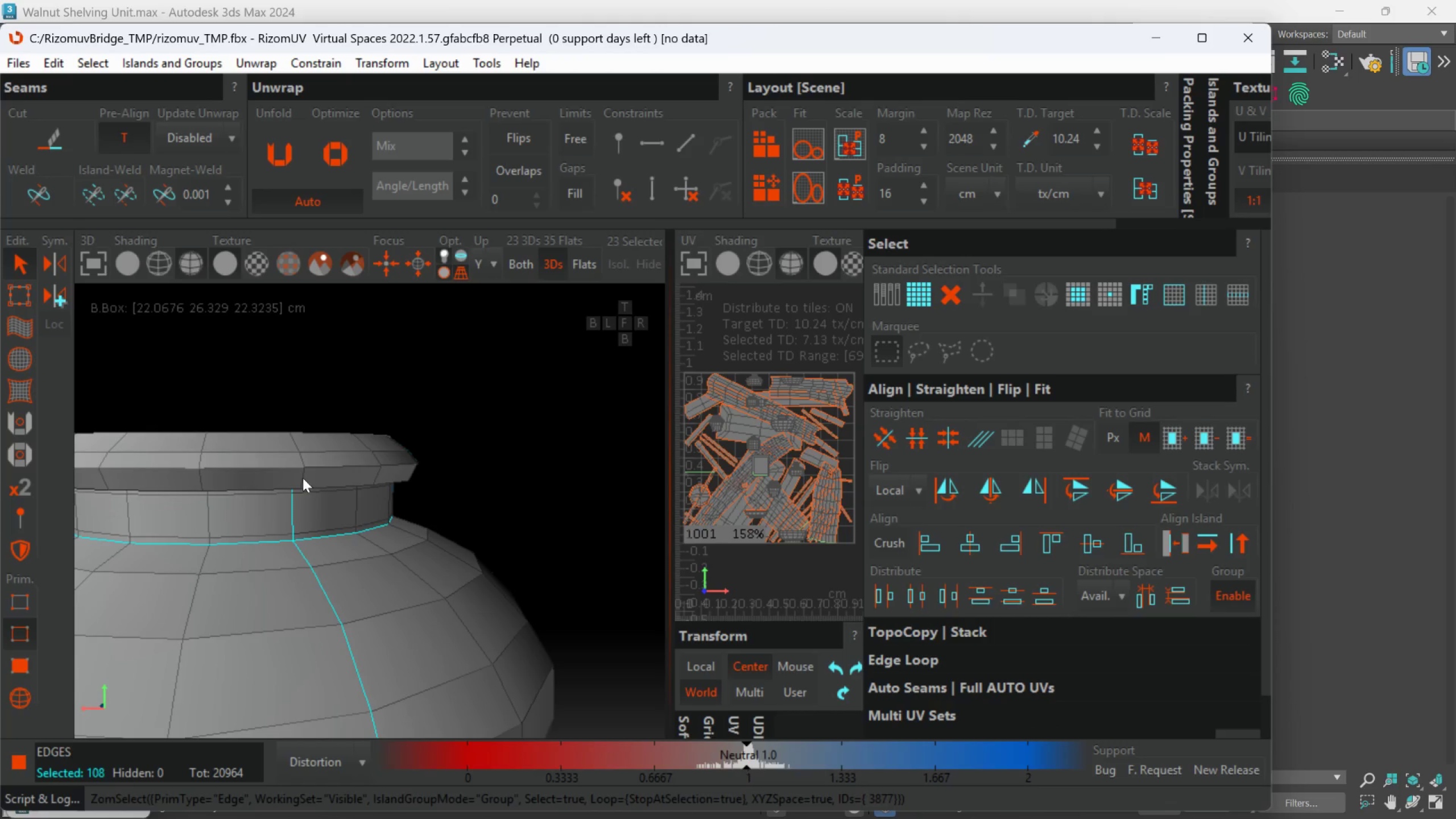 
double_click([303, 478])
 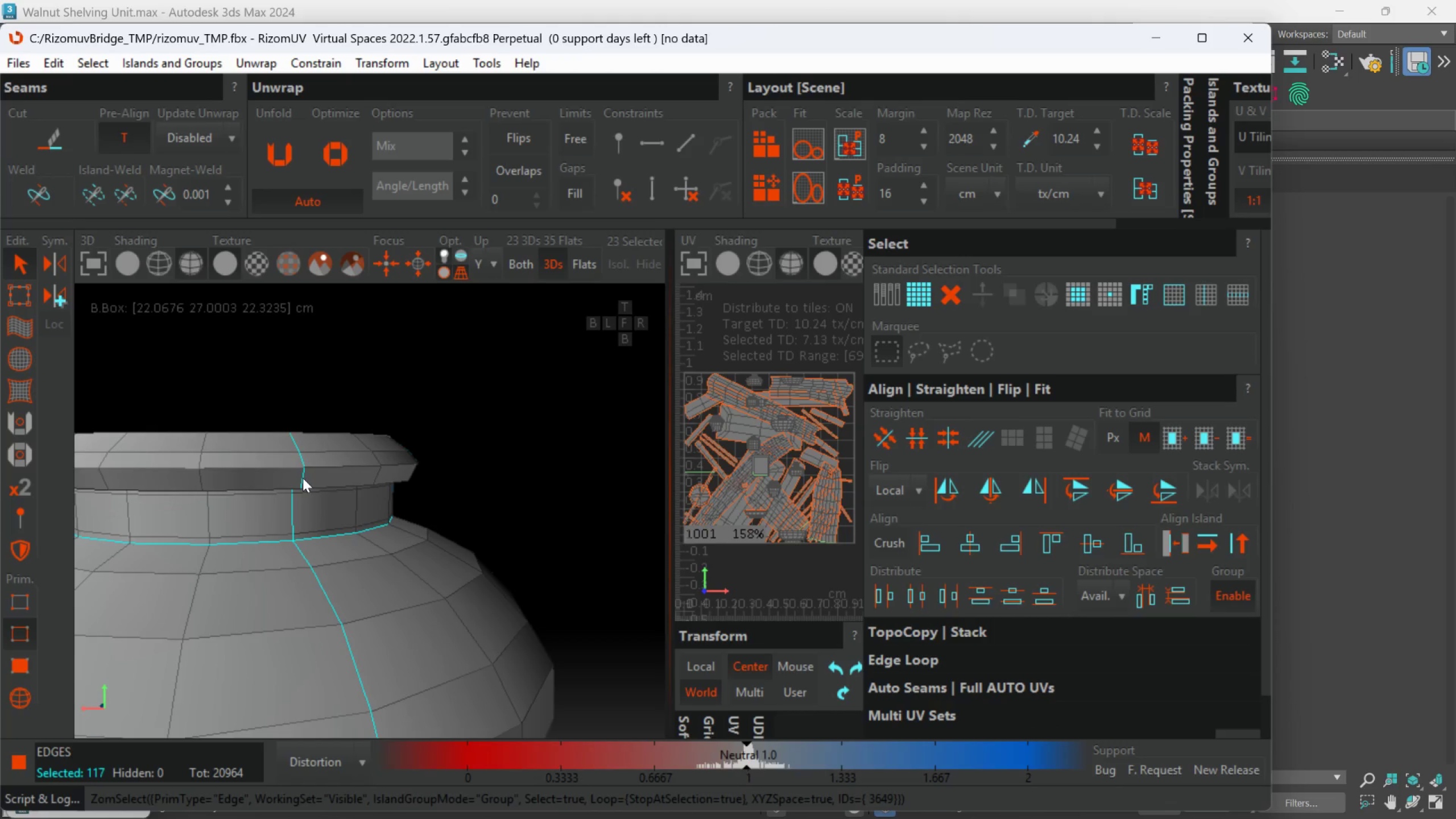 
hold_key(key=AltLeft, duration=2.42)
 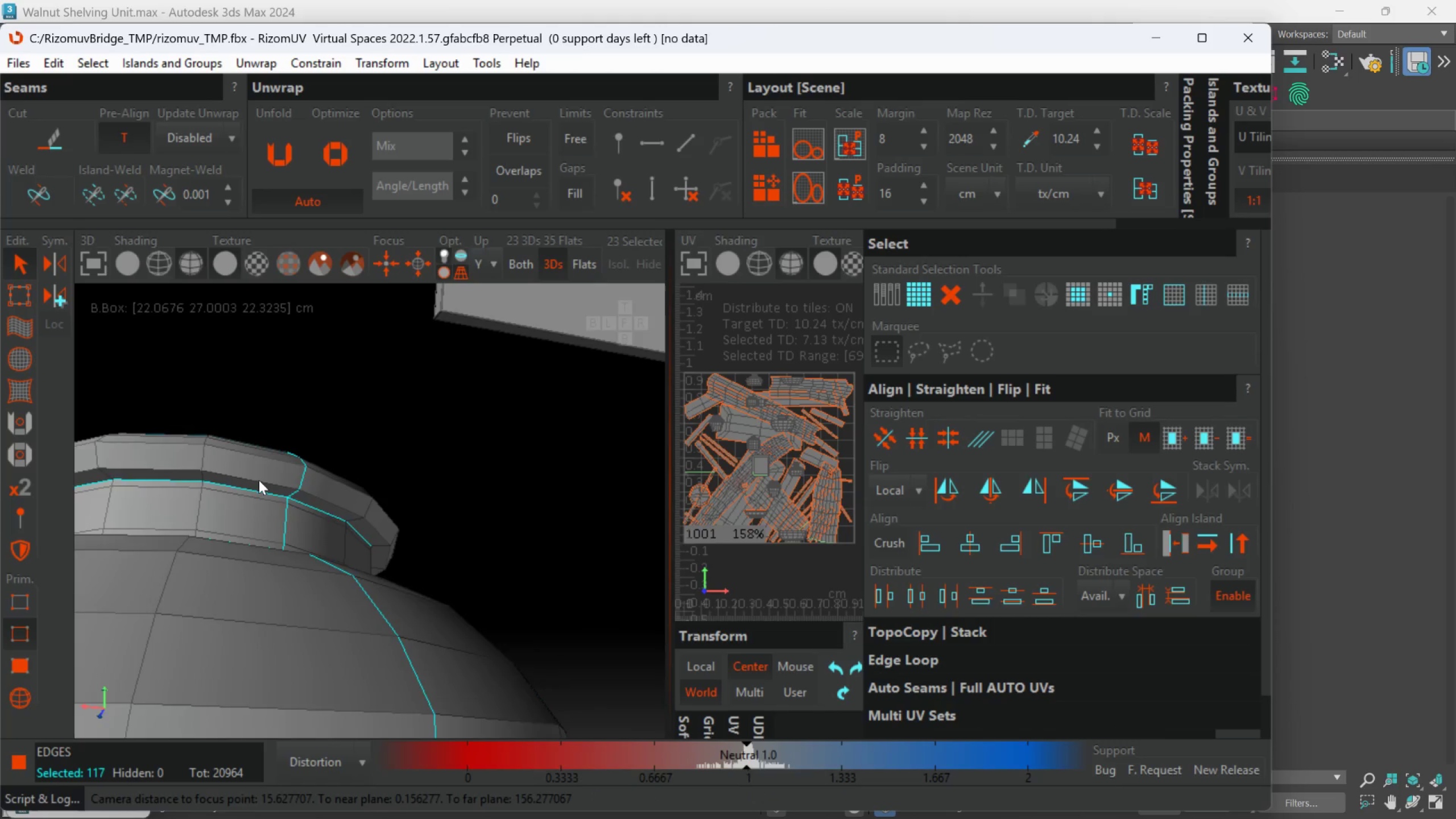 
scroll: coordinate [259, 480], scroll_direction: up, amount: 1.0
 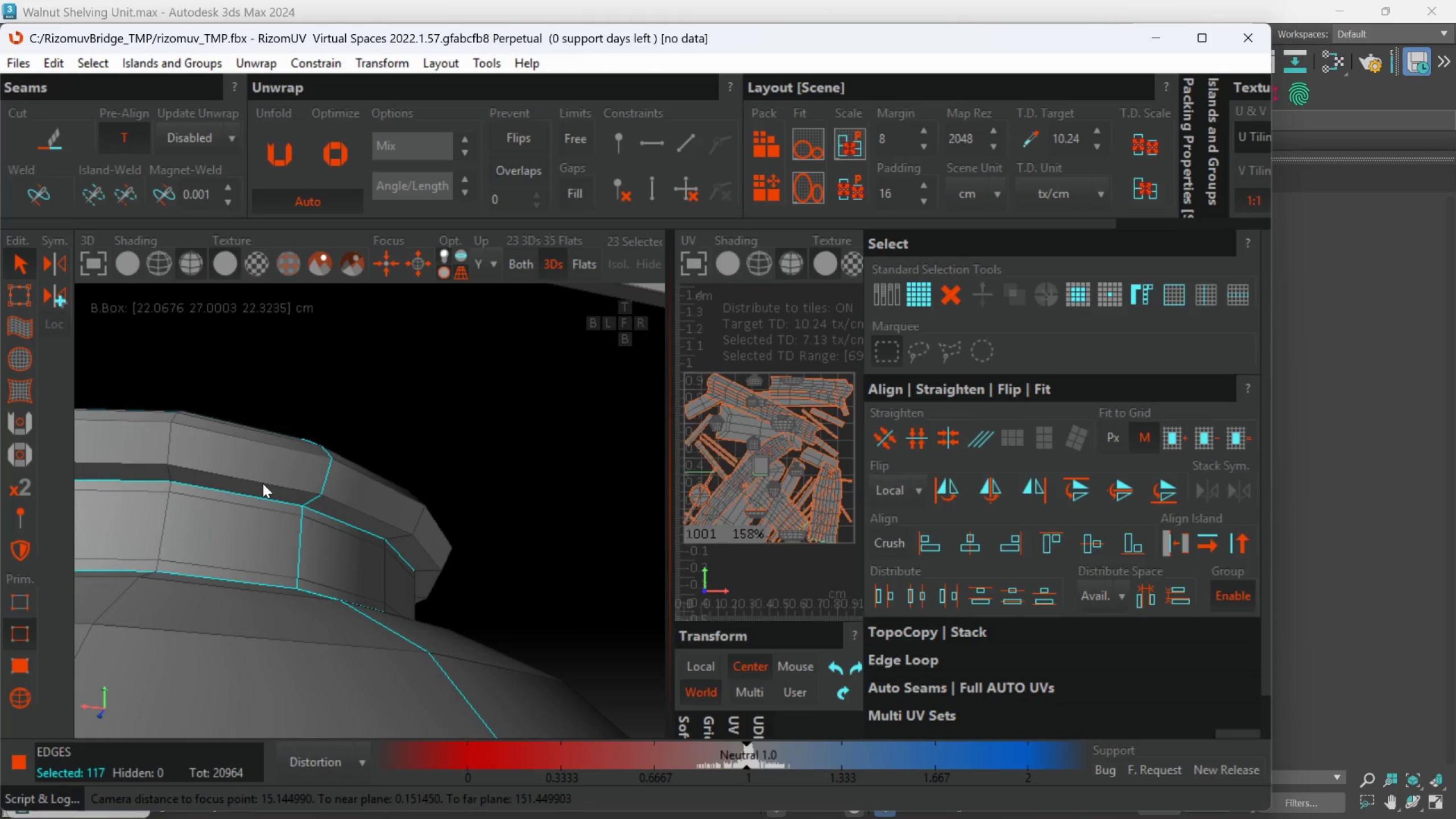 
scroll: coordinate [266, 494], scroll_direction: down, amount: 3.0
 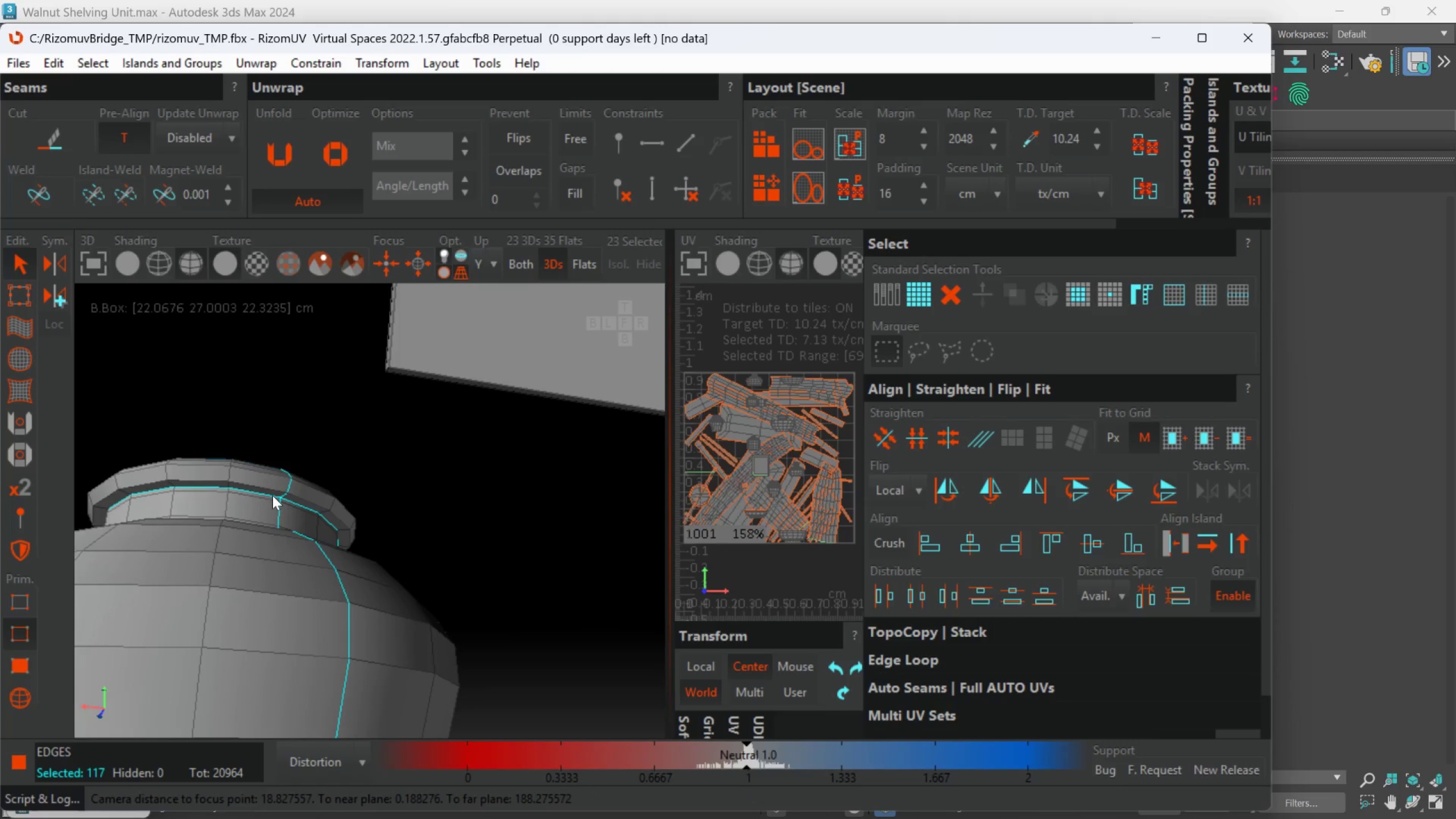 
hold_key(key=AltLeft, duration=1.03)
 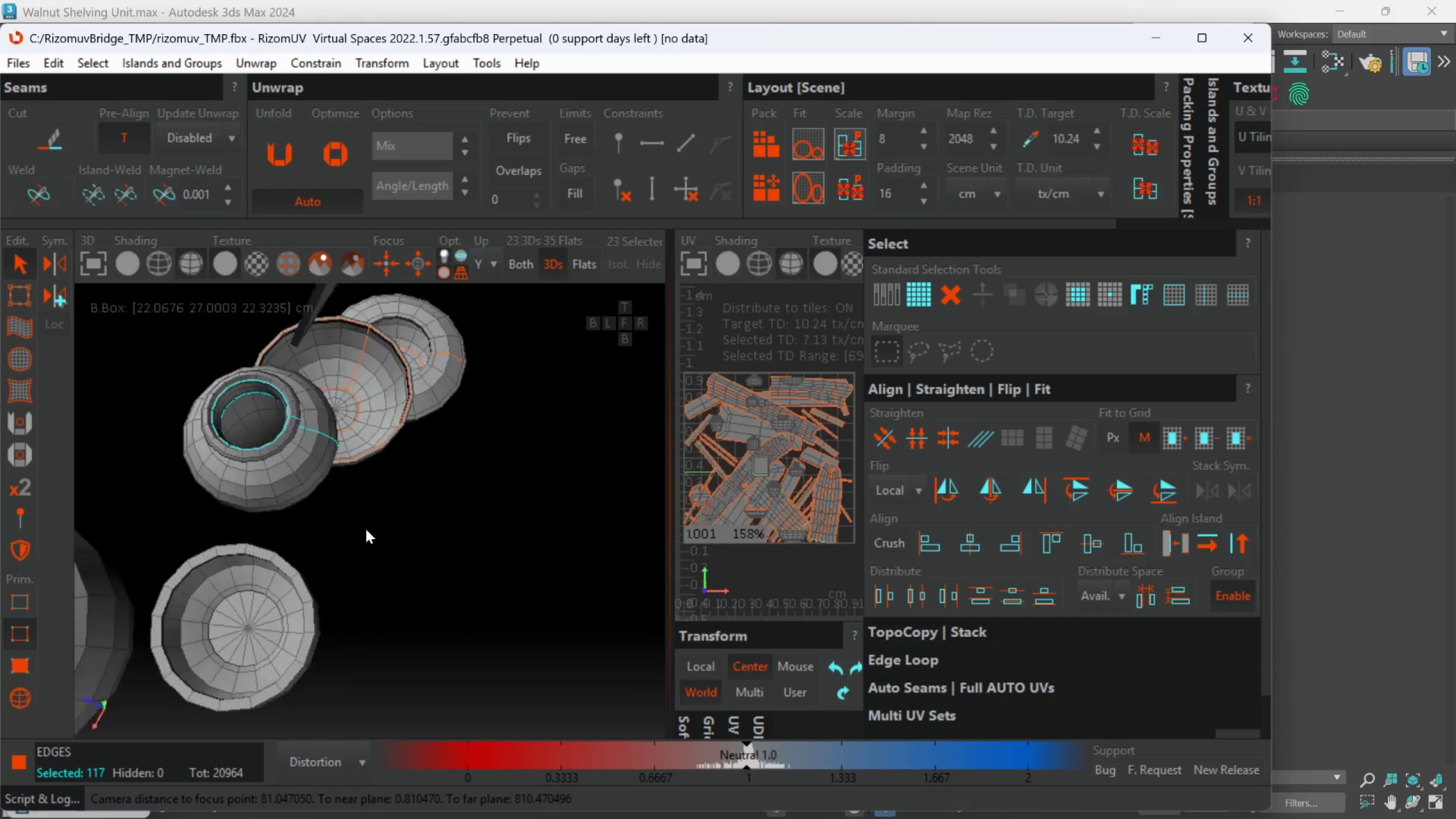 
scroll: coordinate [320, 563], scroll_direction: down, amount: 4.0
 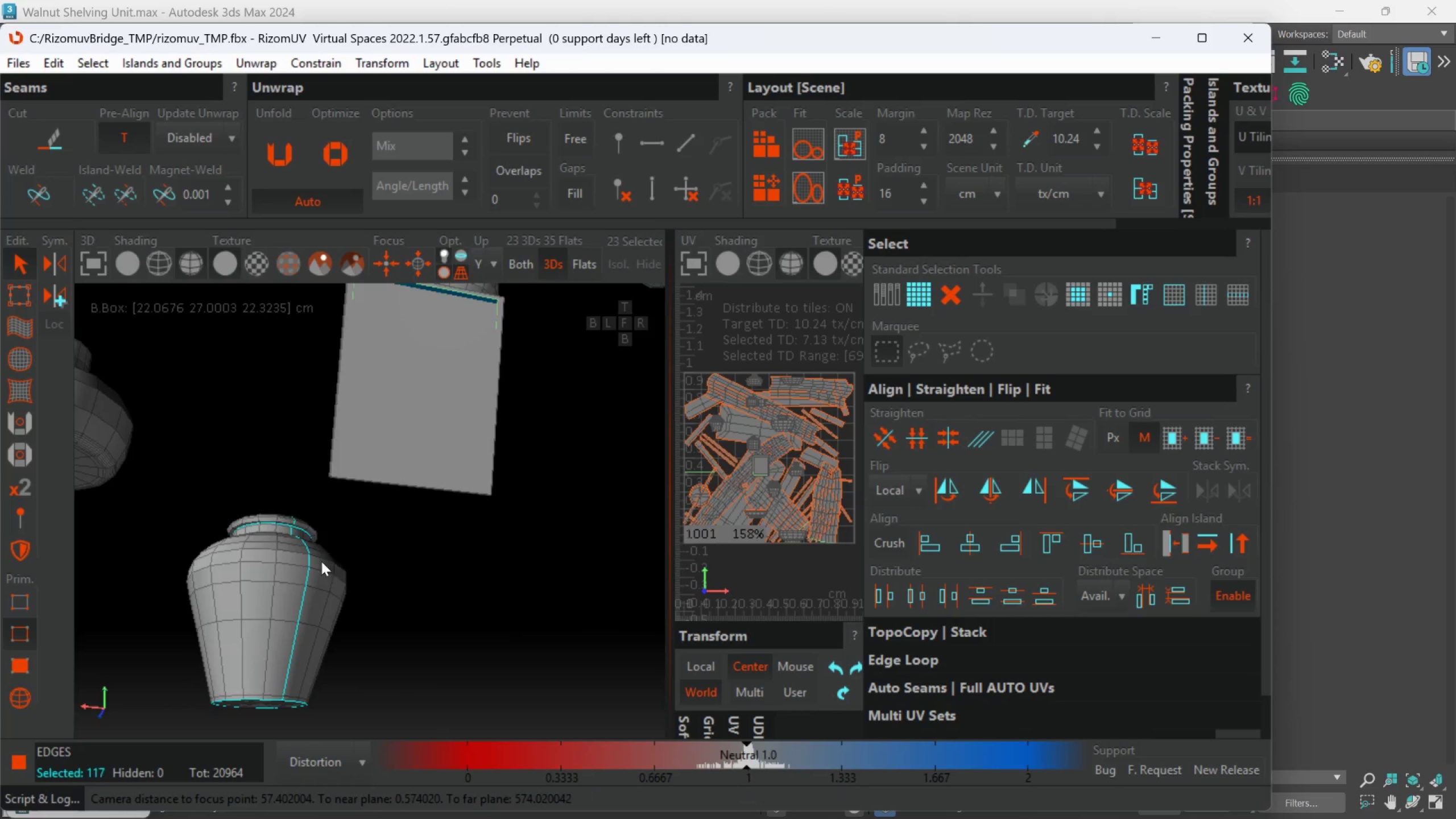 
hold_key(key=AltLeft, duration=0.83)
 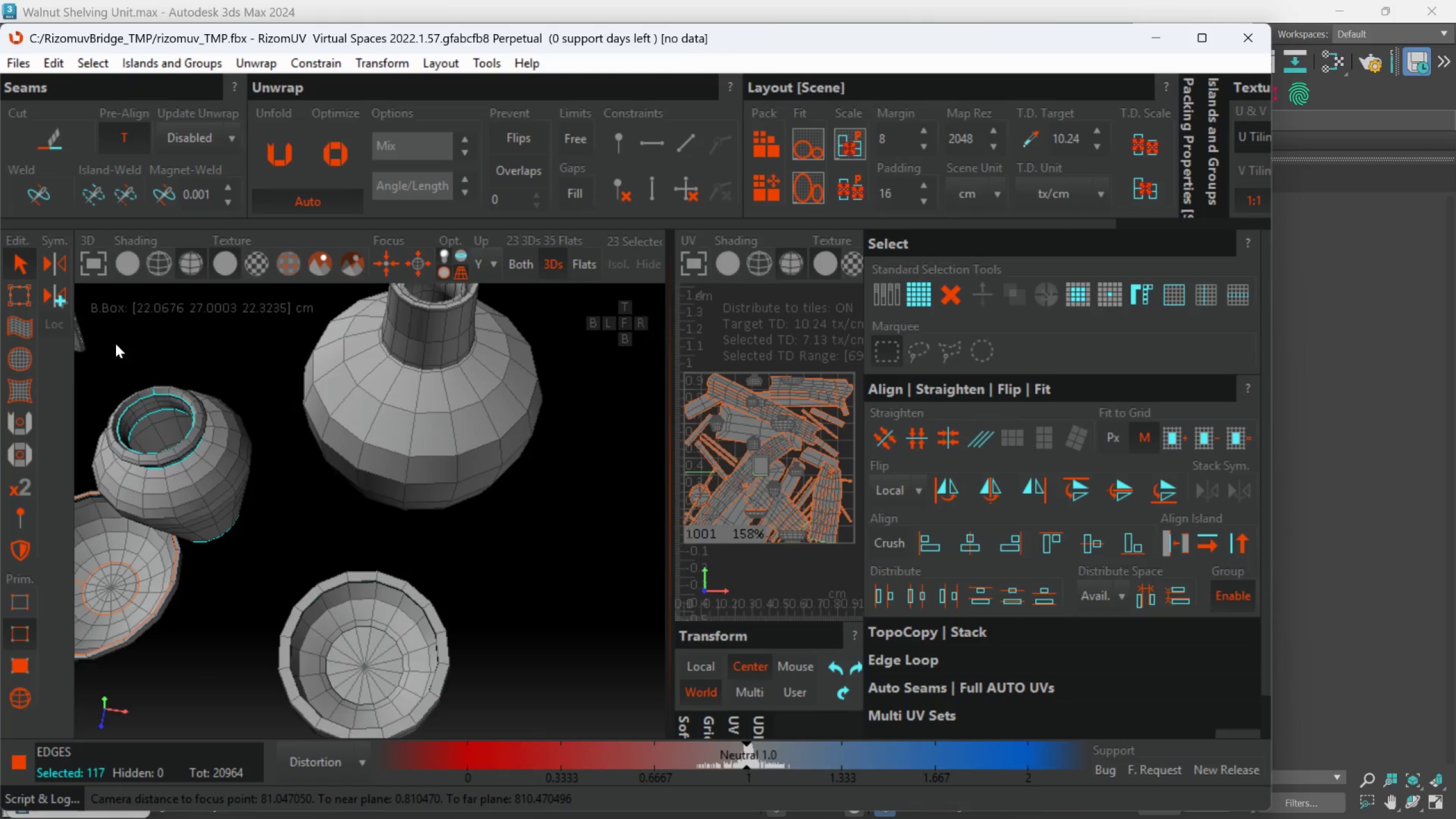 
scroll: coordinate [312, 667], scroll_direction: down, amount: 1.0
 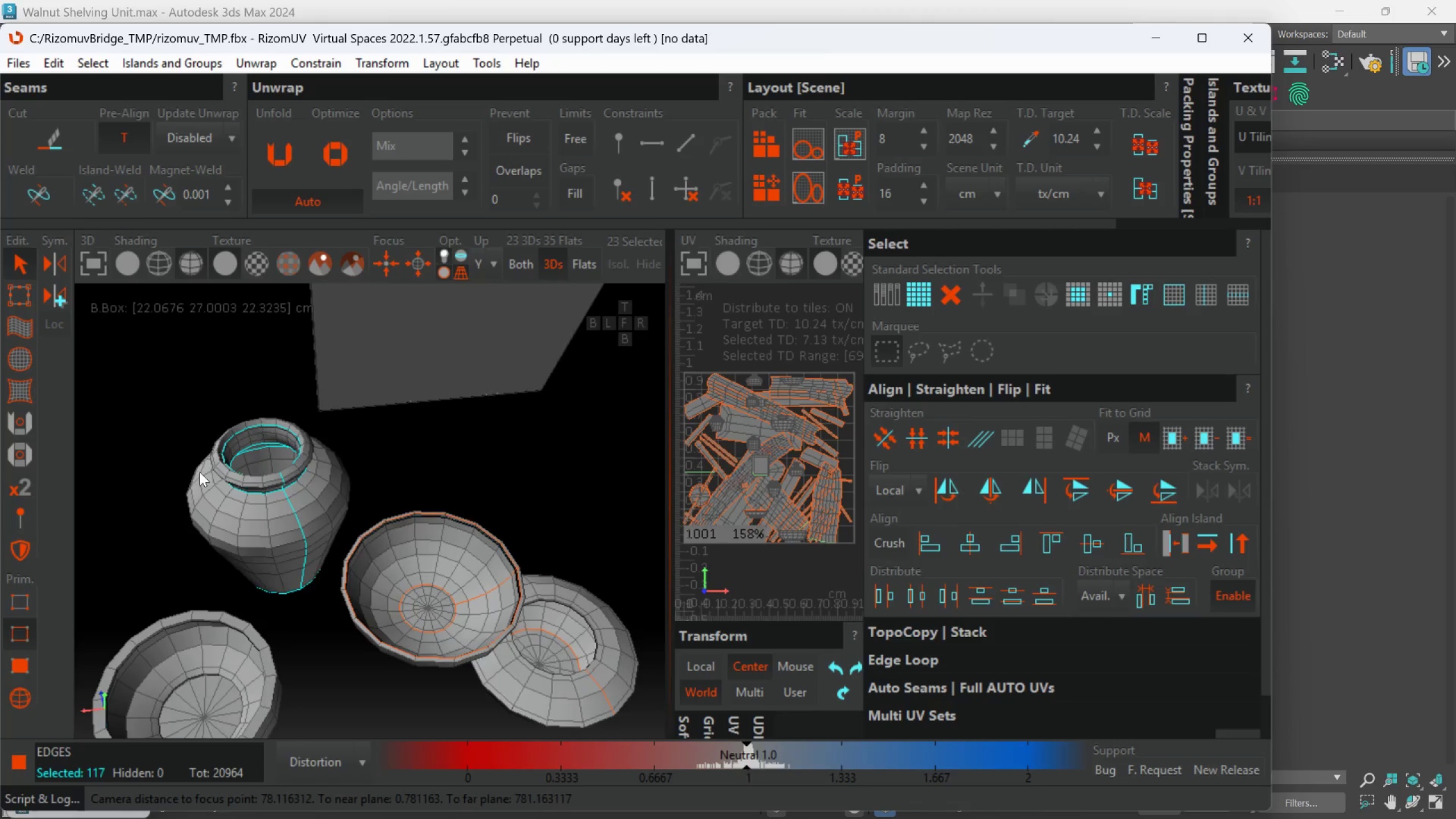 
hold_key(key=ControlLeft, duration=0.83)
 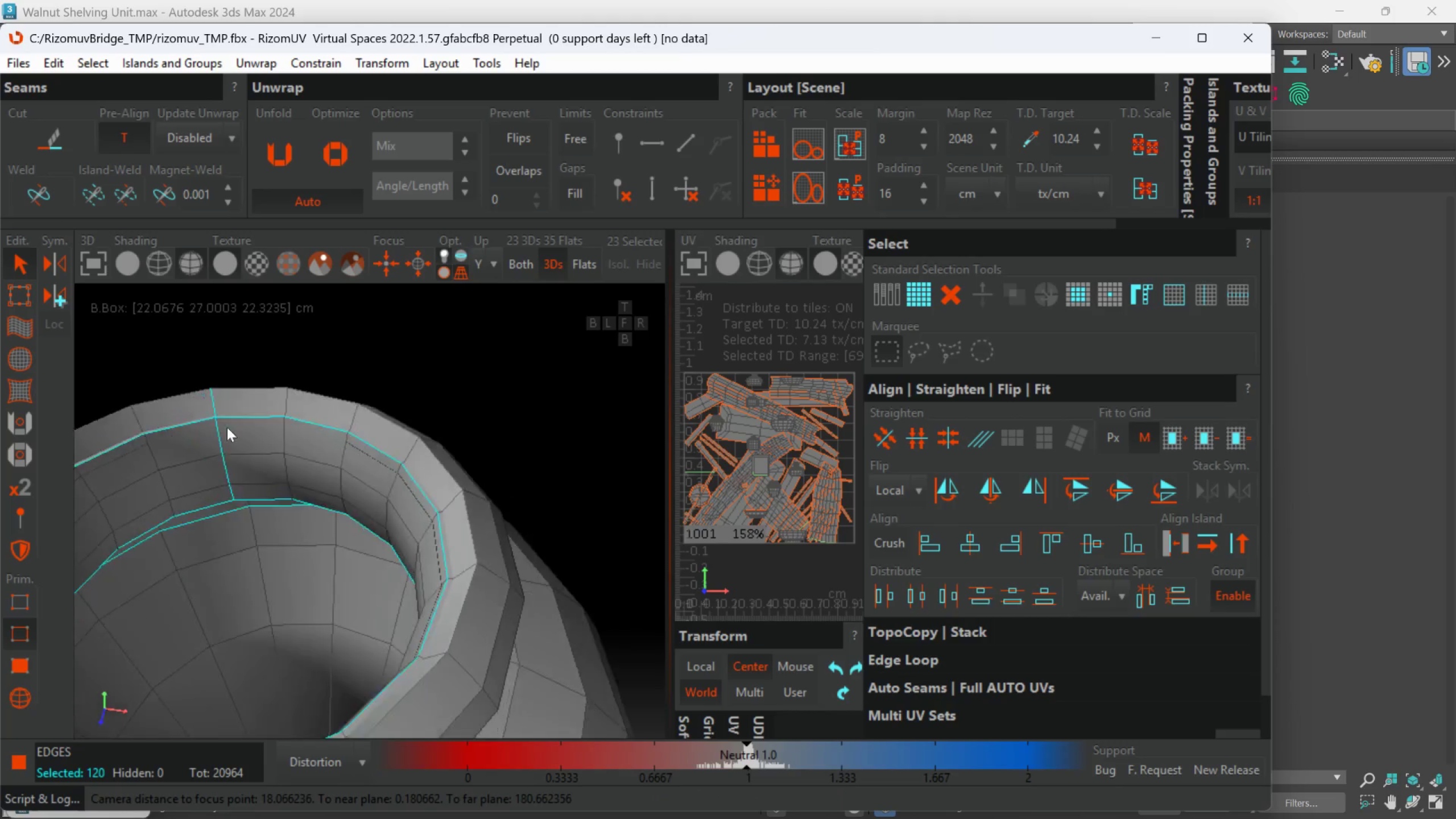 
scroll: coordinate [222, 468], scroll_direction: up, amount: 5.0
 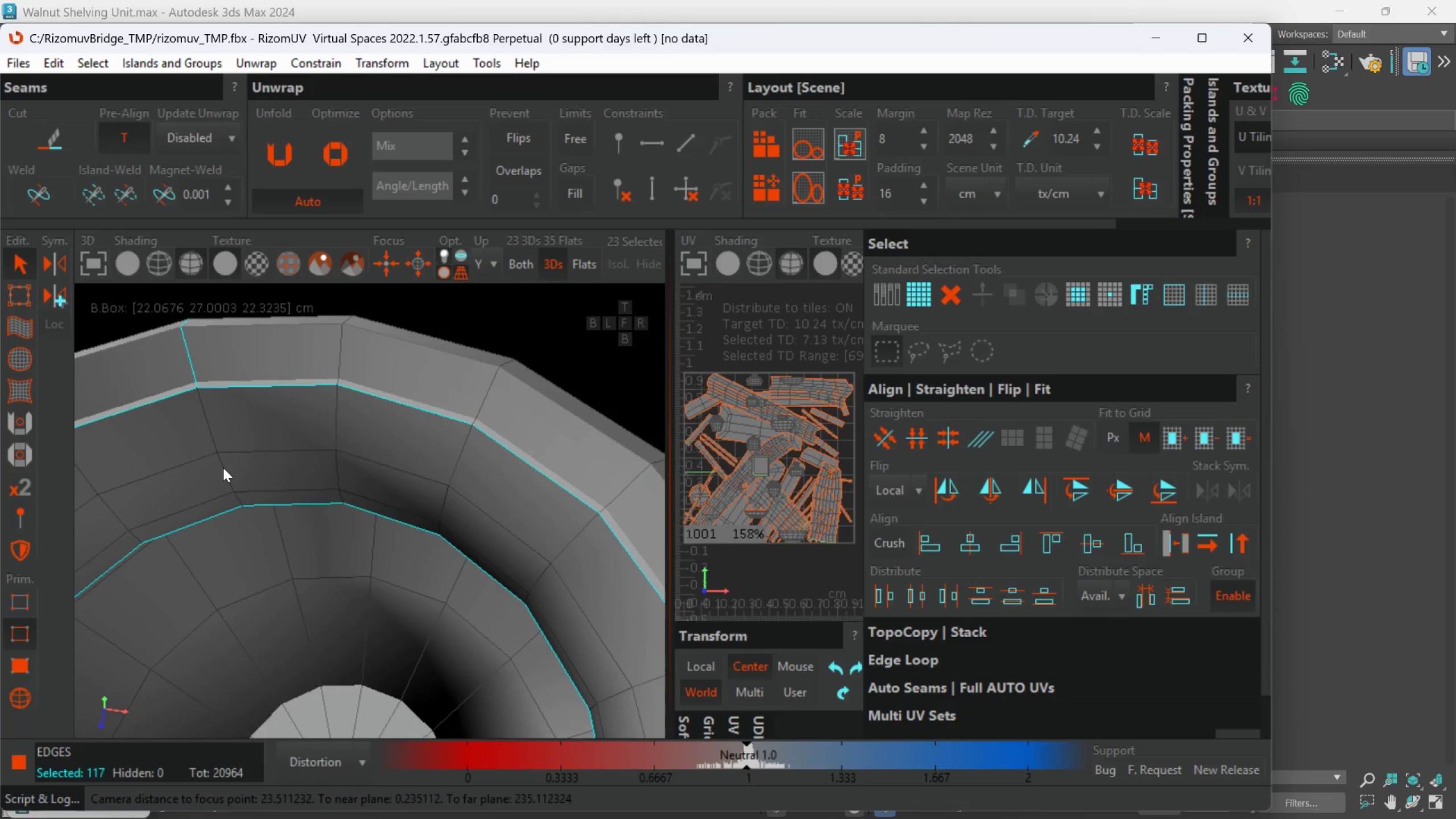 
double_click([224, 467])
 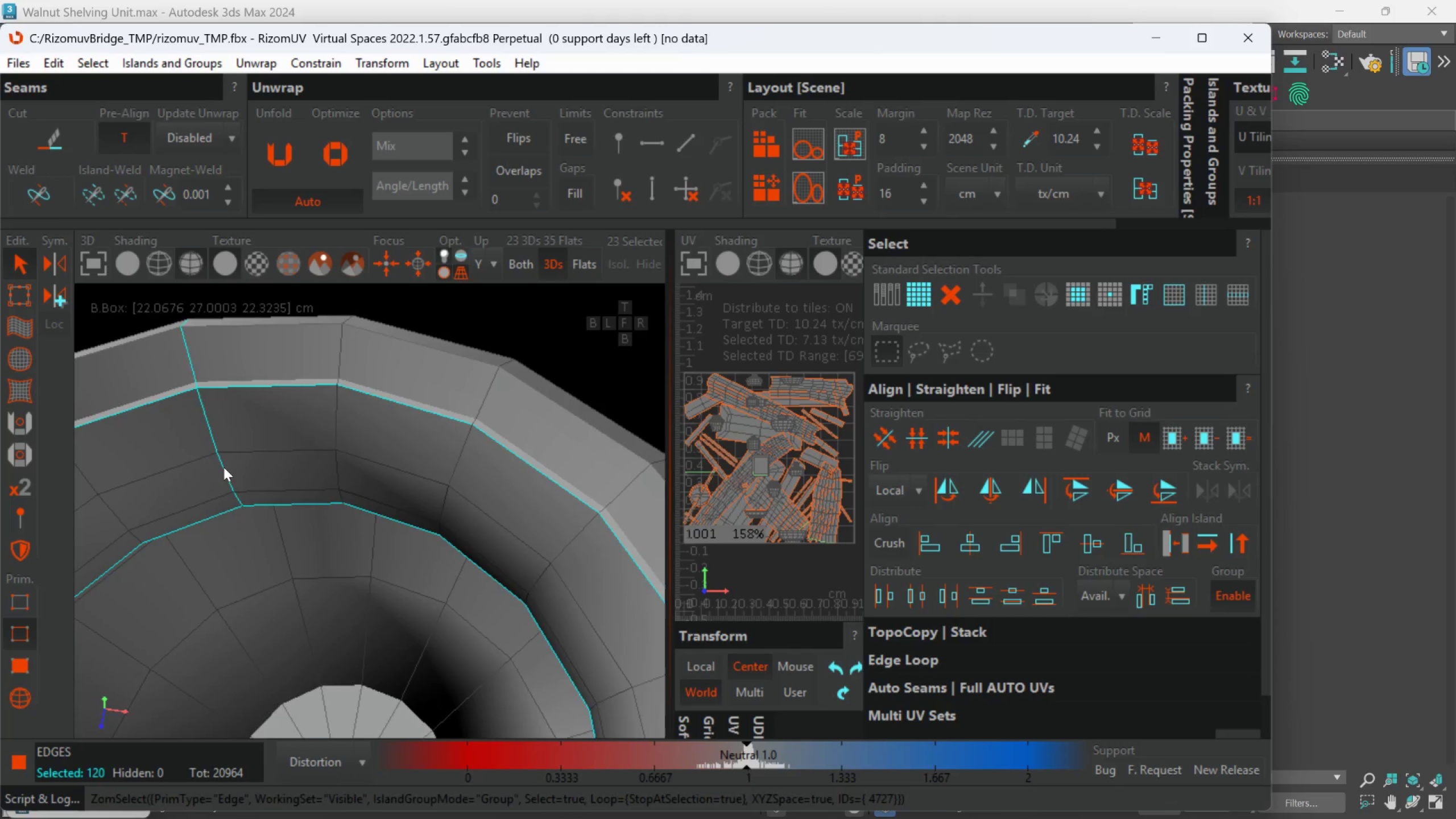 
hold_key(key=AltLeft, duration=0.77)
 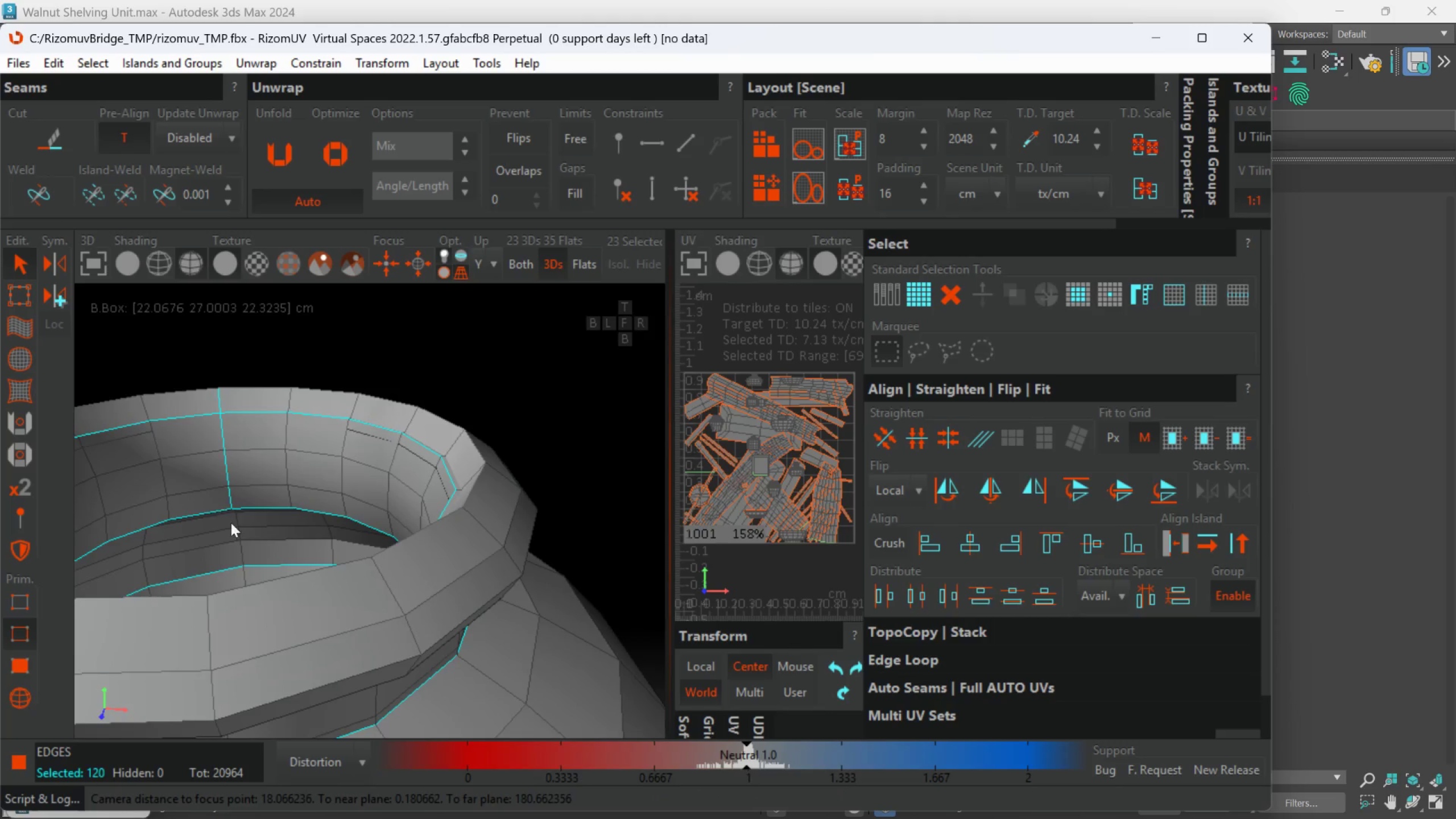 
scroll: coordinate [226, 469], scroll_direction: down, amount: 2.0
 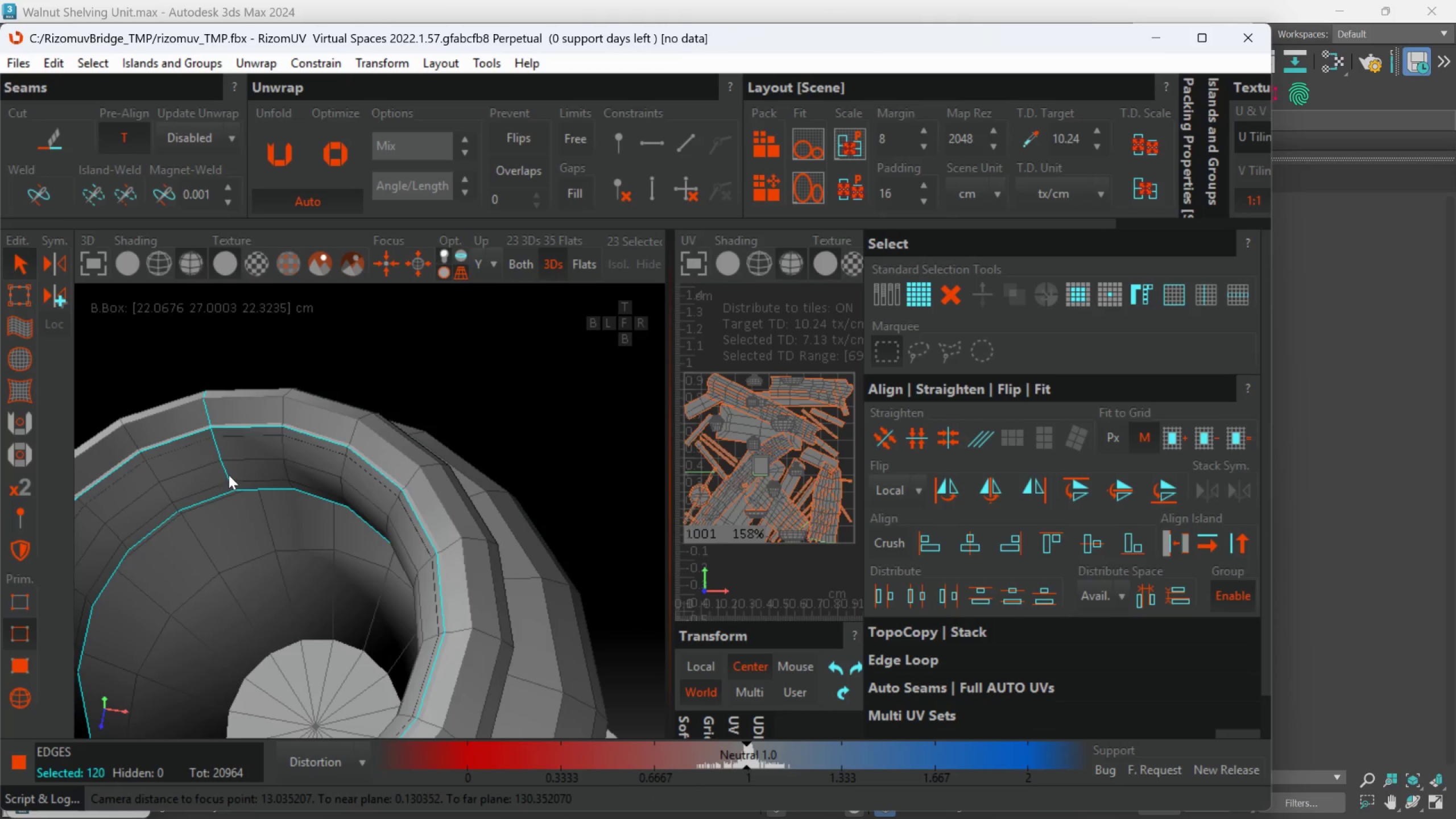 
hold_key(key=ControlLeft, duration=1.47)
 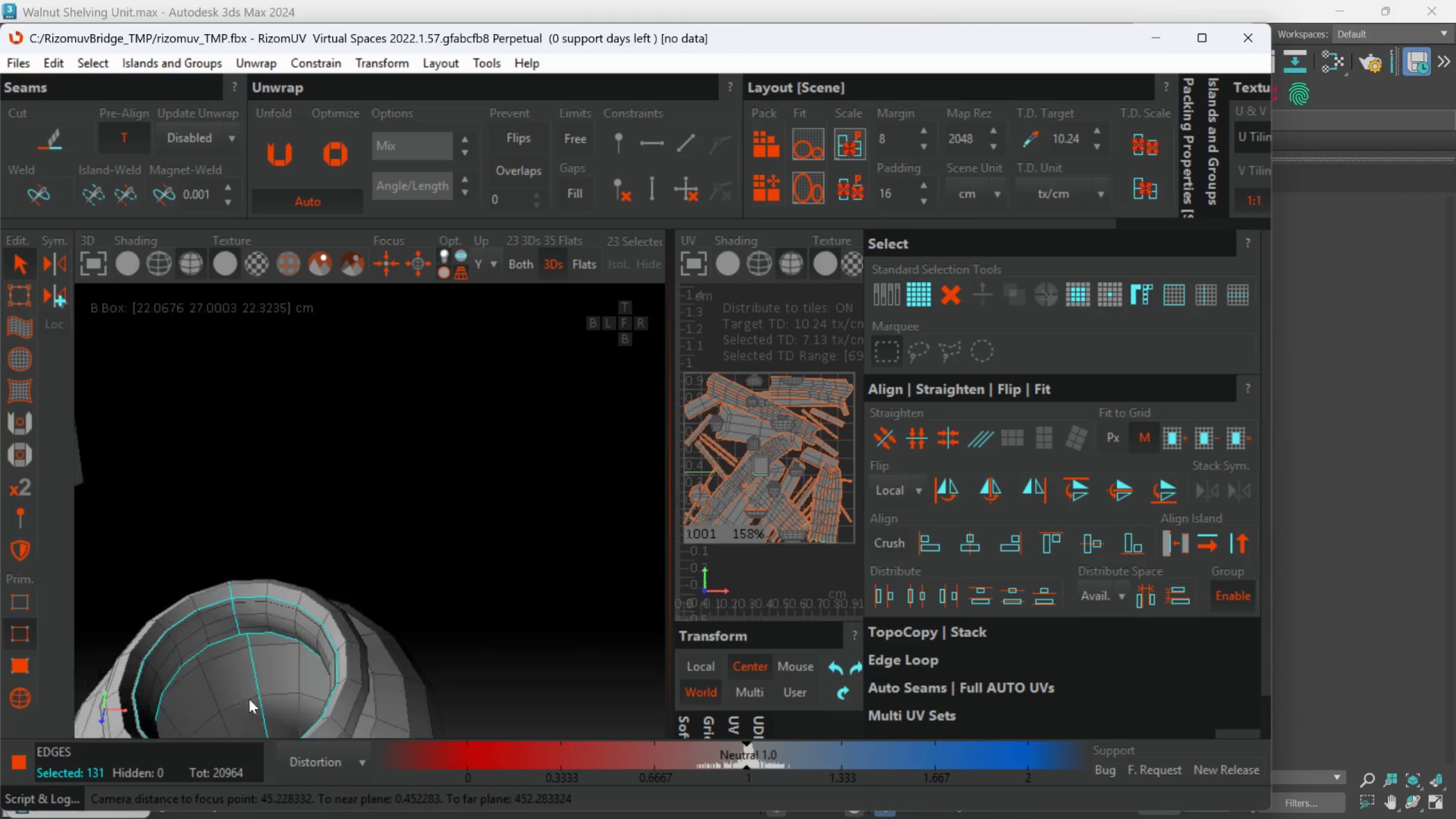 
scroll: coordinate [231, 523], scroll_direction: up, amount: 1.0
 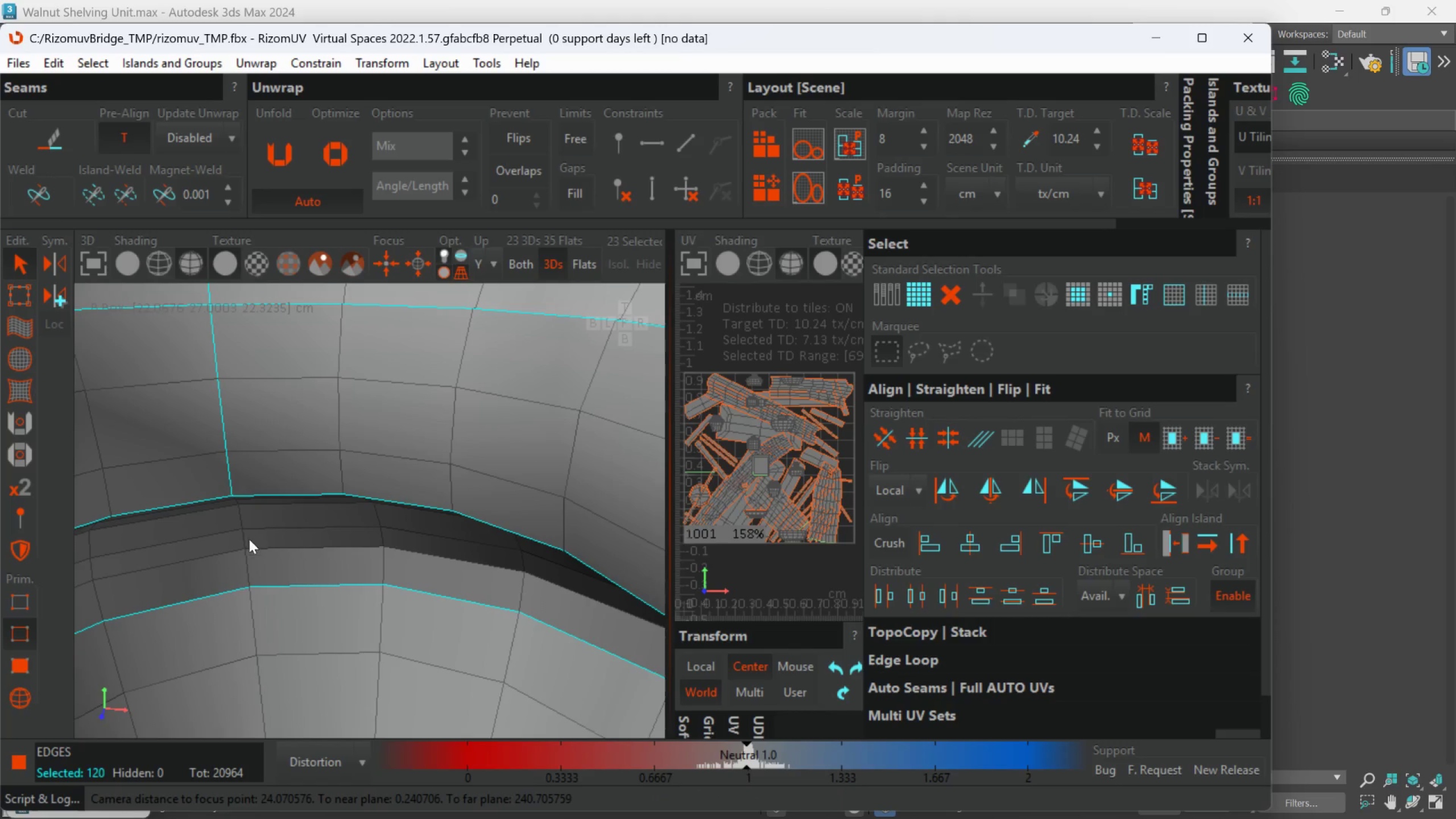 
double_click([247, 543])
 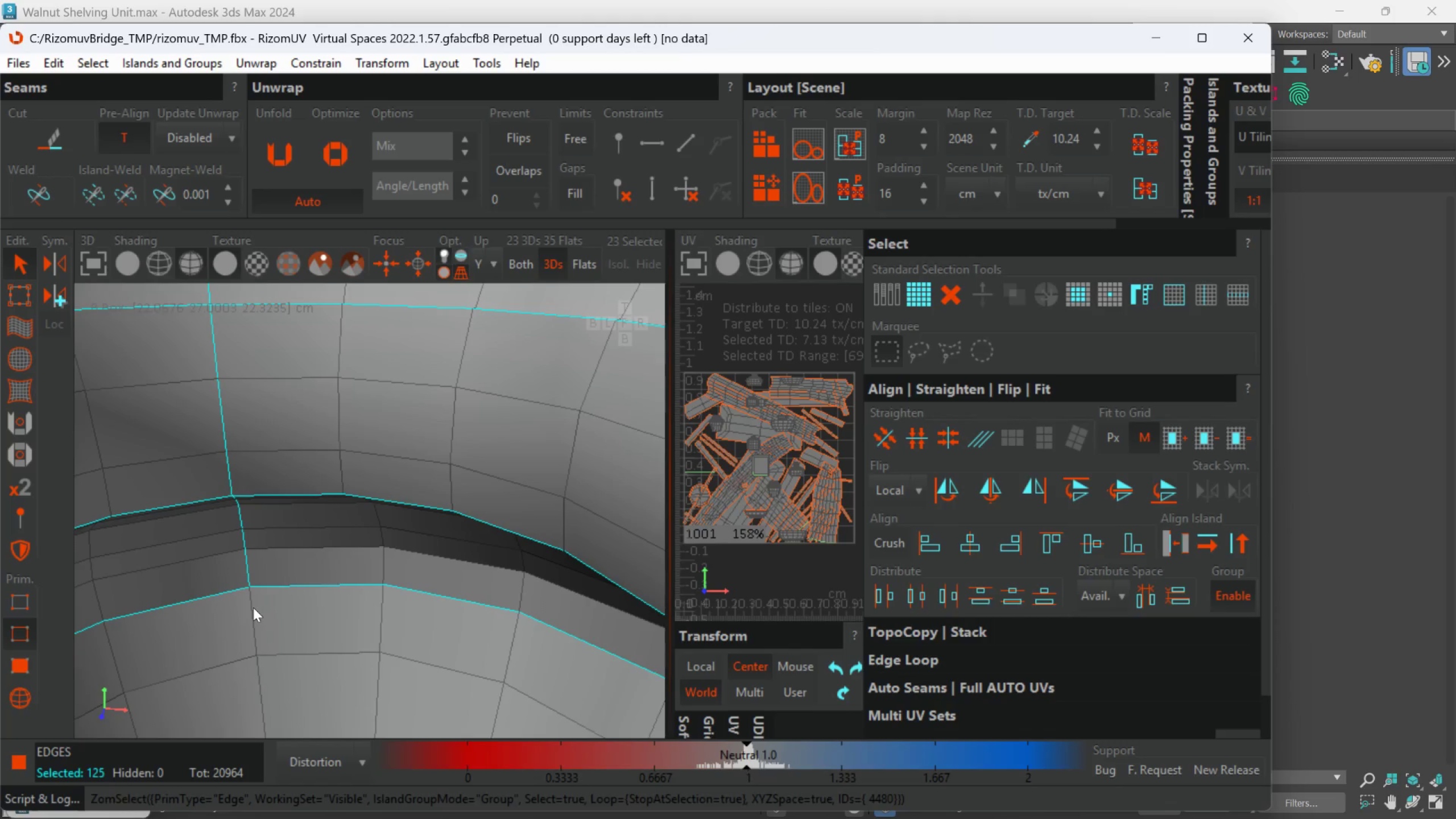 
double_click([253, 607])
 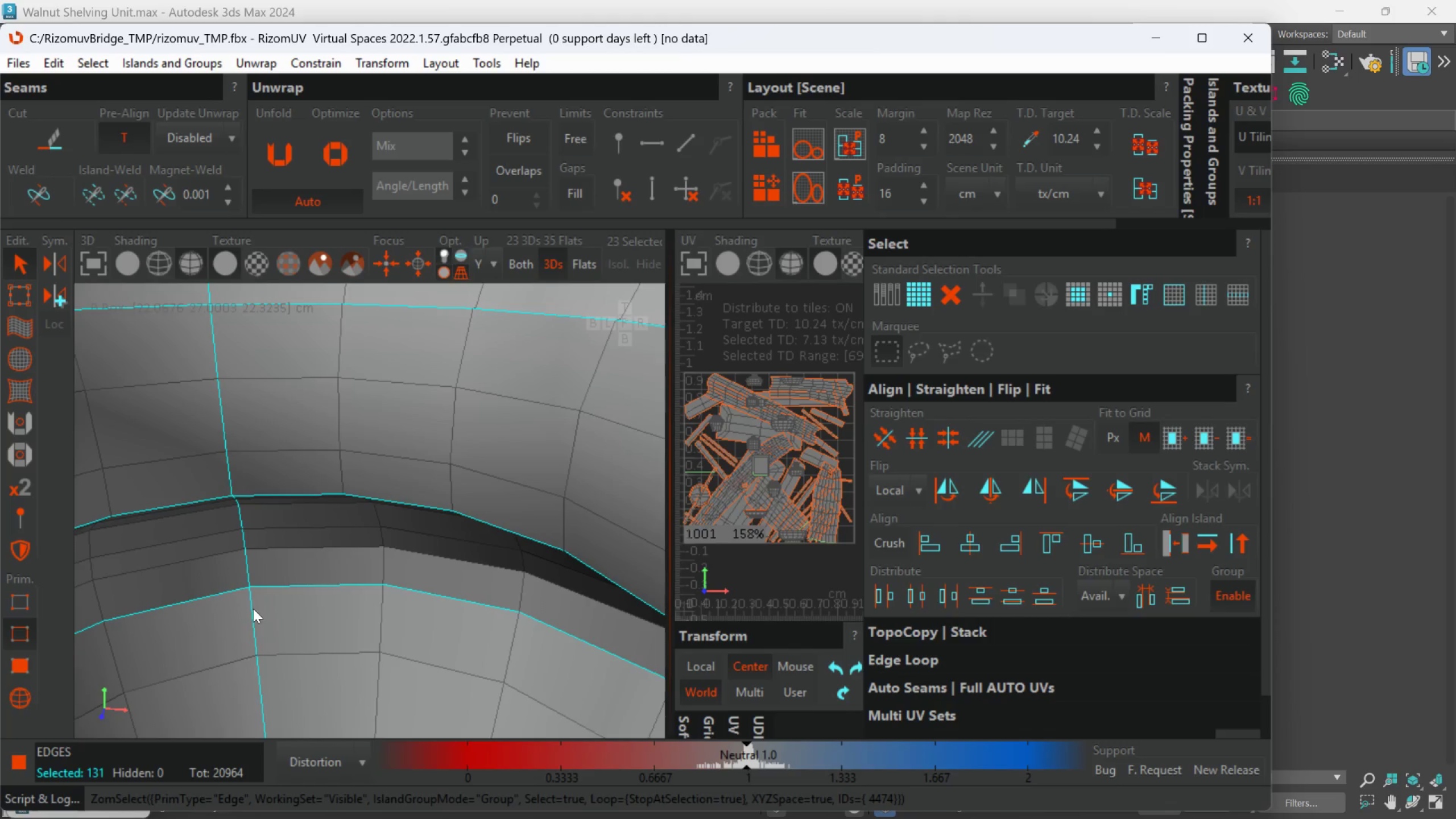 
hold_key(key=AltLeft, duration=0.64)
 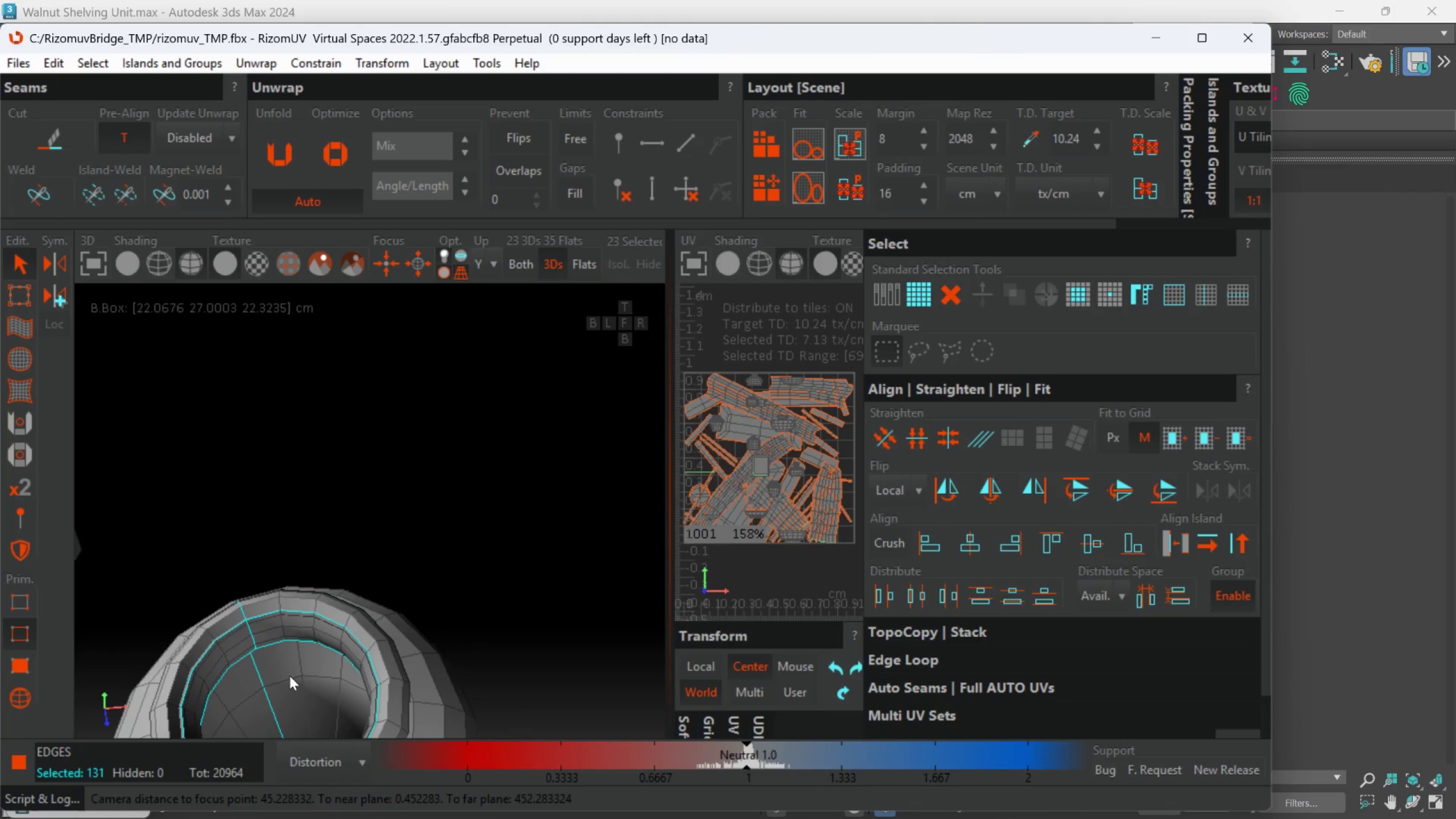 
scroll: coordinate [245, 650], scroll_direction: down, amount: 3.0
 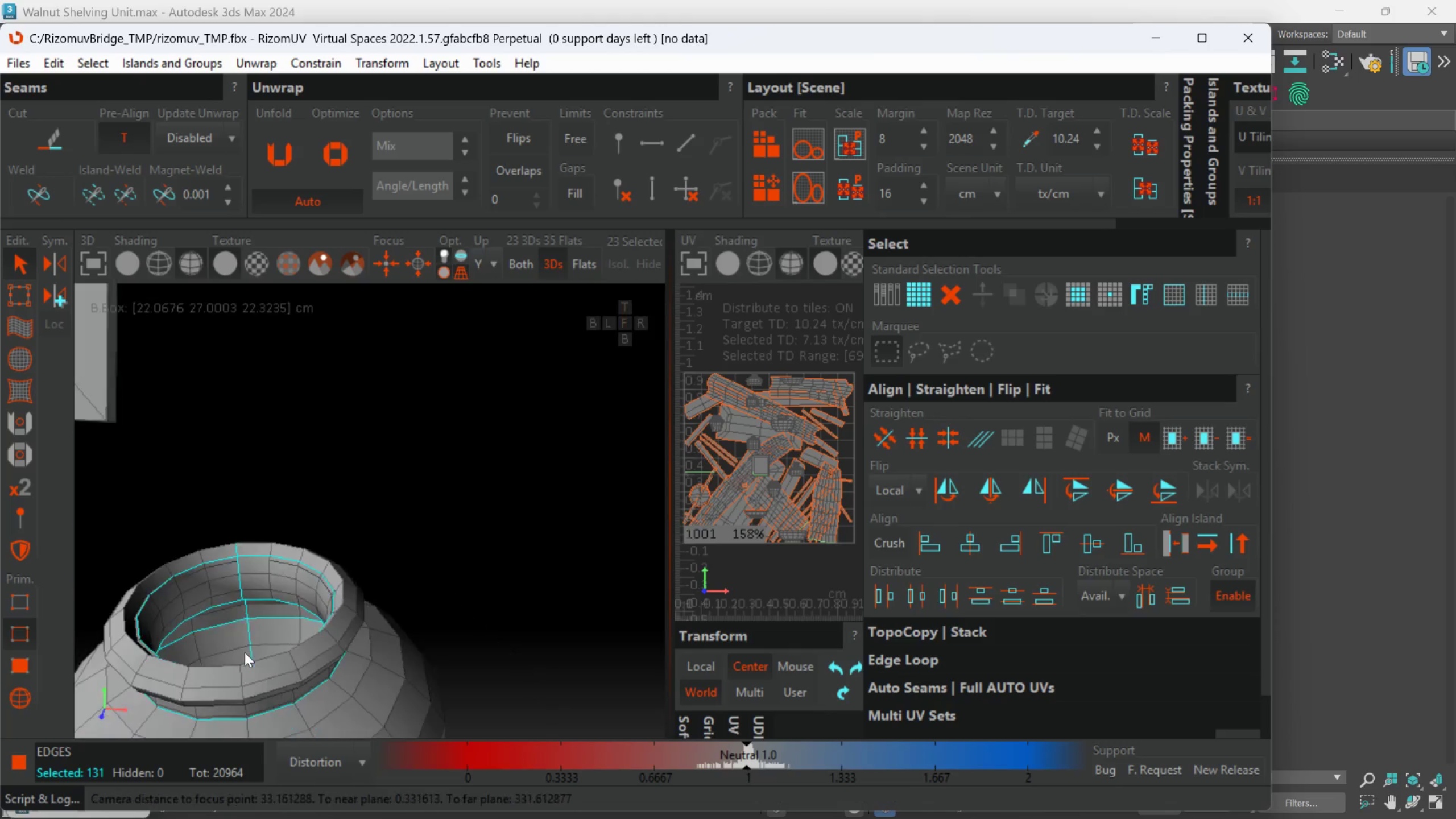 
hold_key(key=AltLeft, duration=0.39)
scroll: coordinate [328, 548], scroll_direction: down, amount: 3.0
 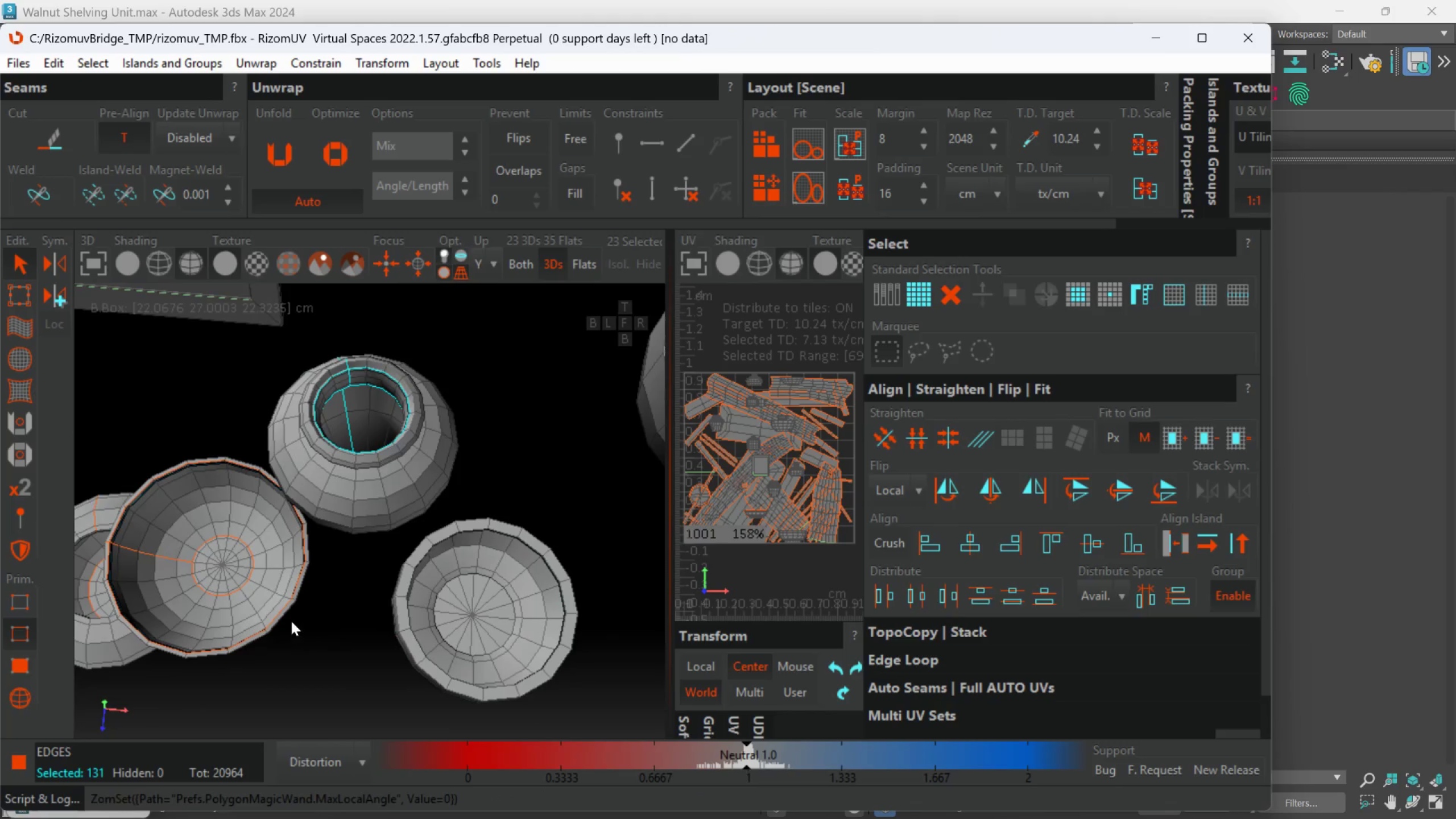 
key(Alt+C)
 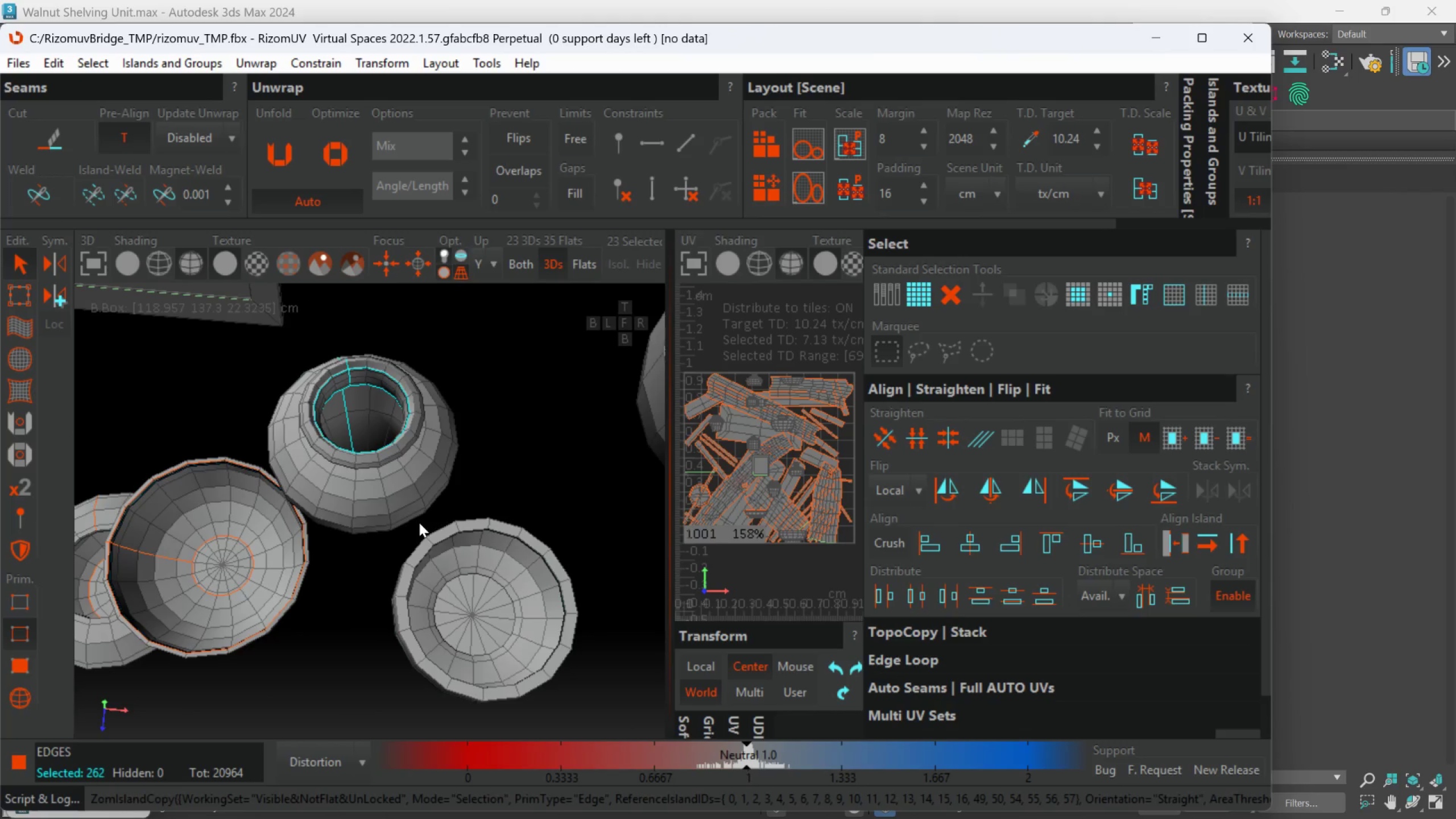 
scroll: coordinate [384, 523], scroll_direction: down, amount: 5.0
 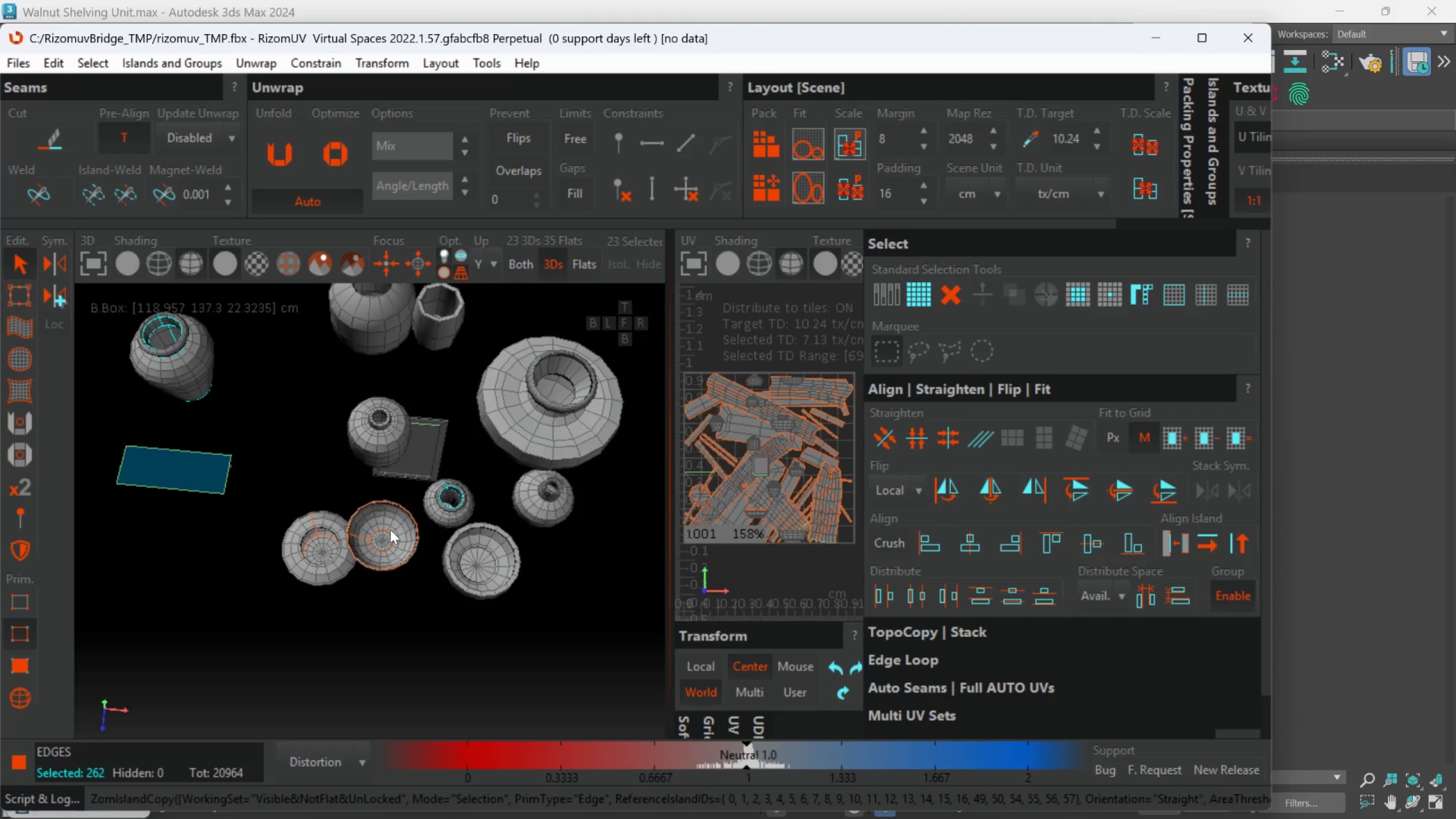 
key(C)
 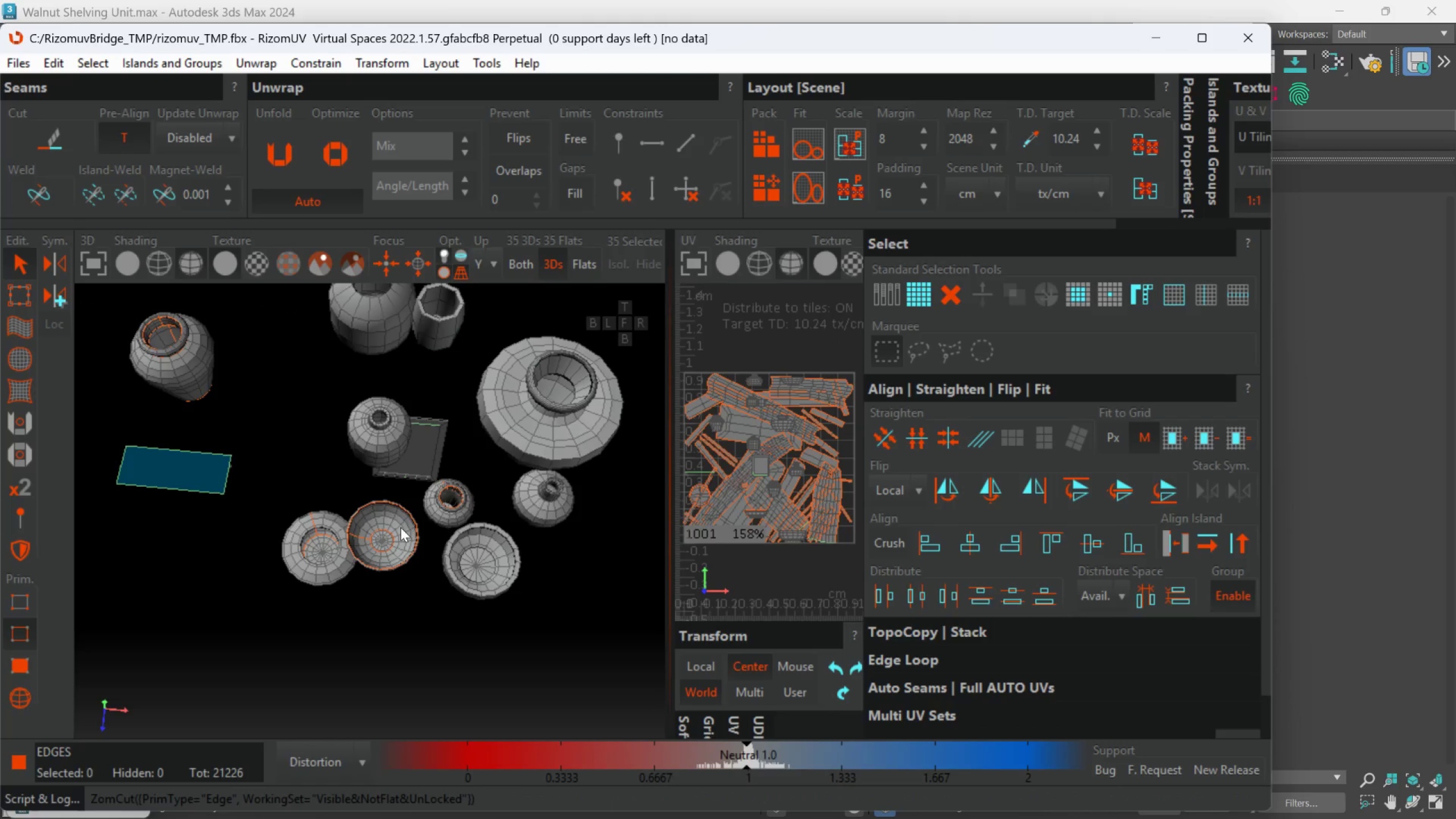 
key(Control+Z)
 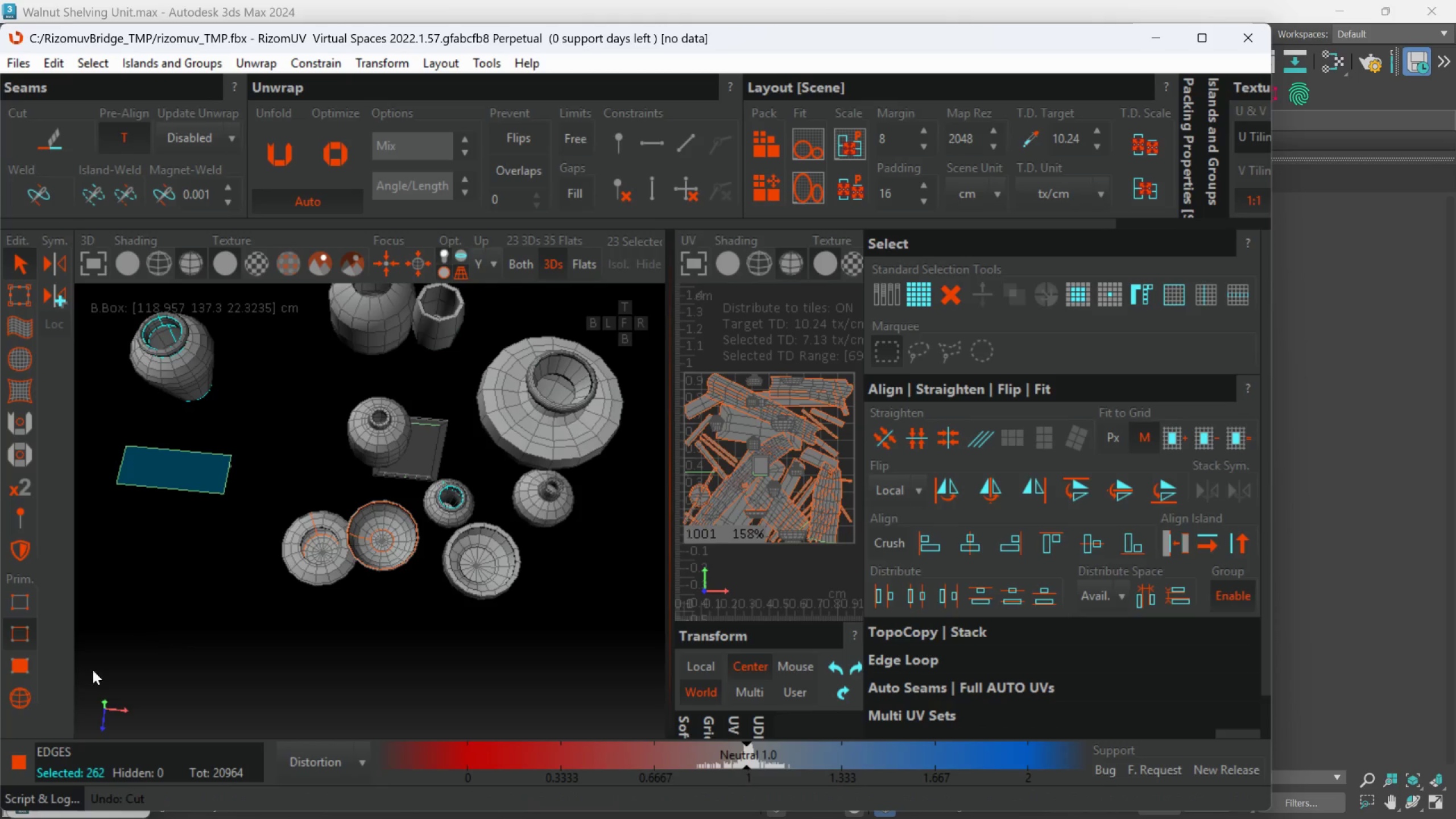 
left_click([27, 697])
 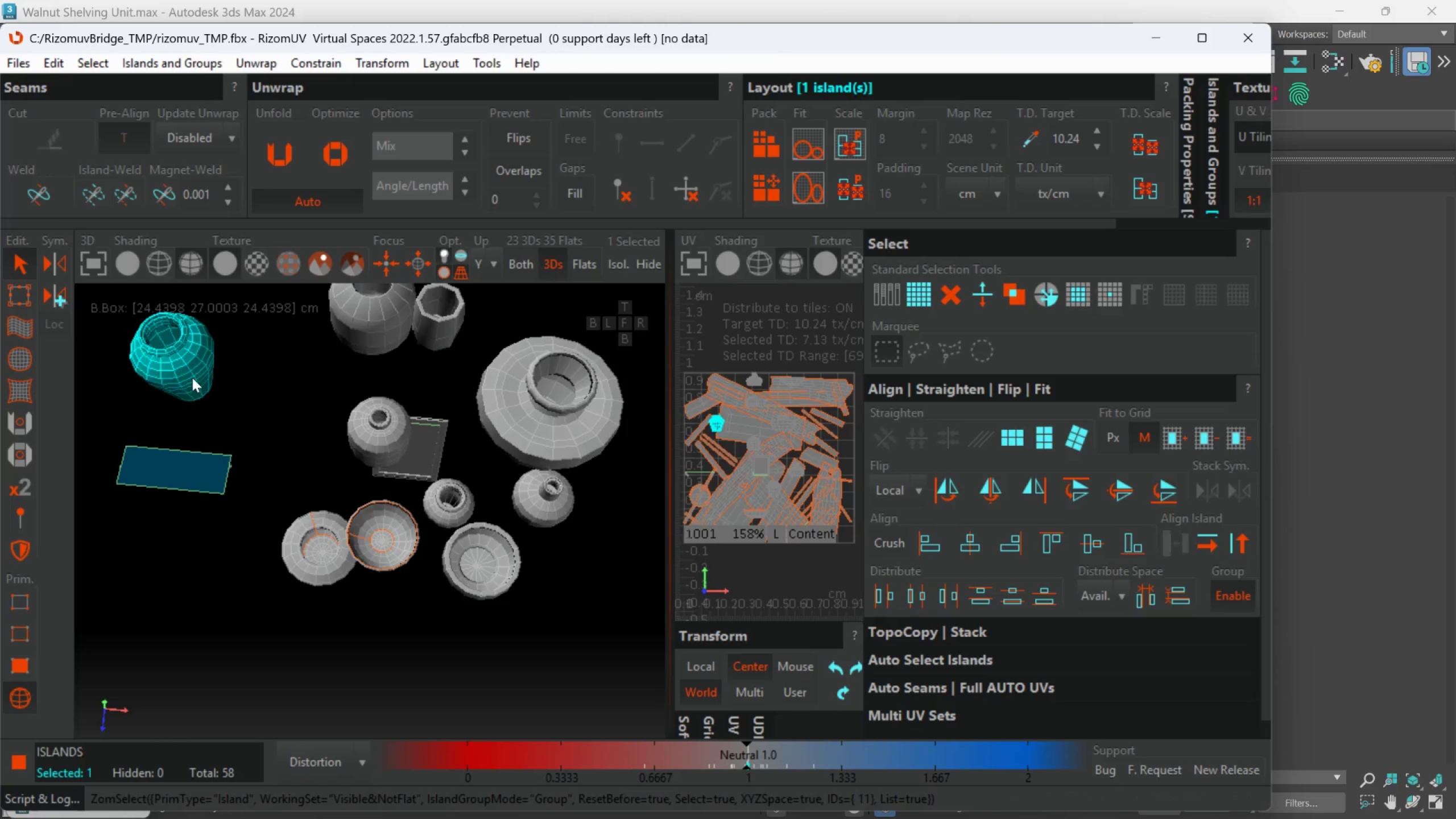 
hold_key(key=AltLeft, duration=1.2)
 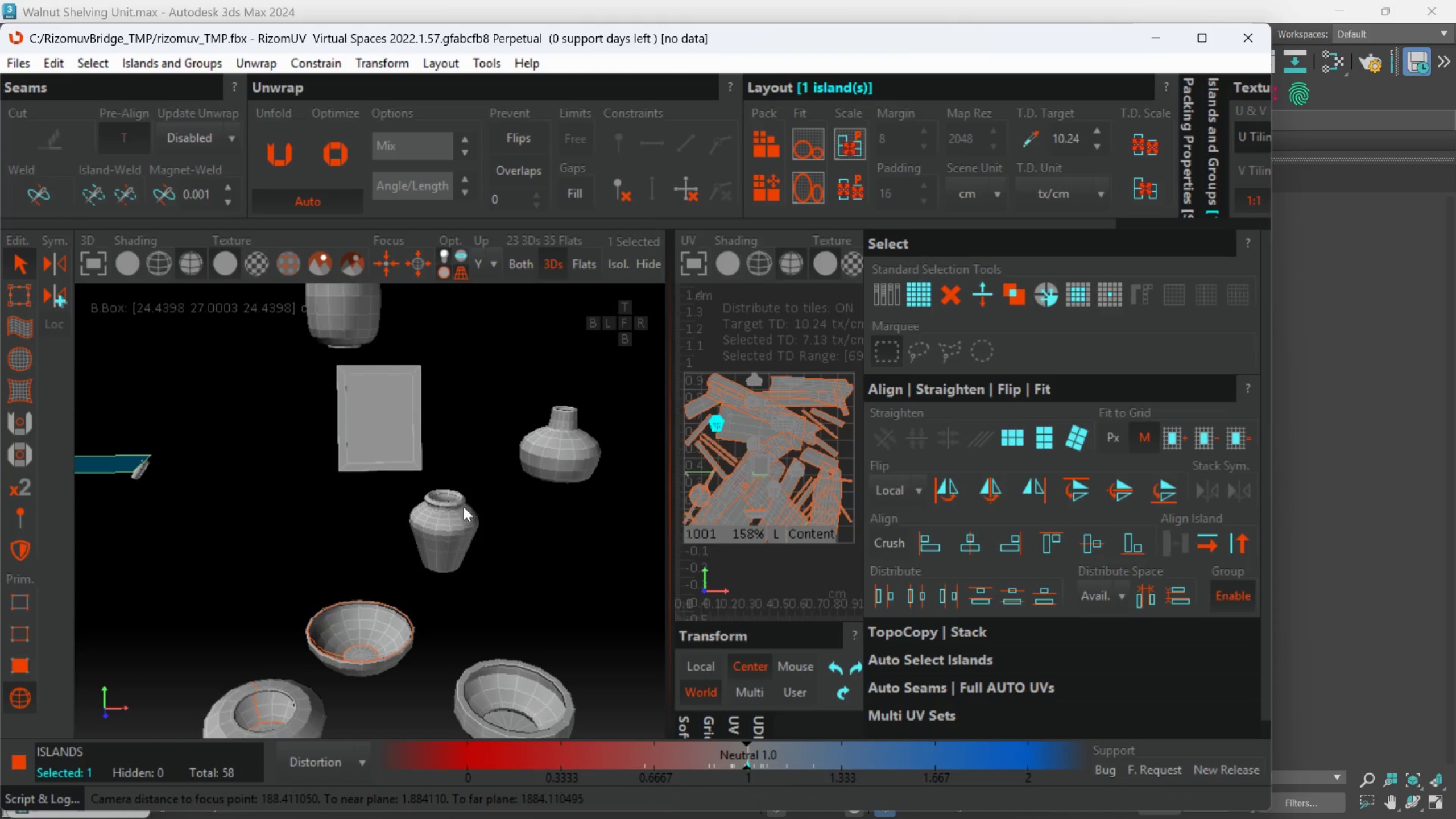 
scroll: coordinate [453, 513], scroll_direction: none, amount: 0.0
 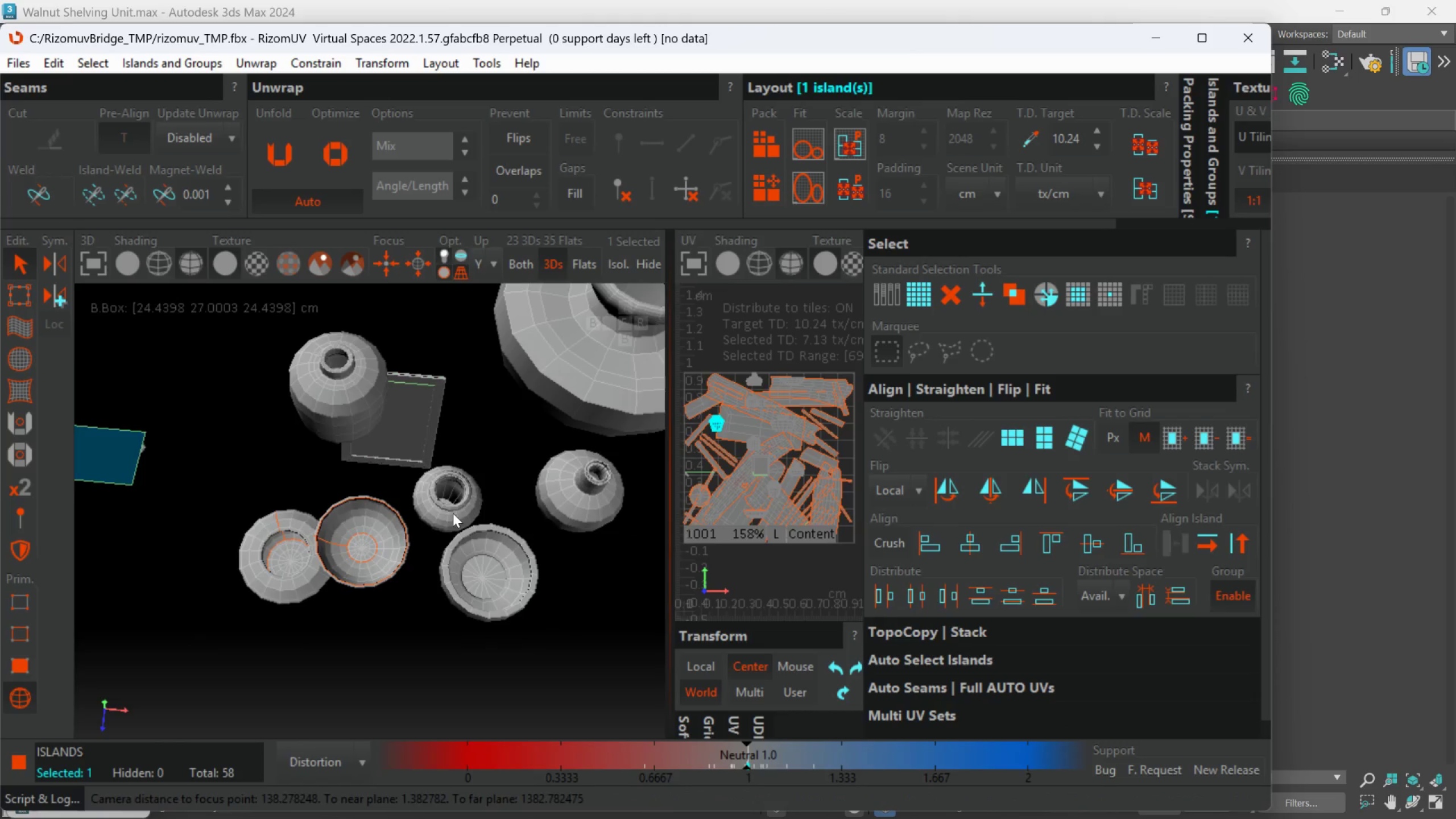 
hold_key(key=ControlLeft, duration=0.69)
left_click([459, 534])
 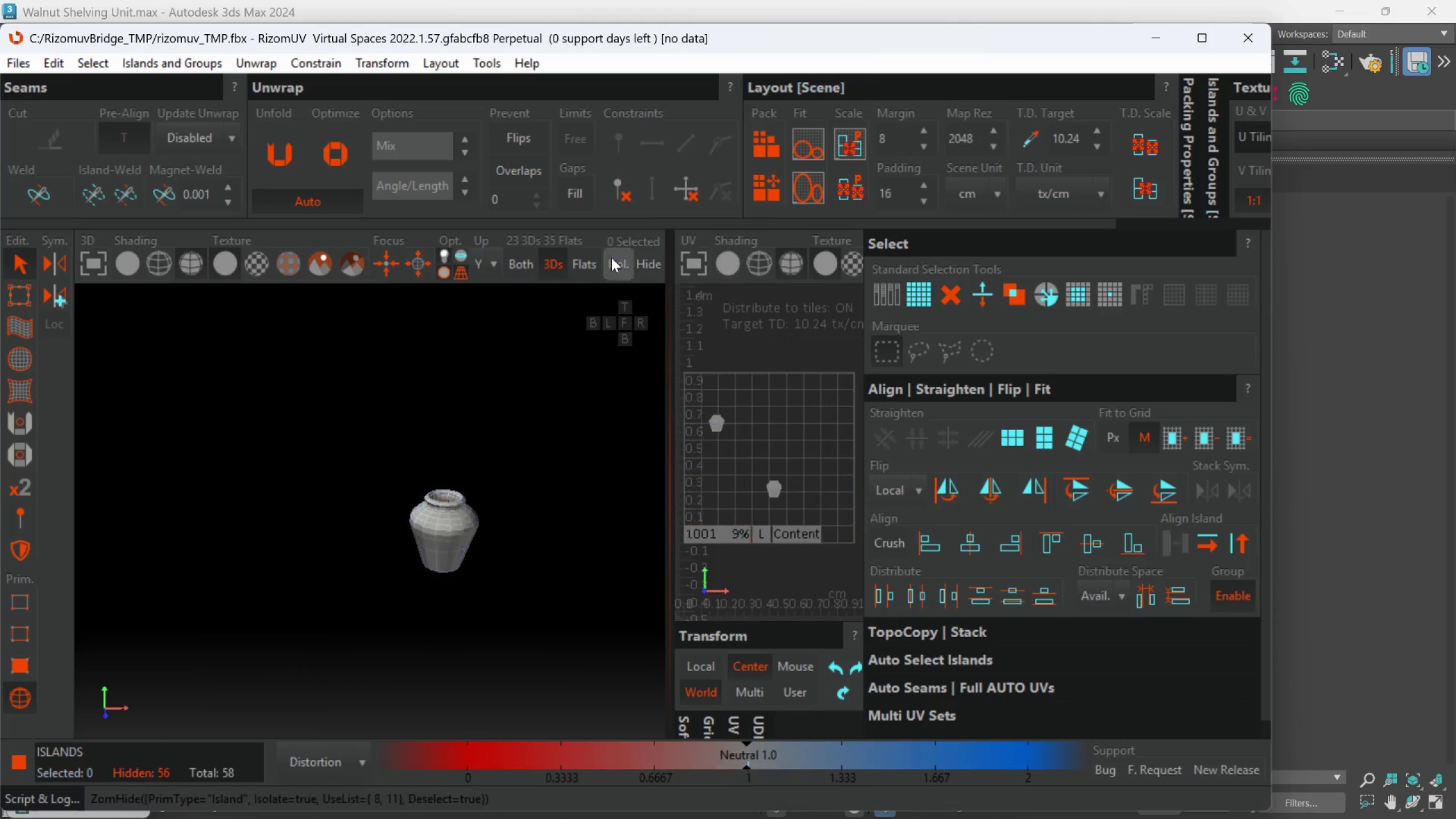 
scroll: coordinate [520, 419], scroll_direction: down, amount: 3.0
 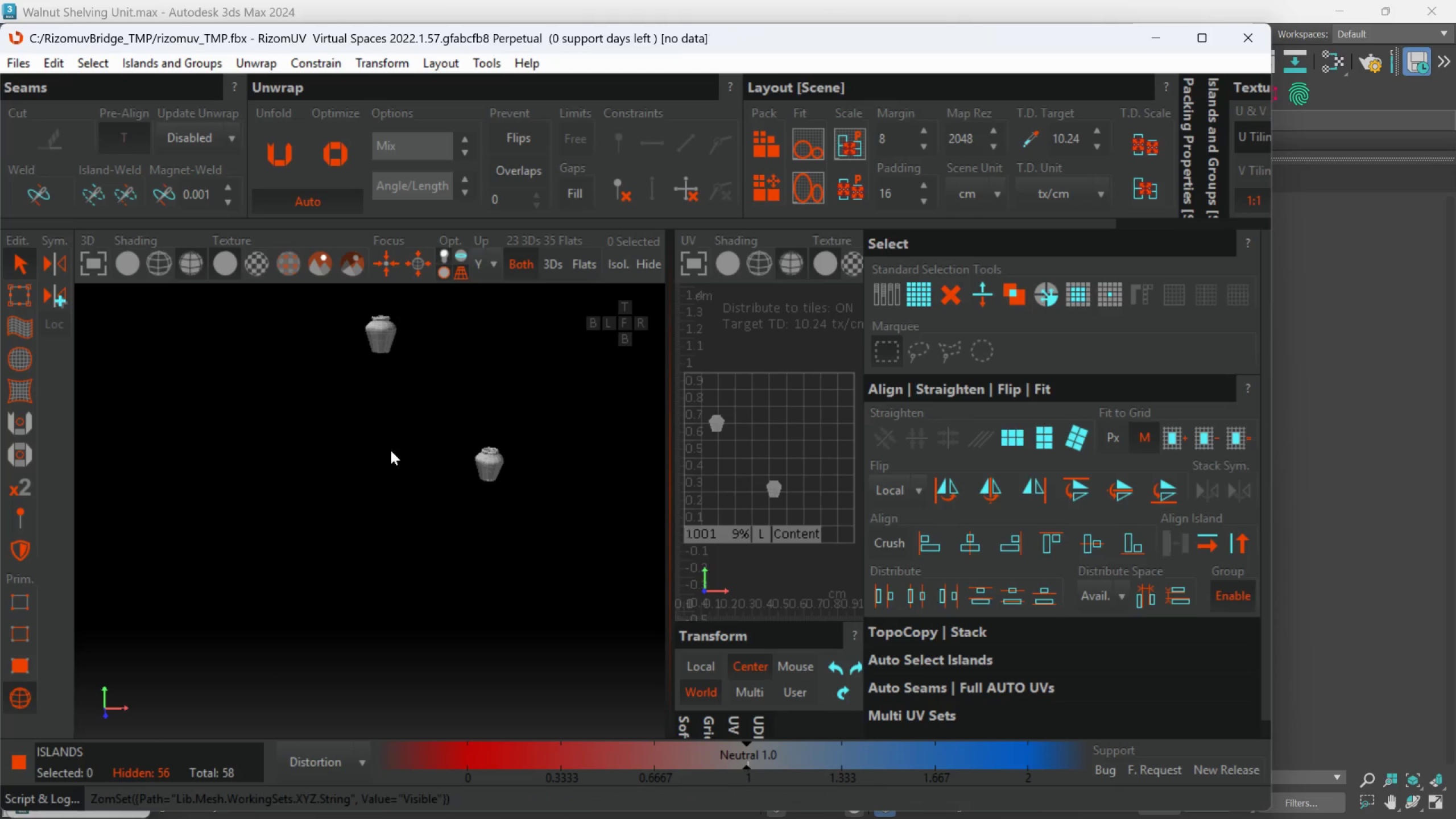 
left_click([31, 631])
 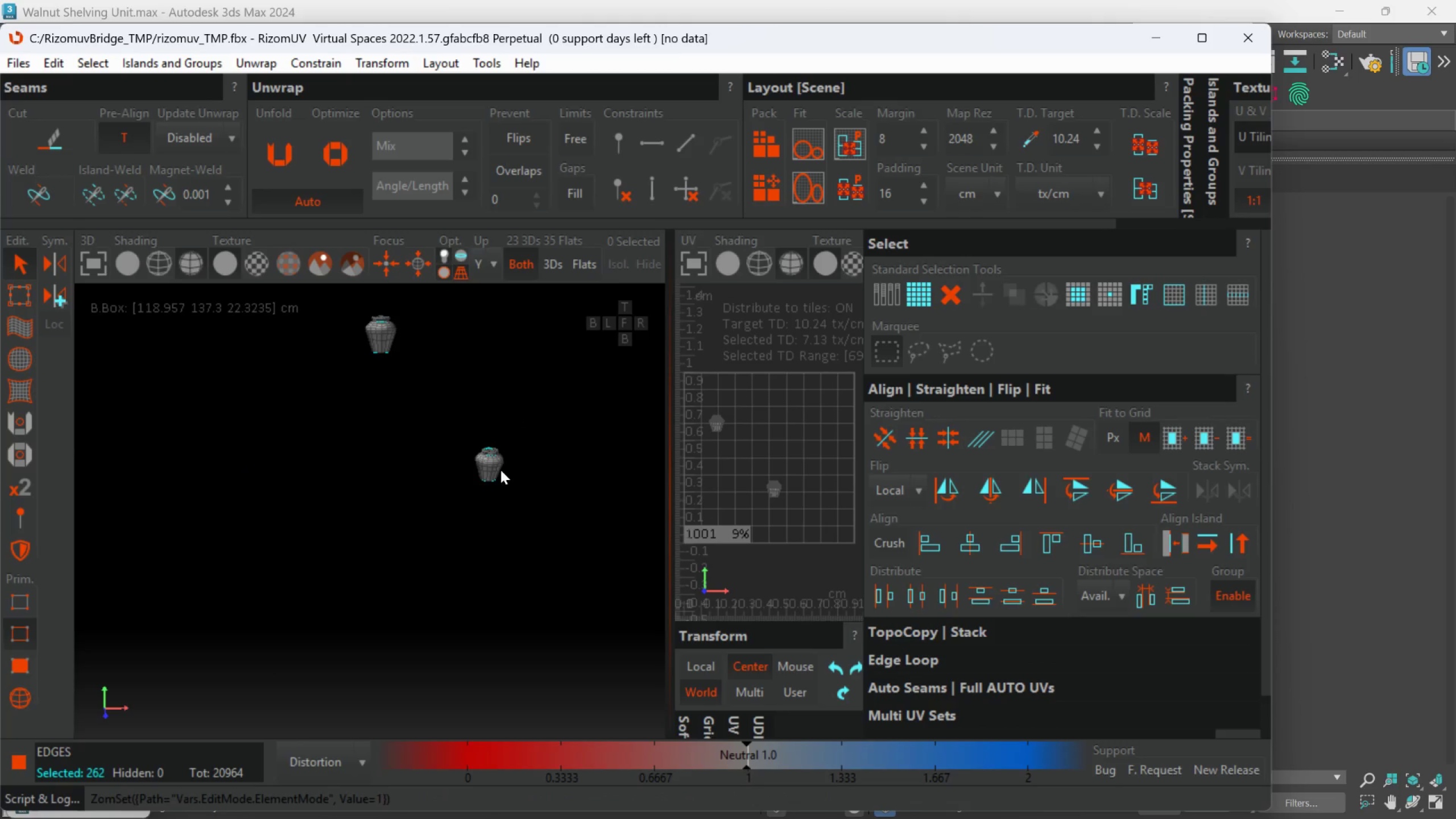 
key(C)
 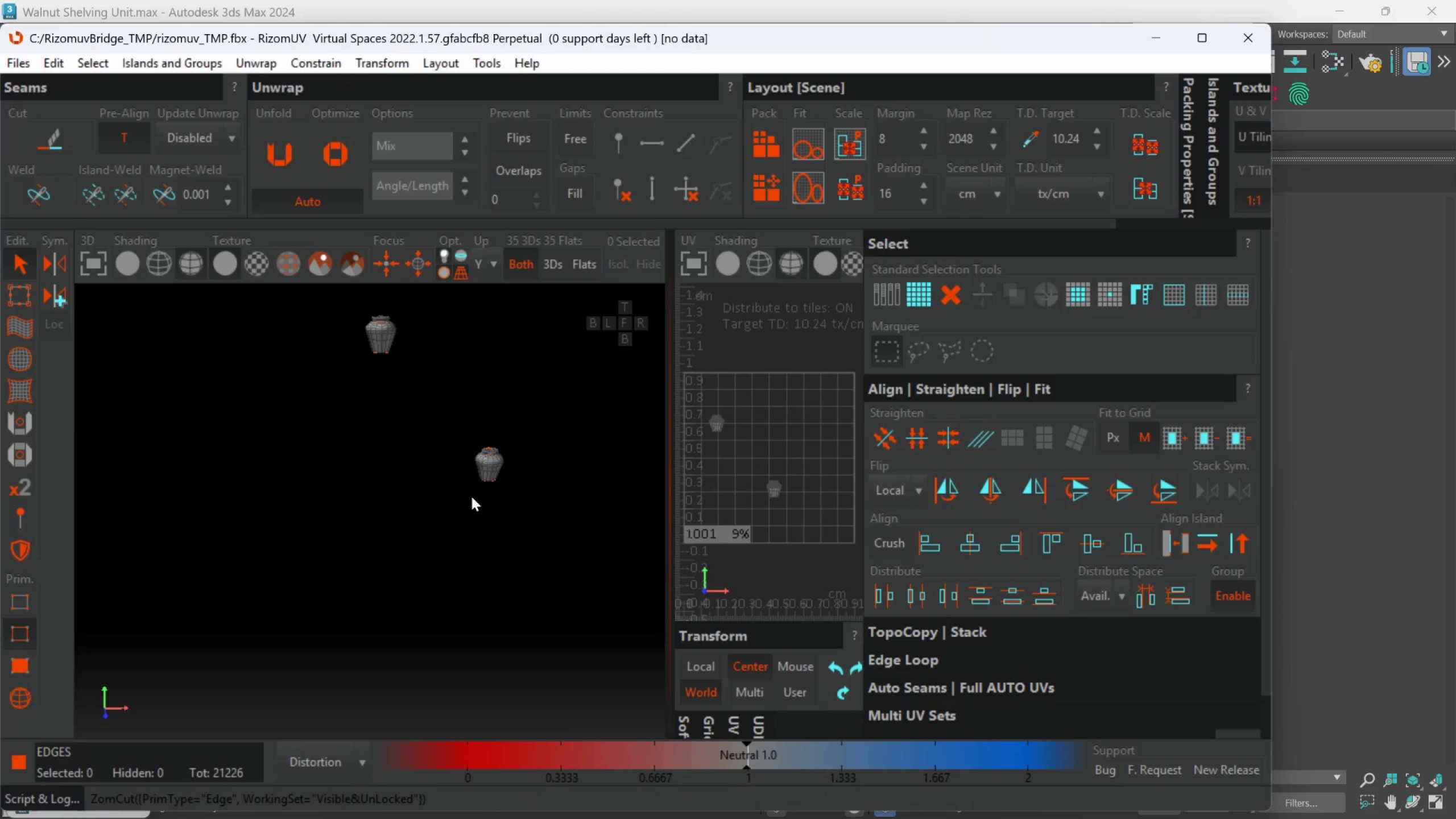 
scroll: coordinate [444, 516], scroll_direction: down, amount: 1.0
 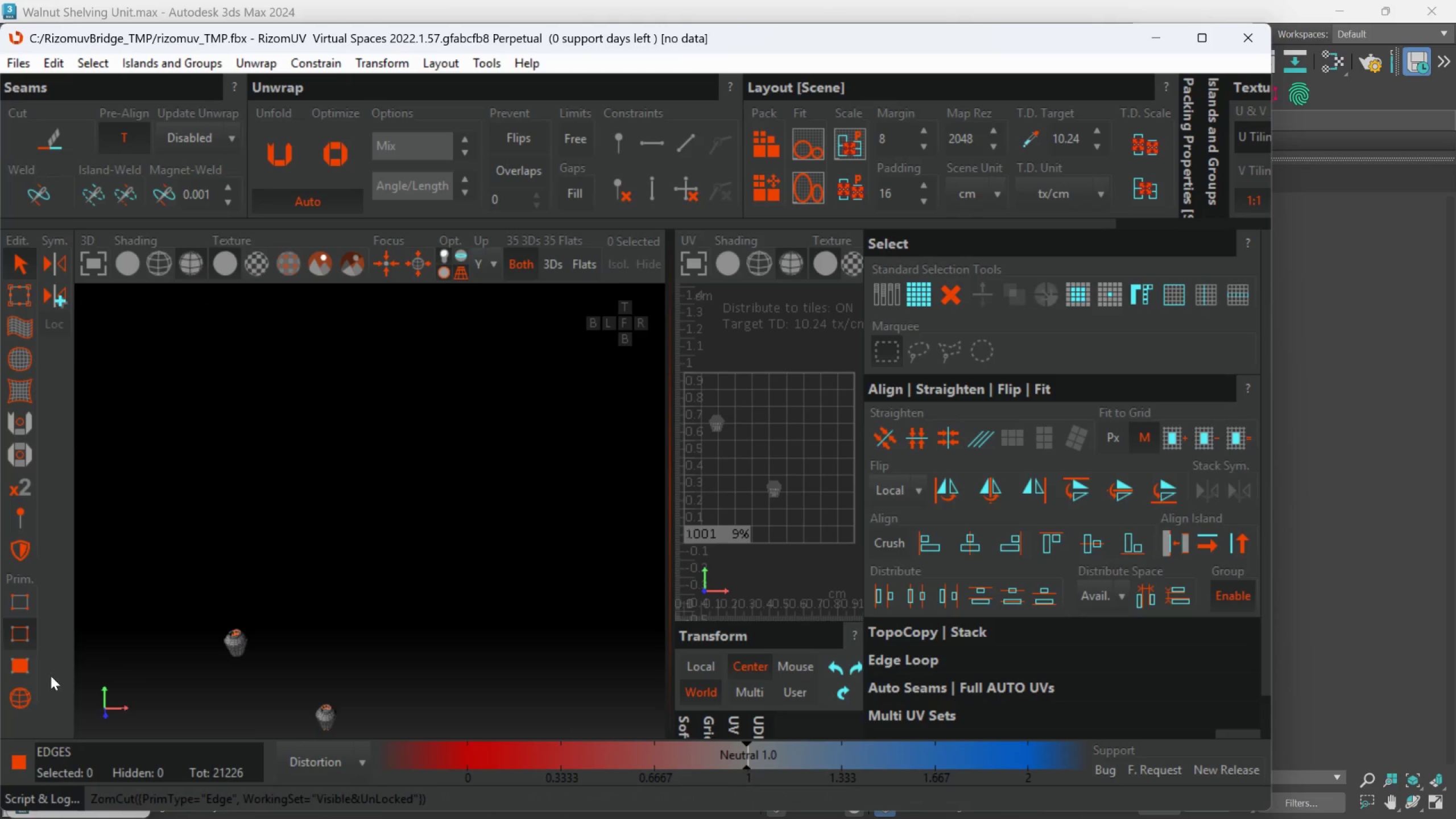 
left_click([30, 686])
 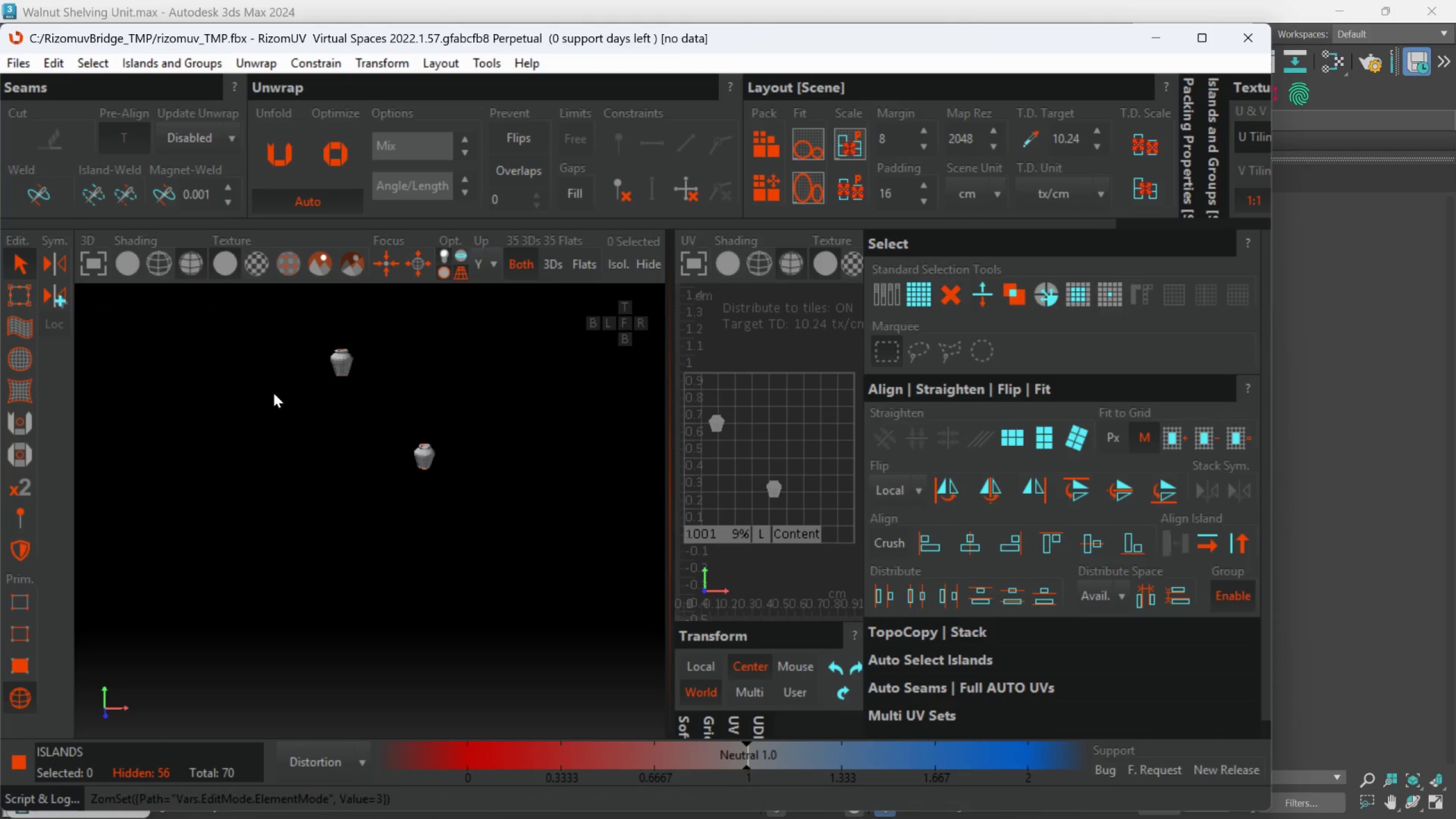 
left_click_drag(start_coordinate=[269, 338], to_coordinate=[699, 620])
 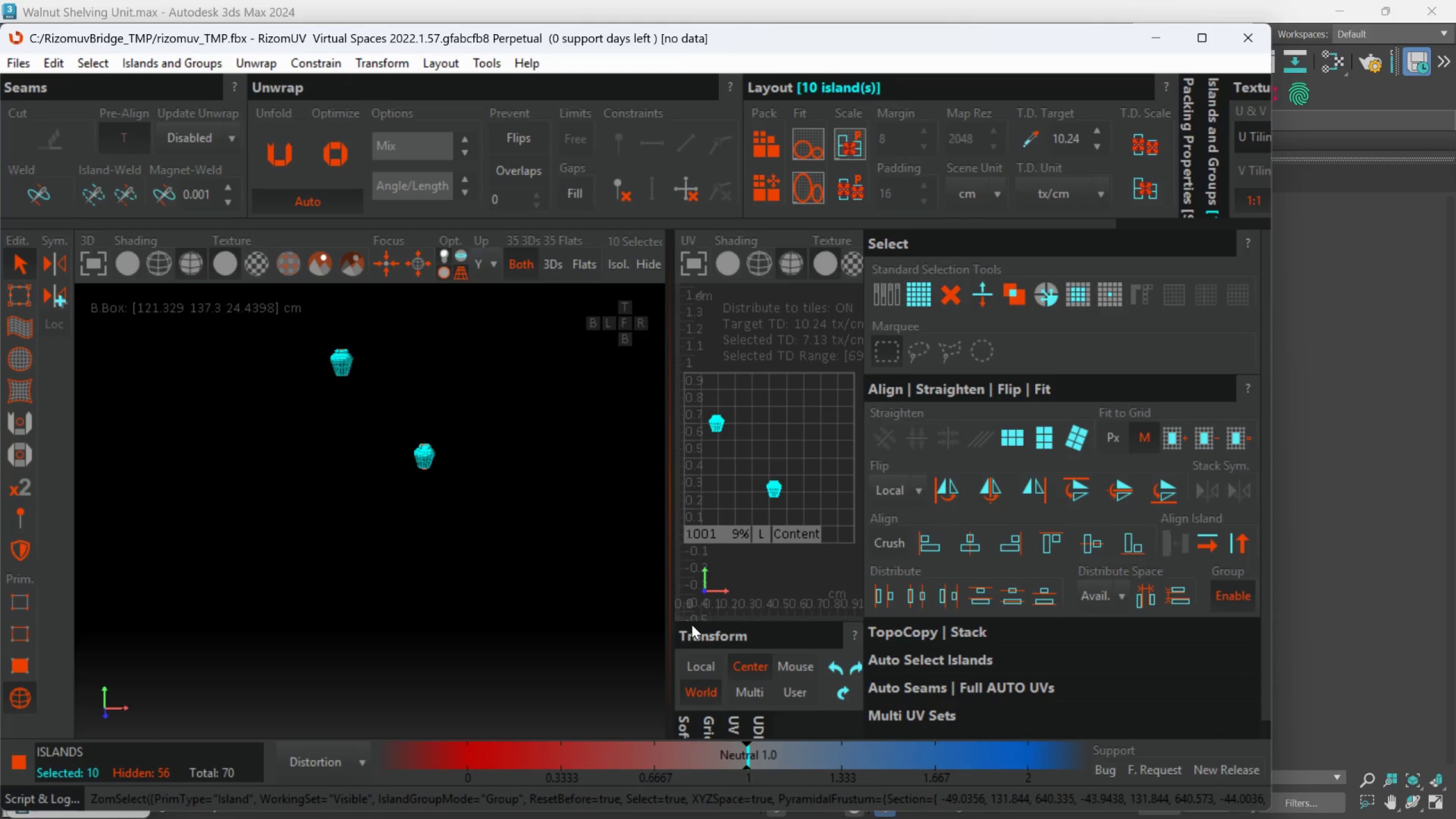 
type(up)
 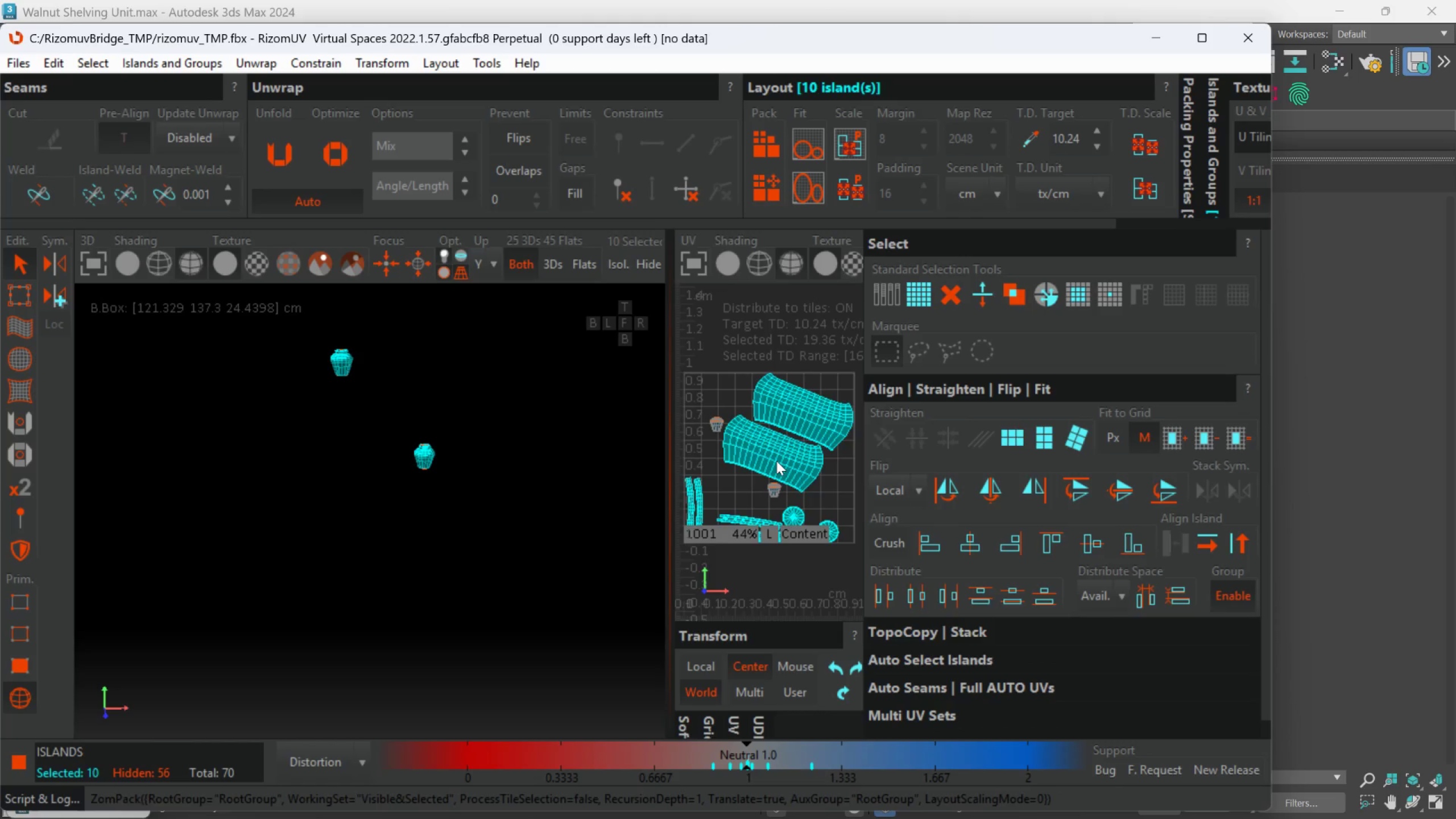 
scroll: coordinate [791, 534], scroll_direction: up, amount: 3.0
 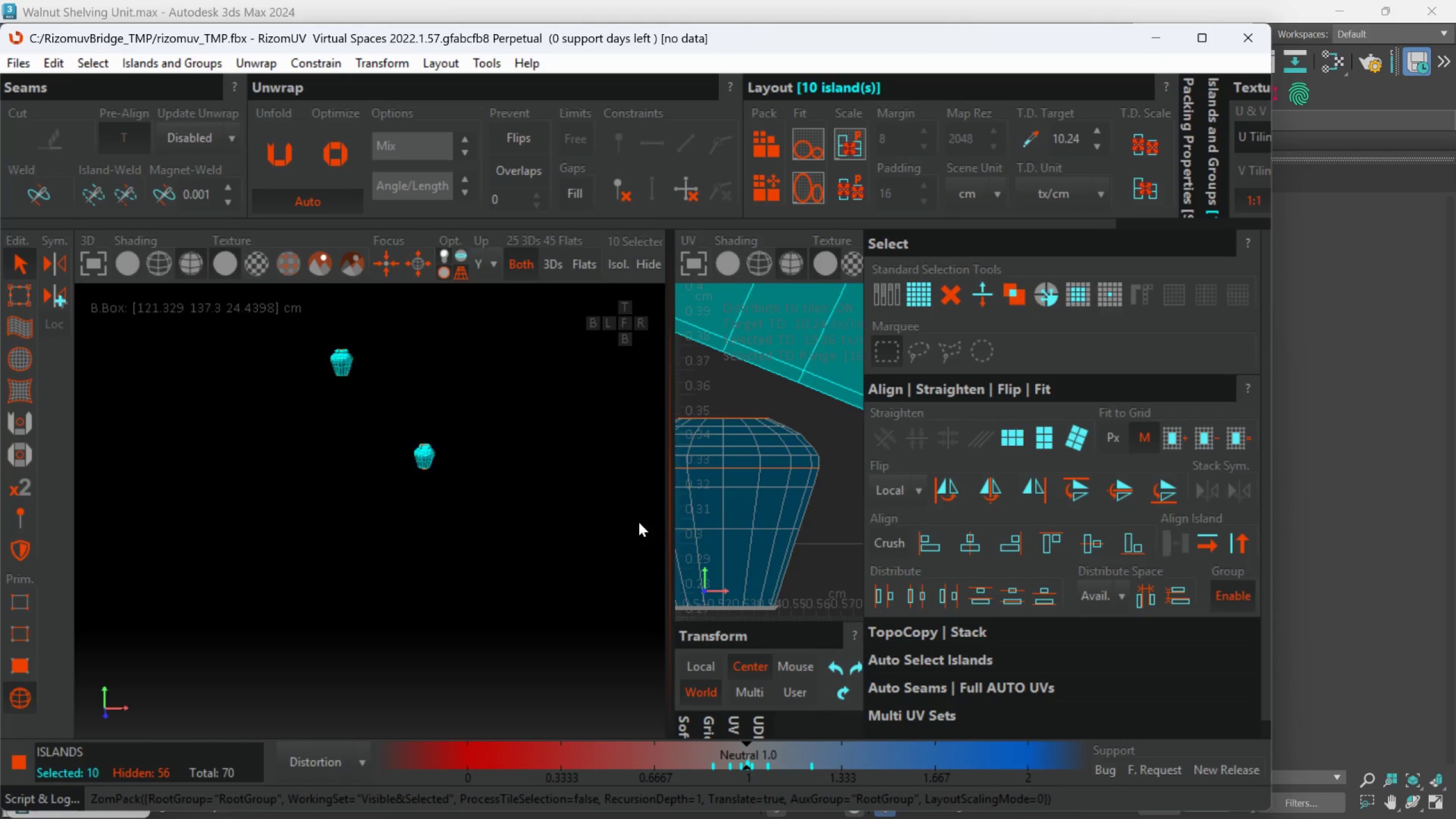 
scroll: coordinate [784, 476], scroll_direction: down, amount: 2.0
 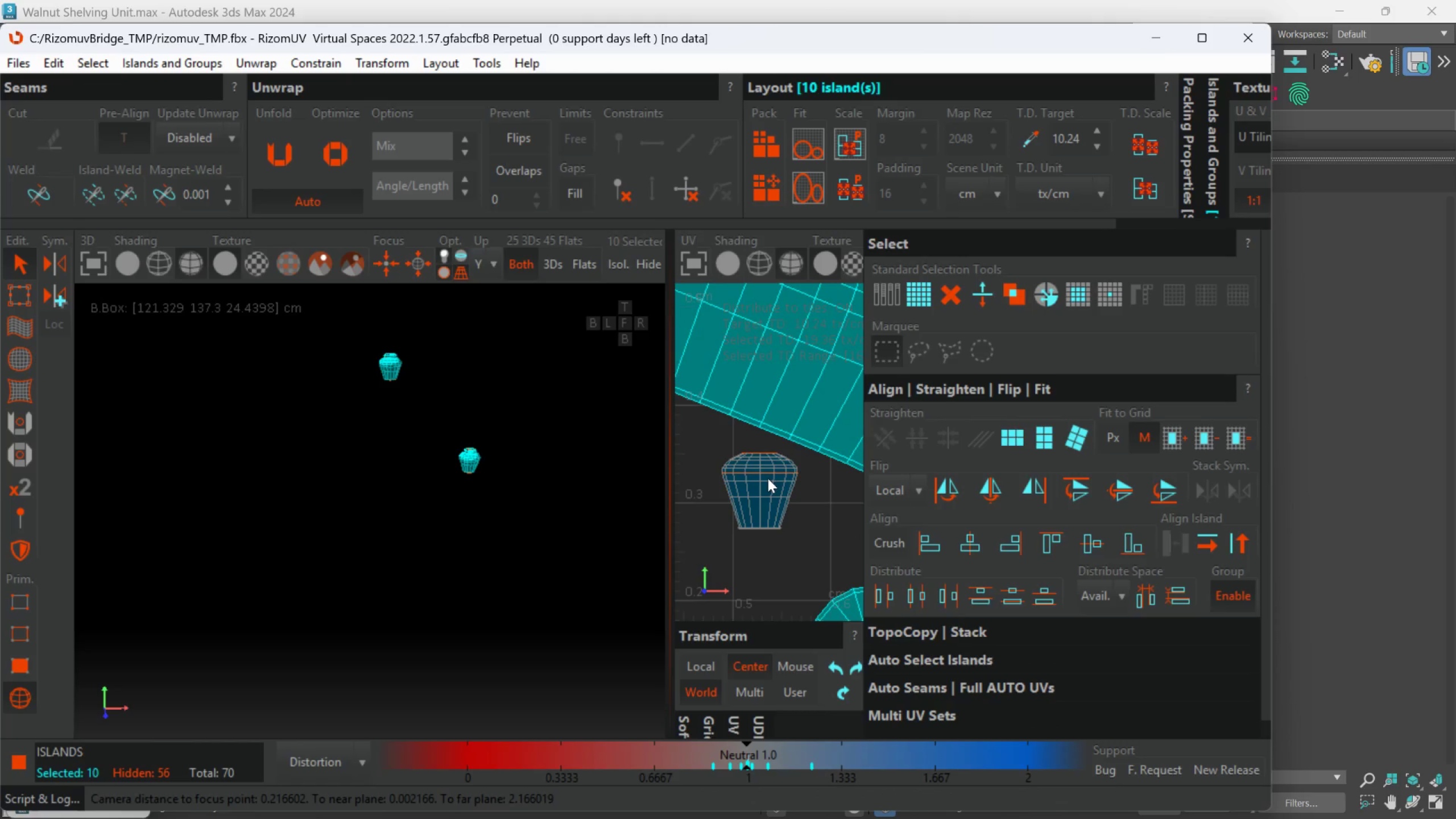 
scroll: coordinate [753, 468], scroll_direction: up, amount: 1.0
 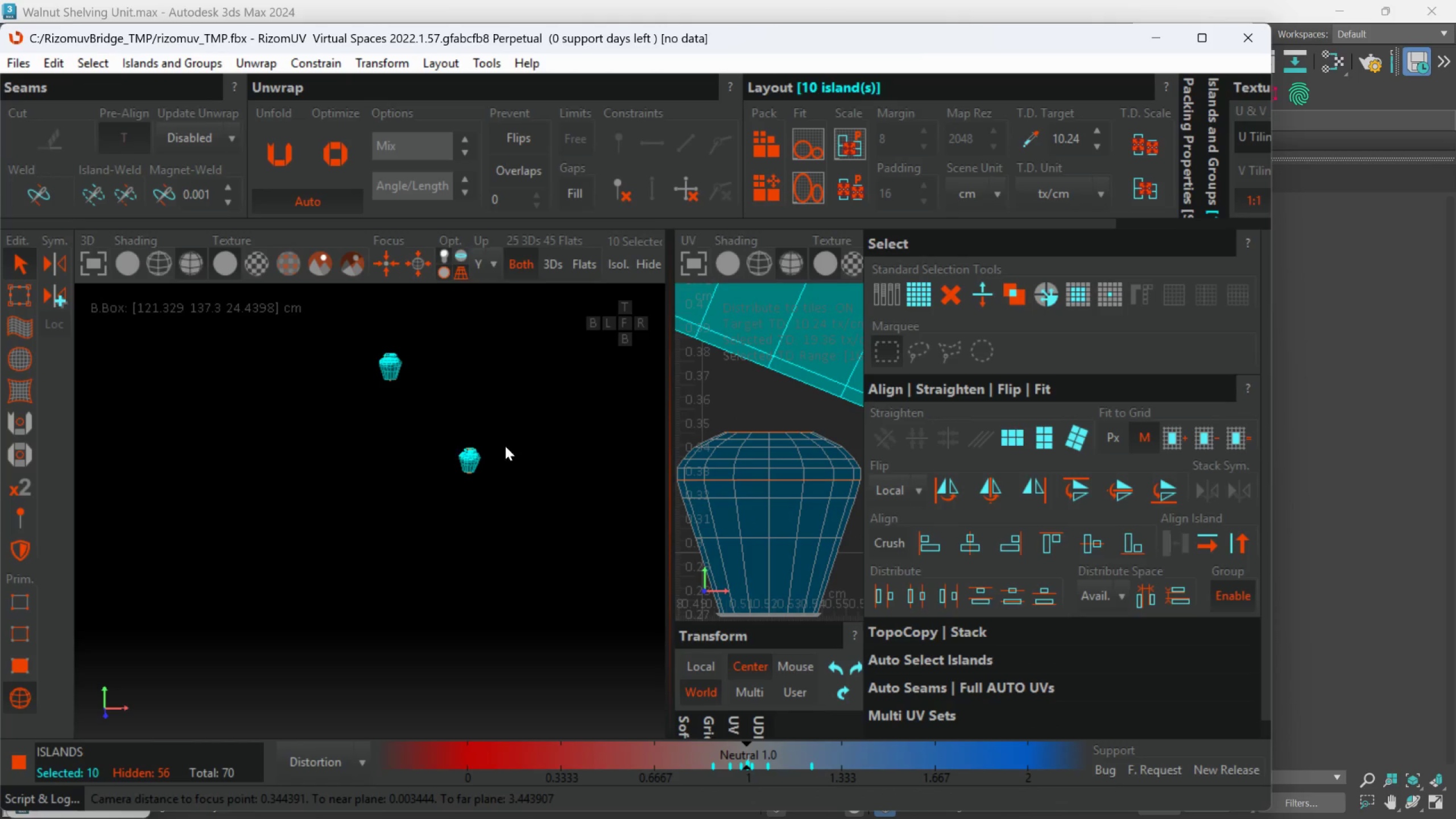 
left_click([520, 429])
 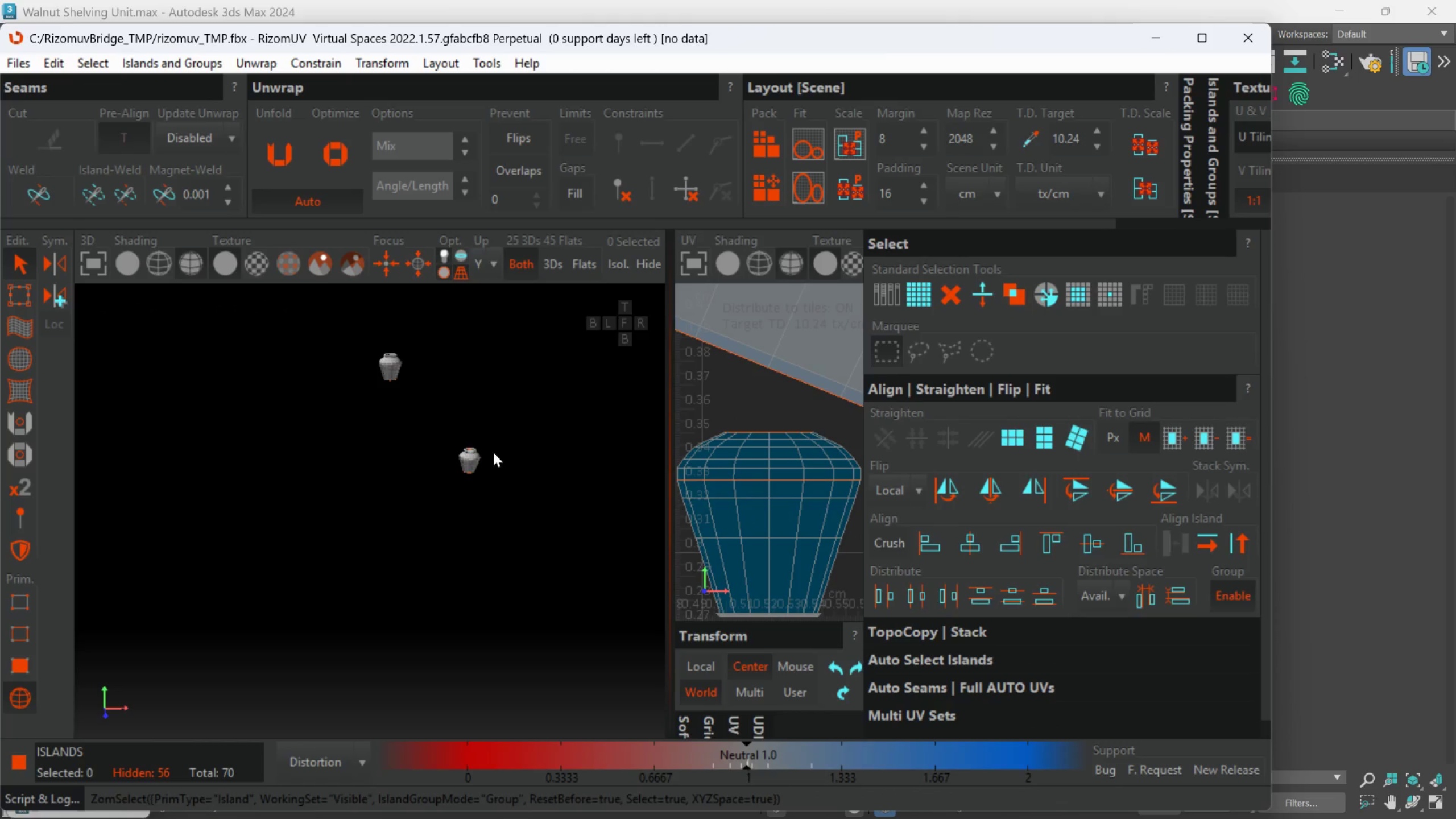 
scroll: coordinate [493, 453], scroll_direction: up, amount: 1.0
 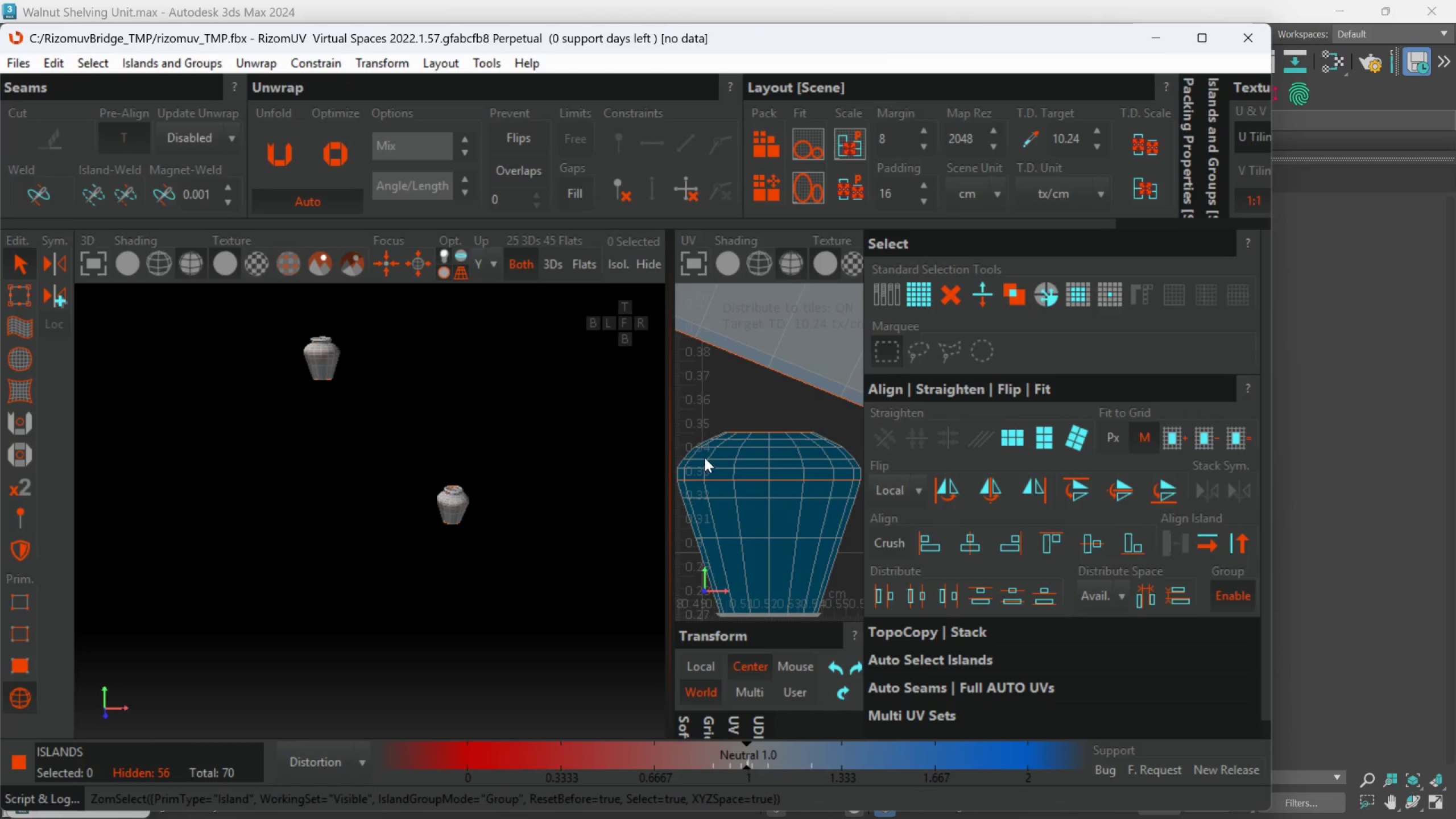 
scroll: coordinate [762, 472], scroll_direction: down, amount: 5.0
 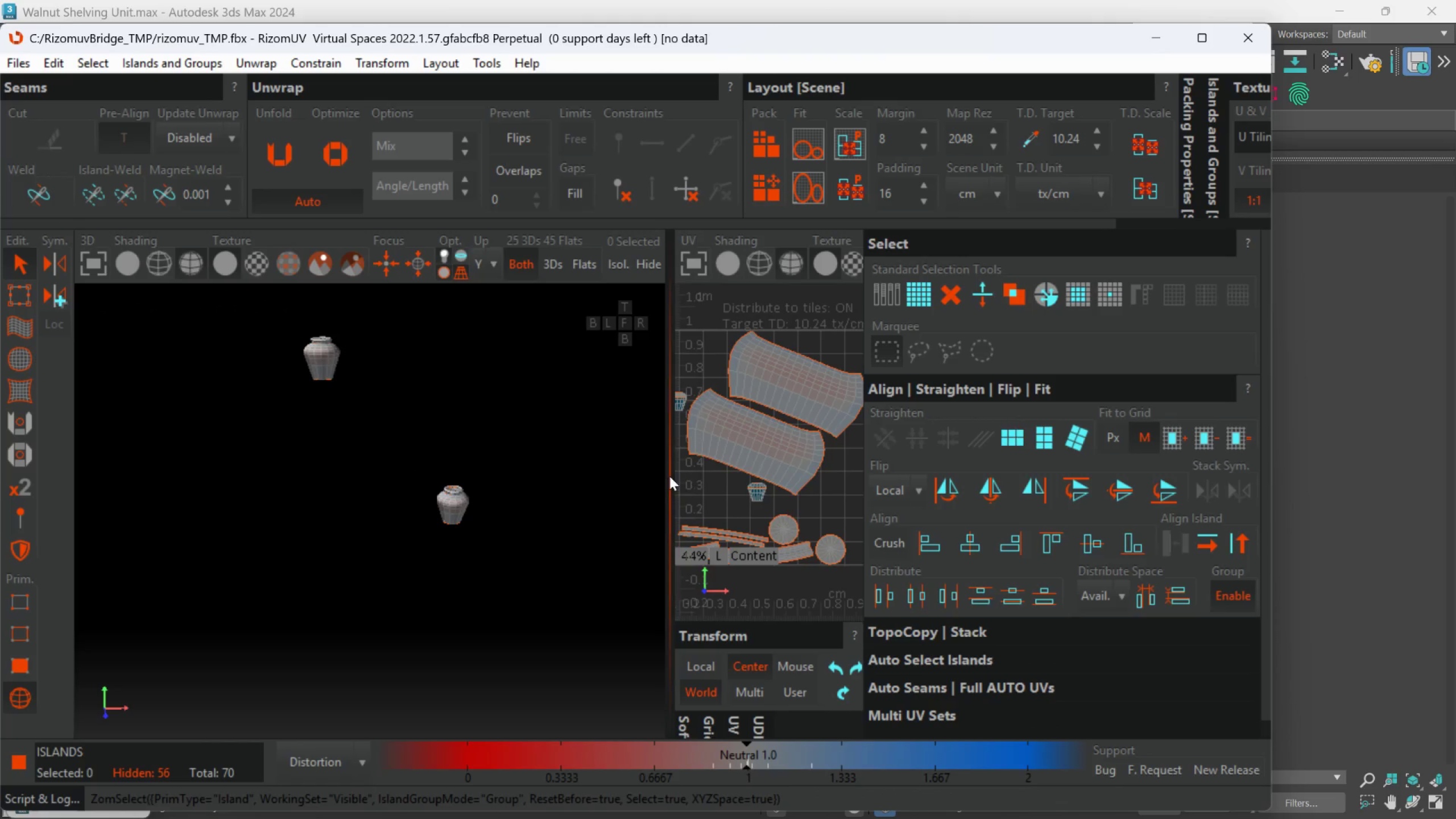 
left_click_drag(start_coordinate=[669, 476], to_coordinate=[399, 472])
 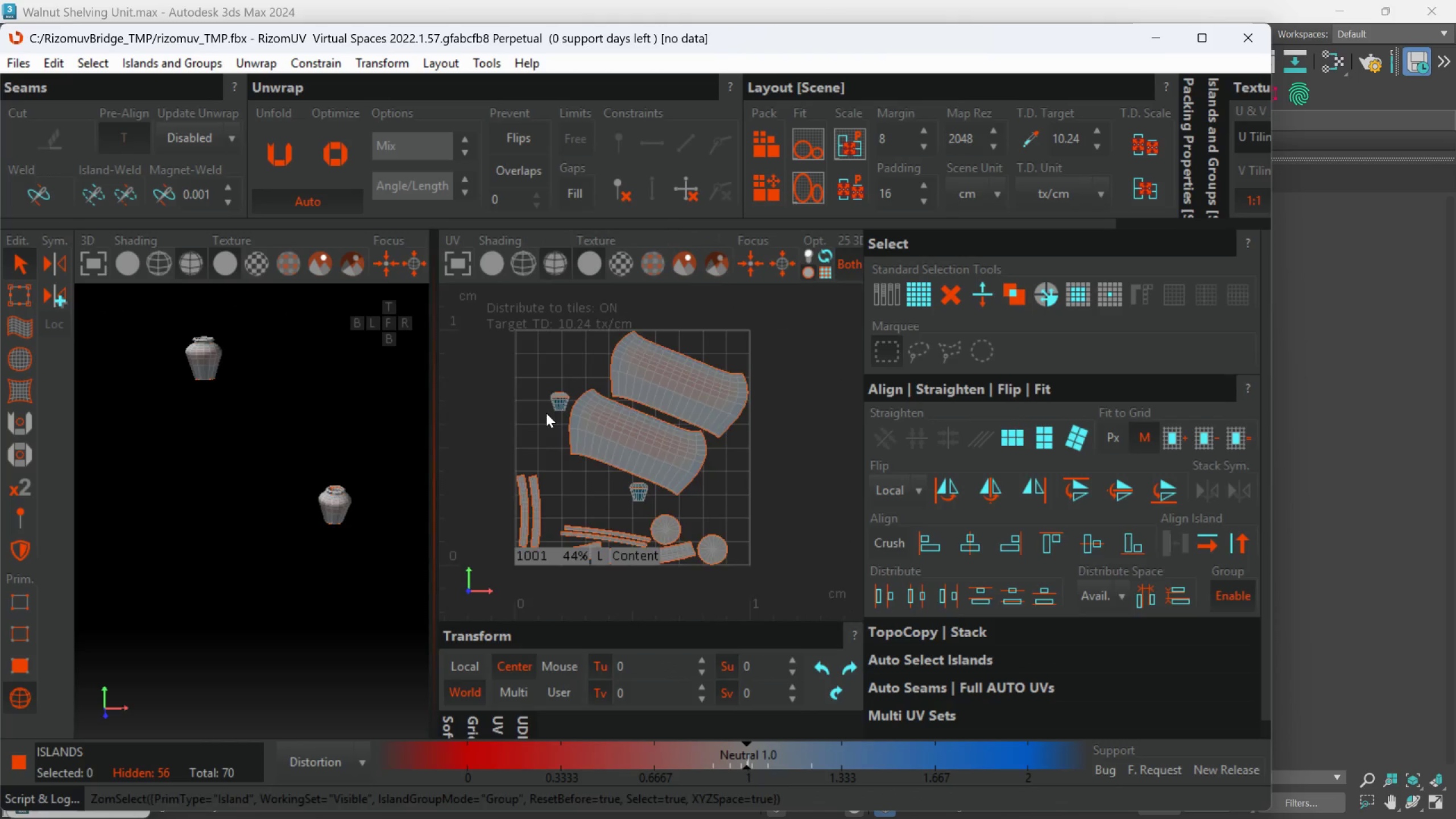 
scroll: coordinate [569, 437], scroll_direction: up, amount: 2.0
 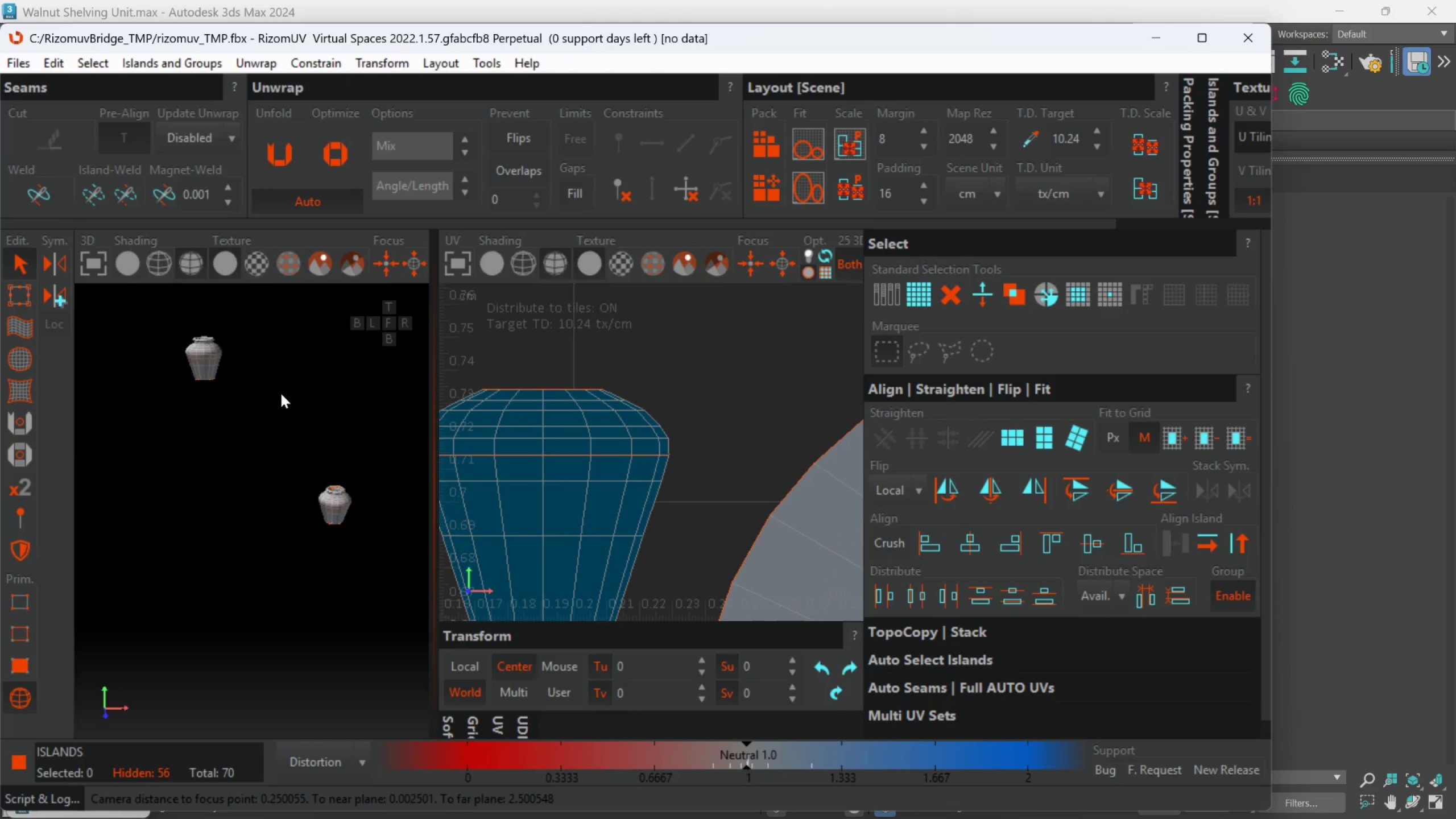 
hold_key(key=AltLeft, duration=0.47)
 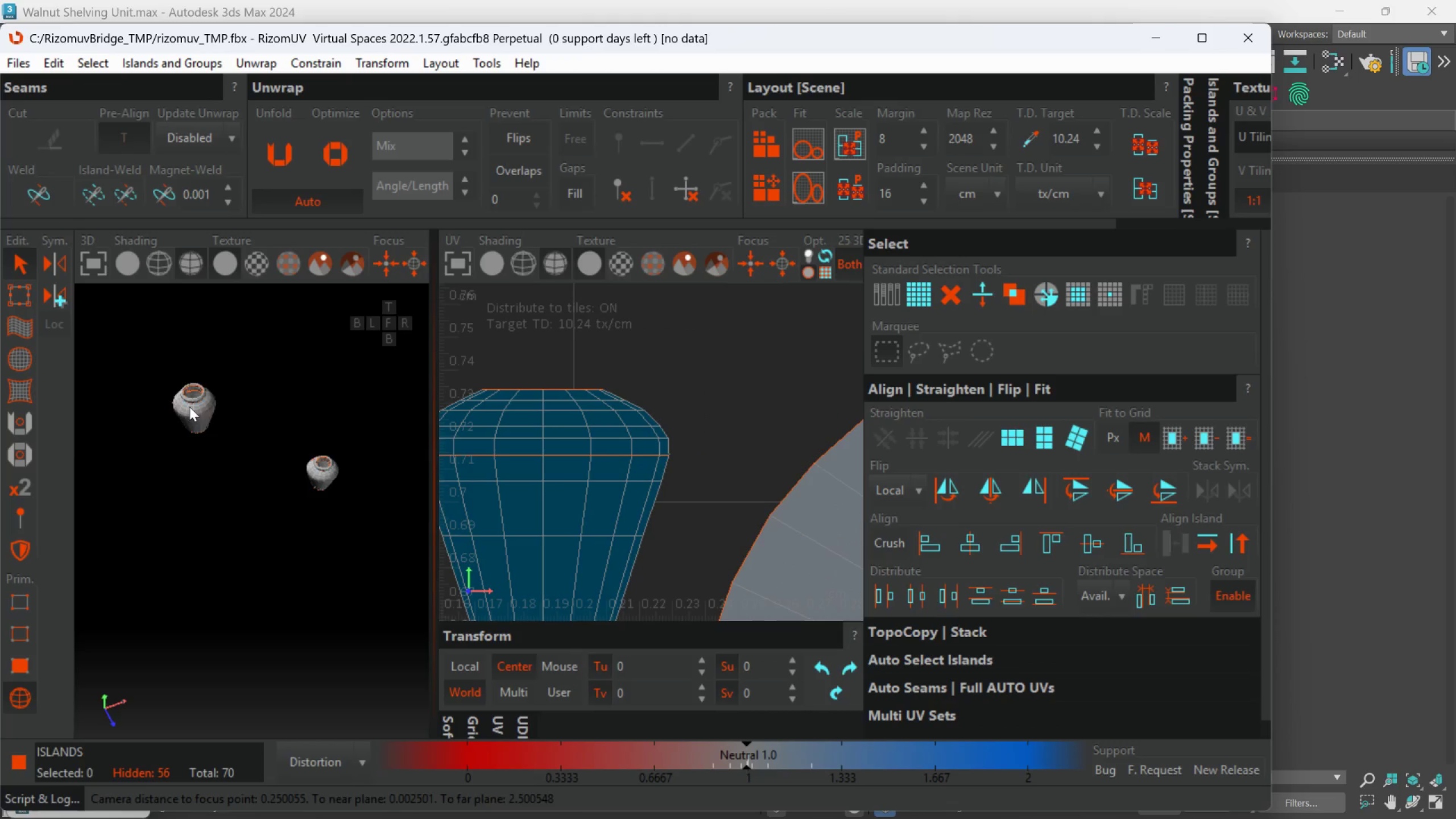 
hold_key(key=AltLeft, duration=0.39)
 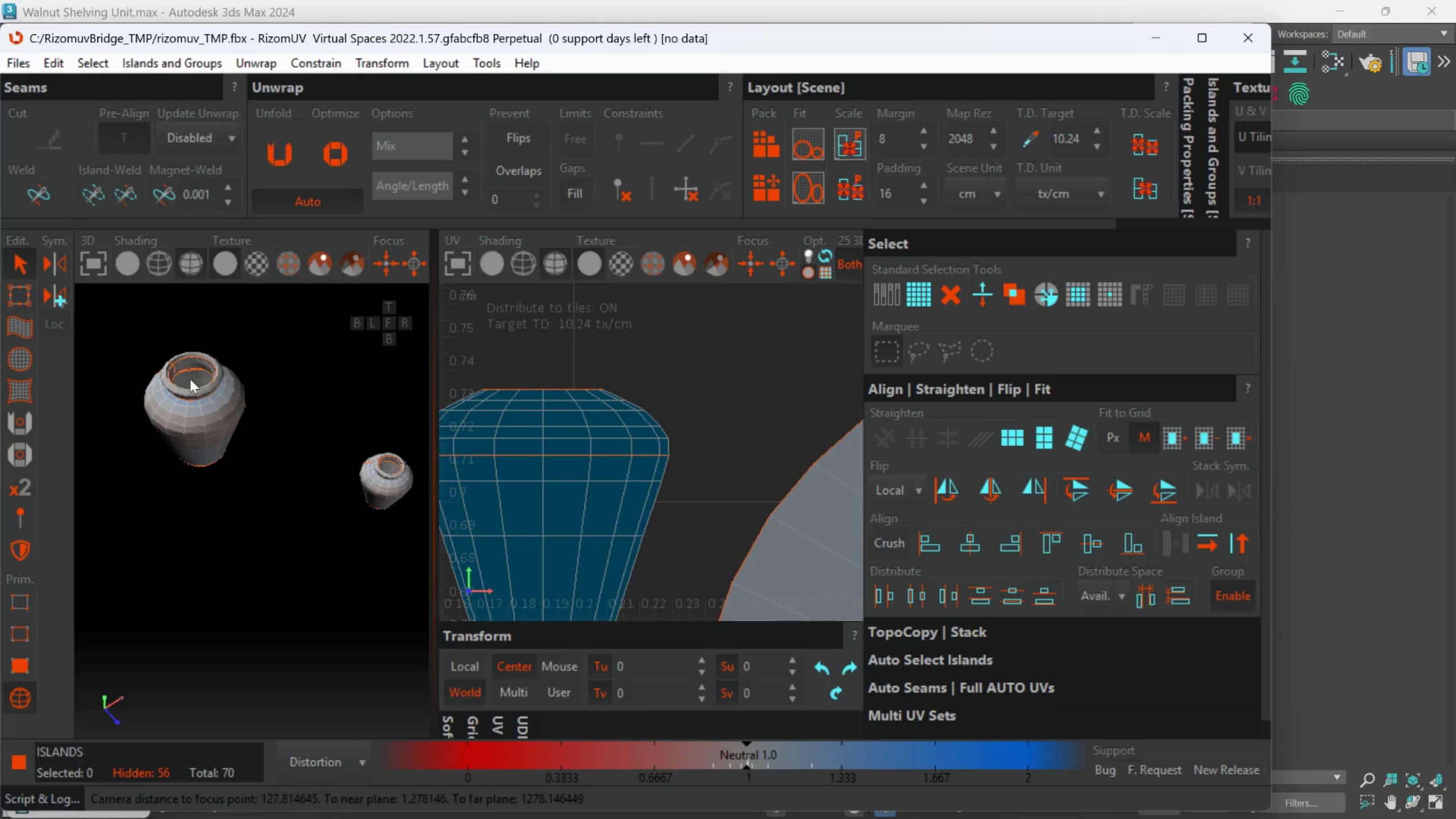 
scroll: coordinate [189, 404], scroll_direction: up, amount: 2.0
 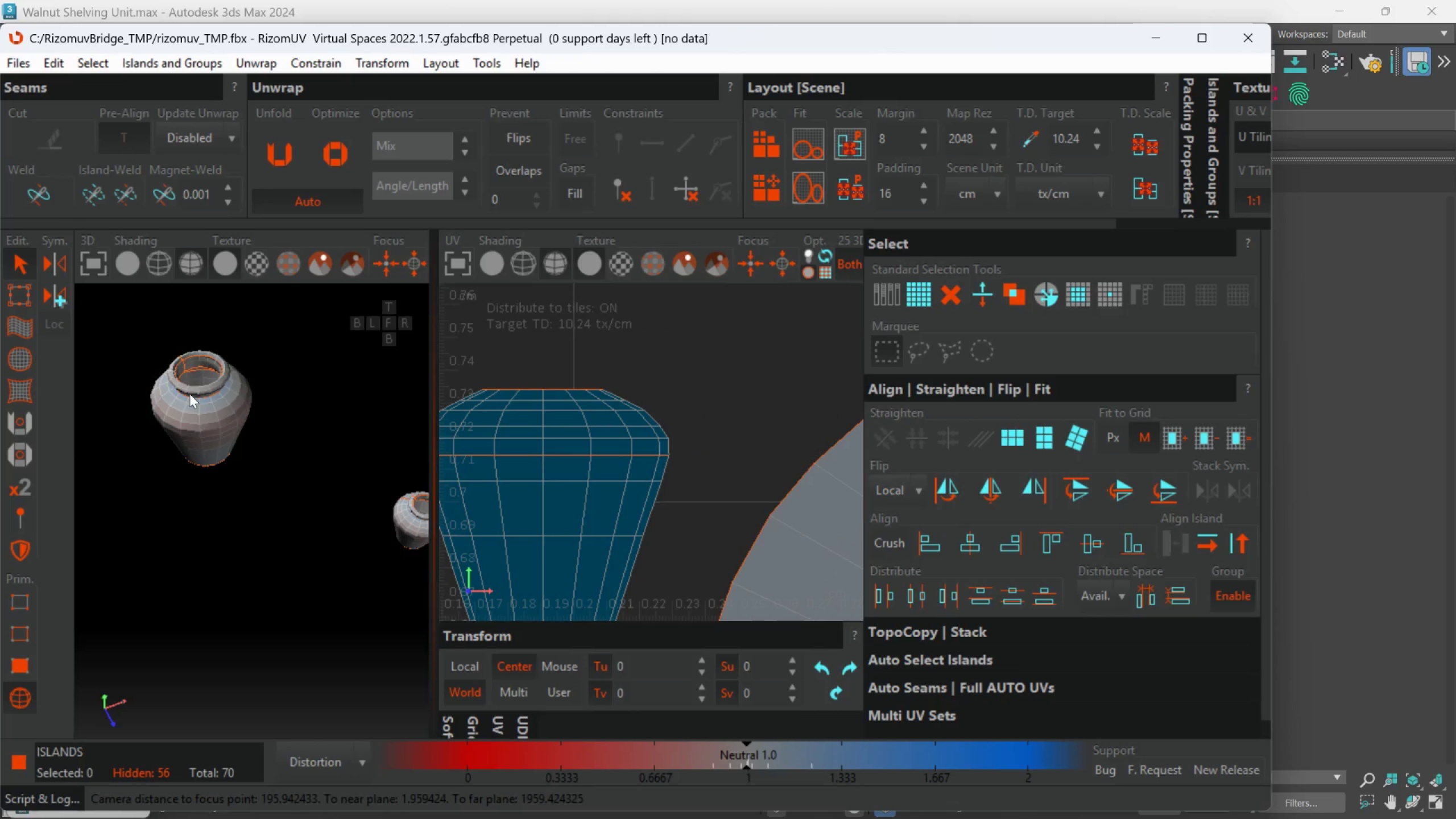 
hold_key(key=AltLeft, duration=0.45)
 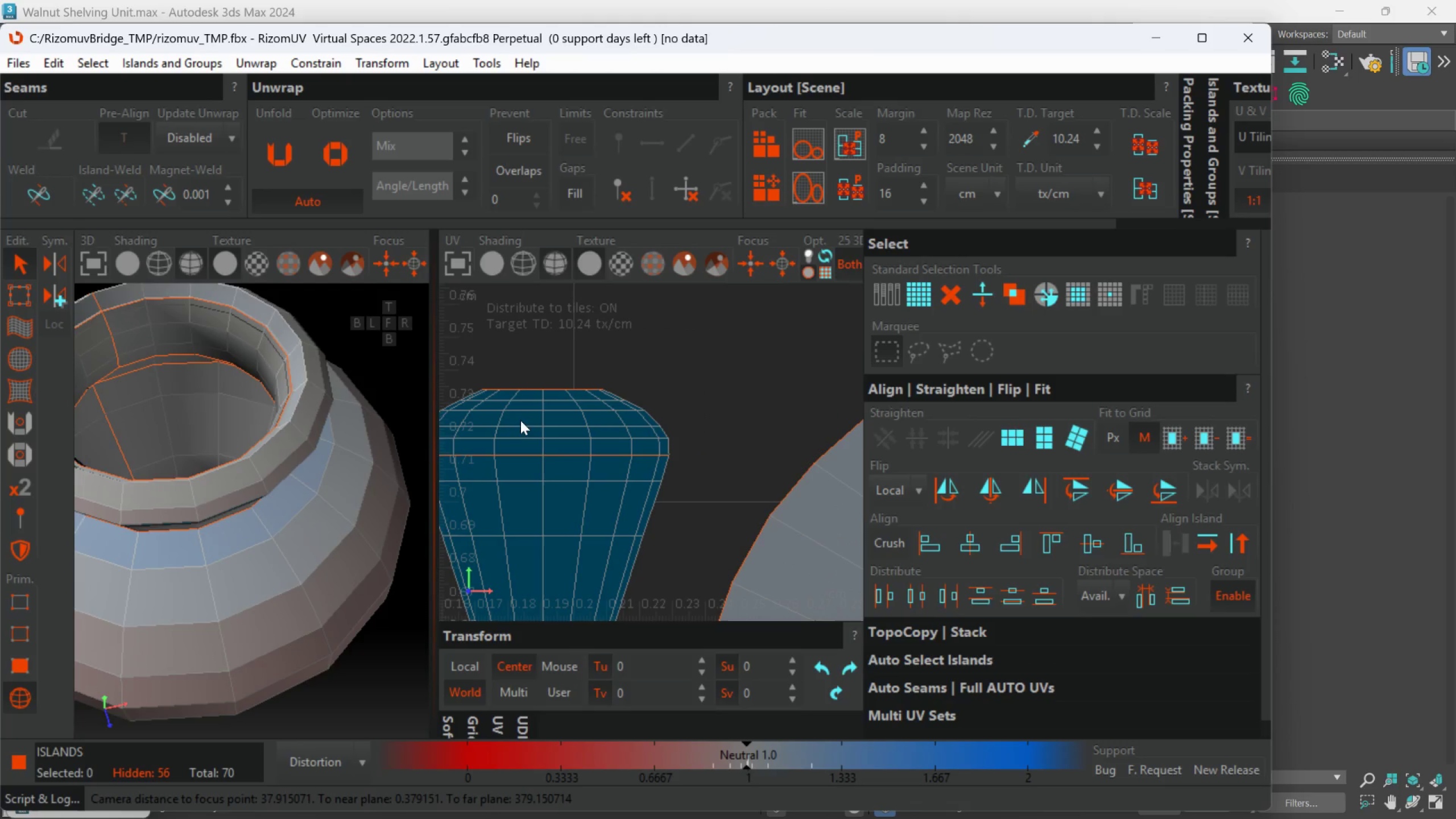 
scroll: coordinate [187, 378], scroll_direction: up, amount: 3.0
 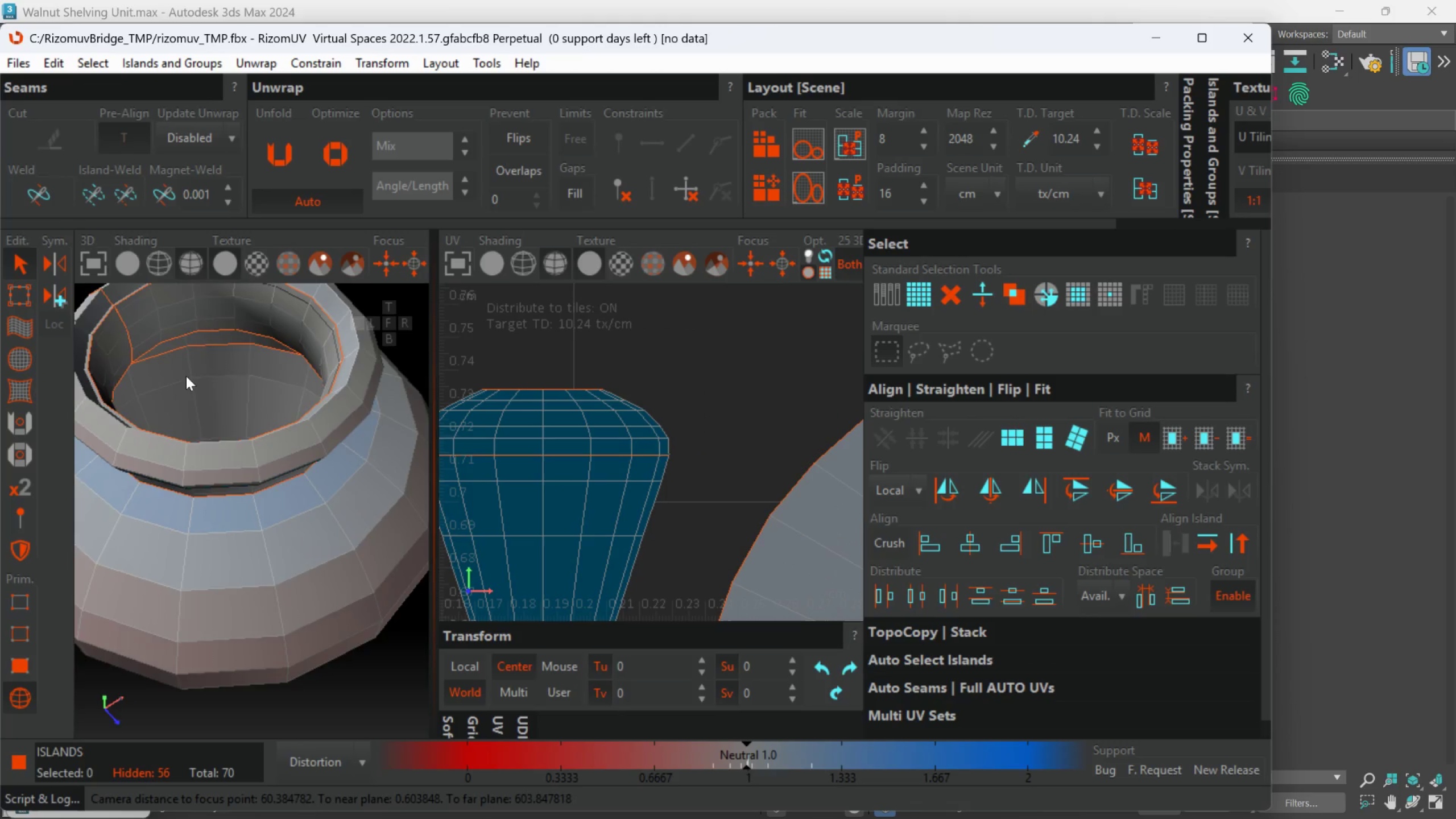 
scroll: coordinate [549, 433], scroll_direction: down, amount: 3.0
 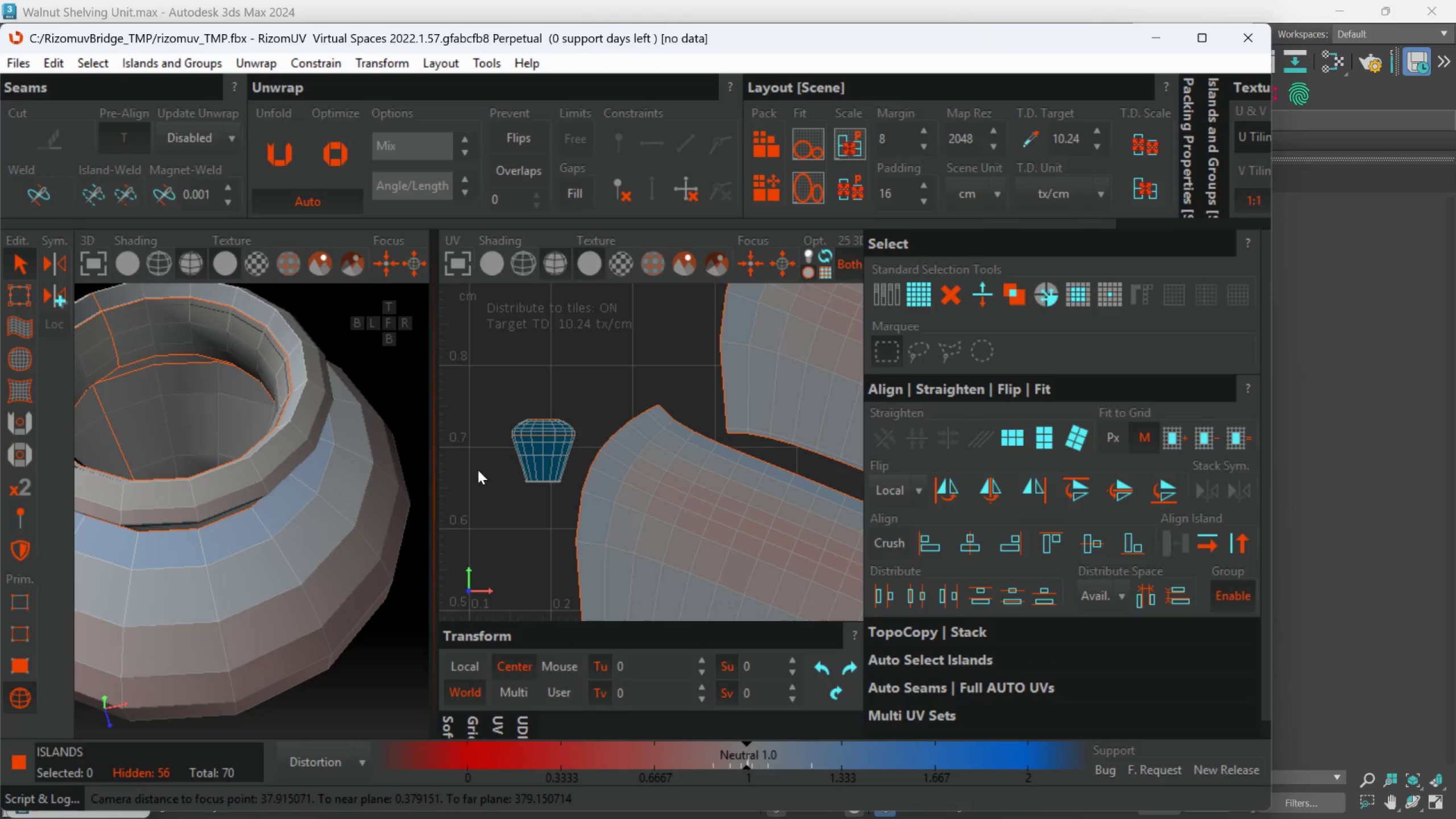 
left_click([540, 452])
 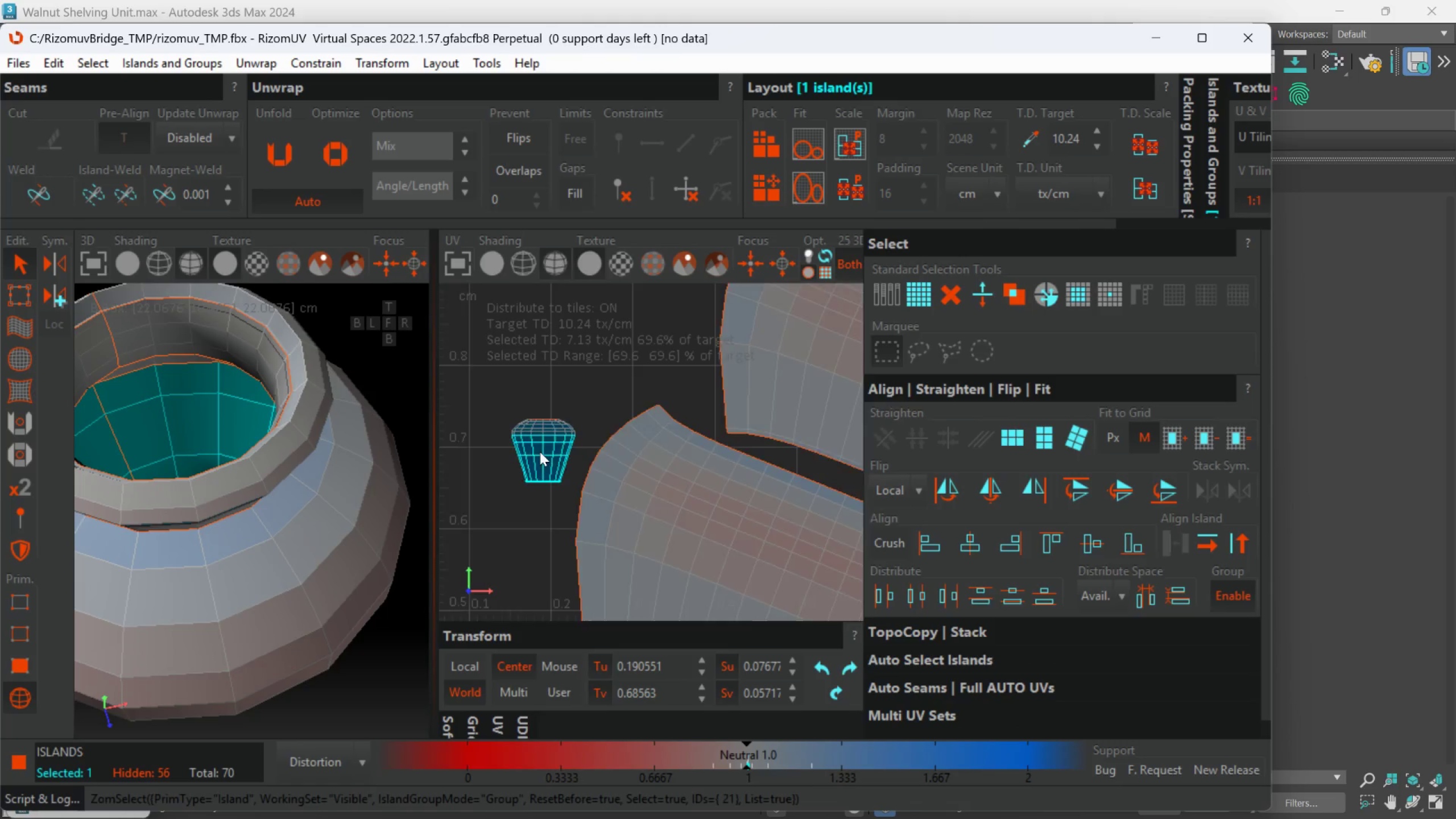 
scroll: coordinate [543, 451], scroll_direction: down, amount: 1.0
 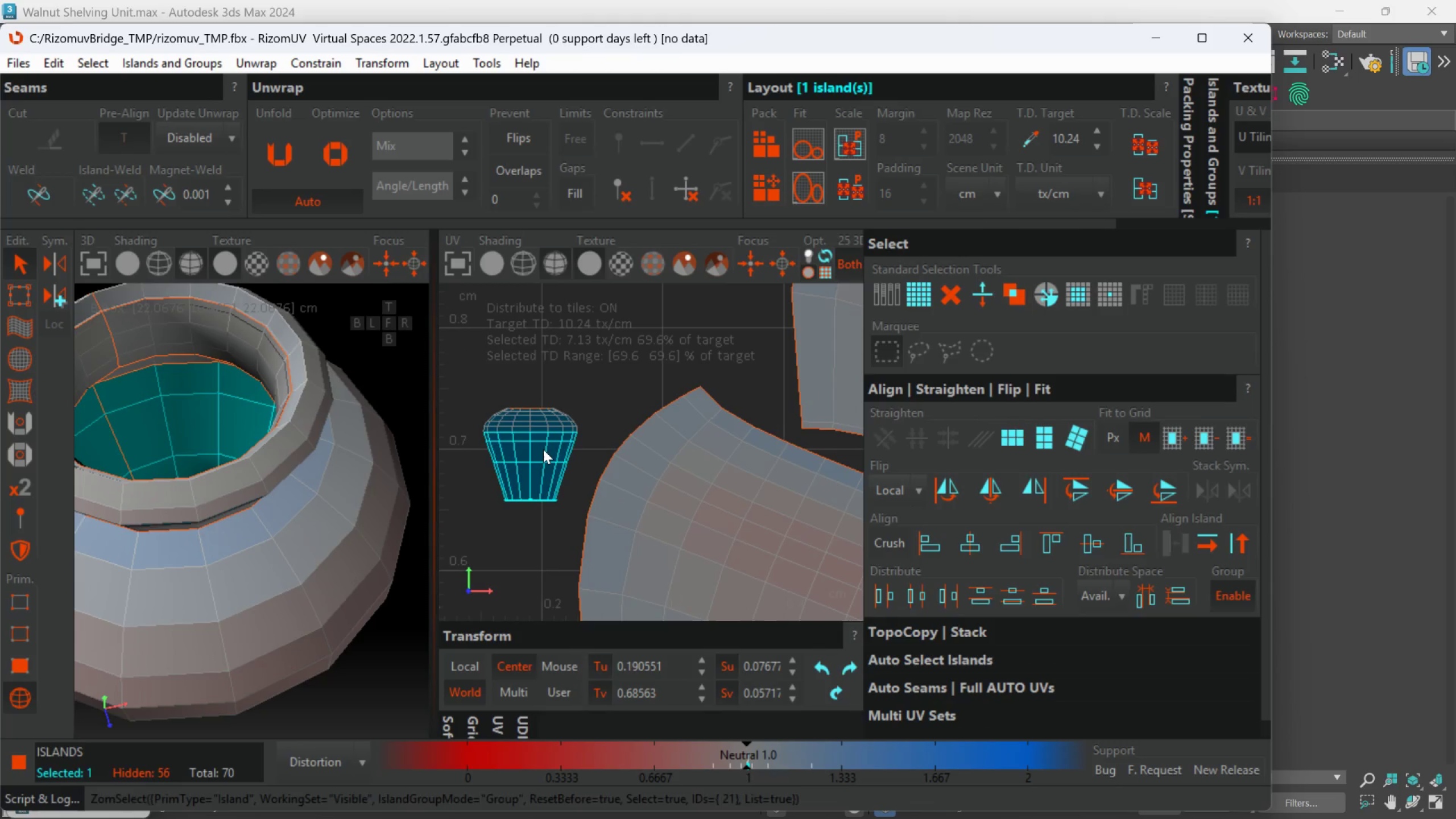 
key(U)
 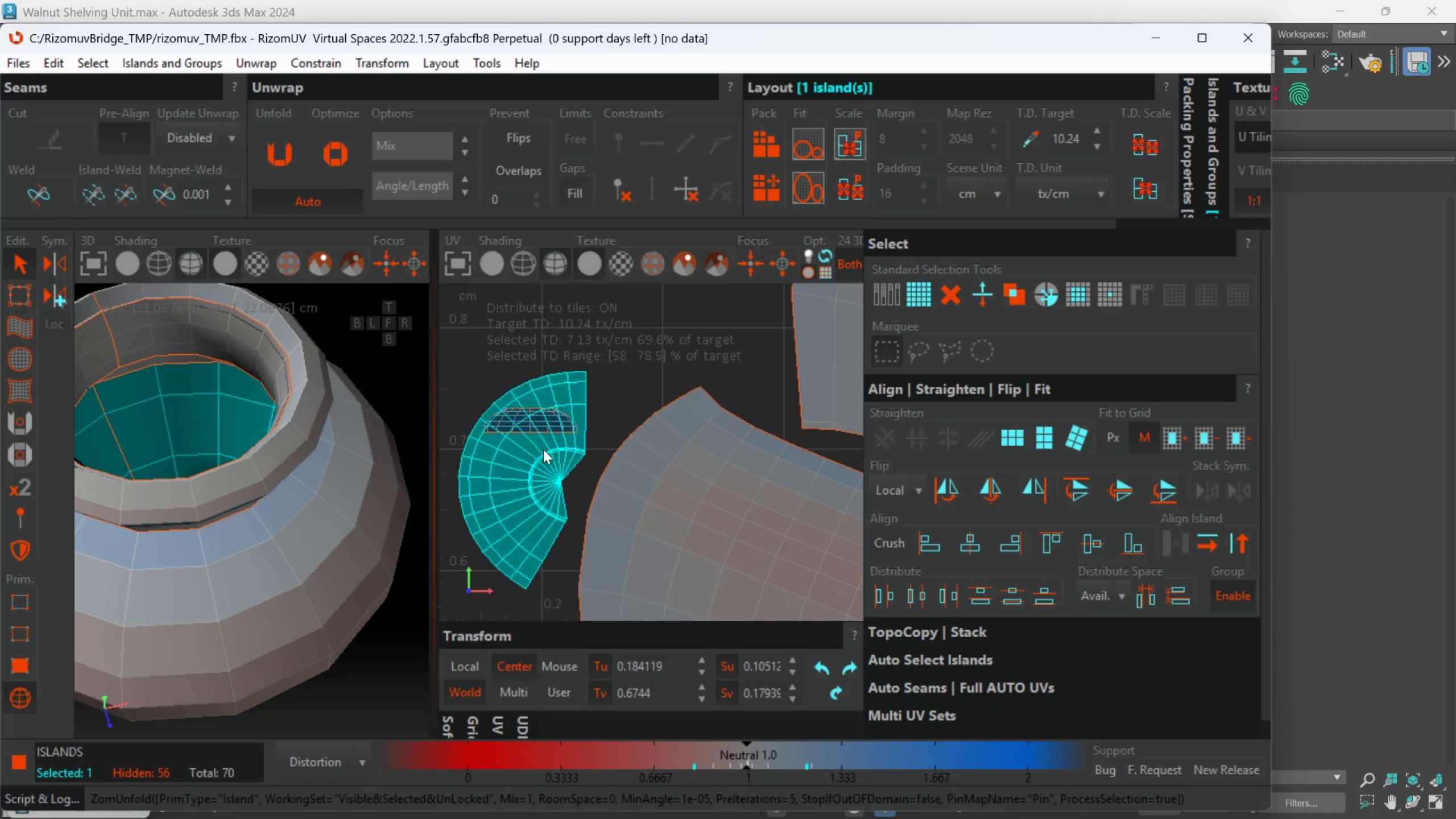 
scroll: coordinate [559, 485], scroll_direction: up, amount: 1.0
 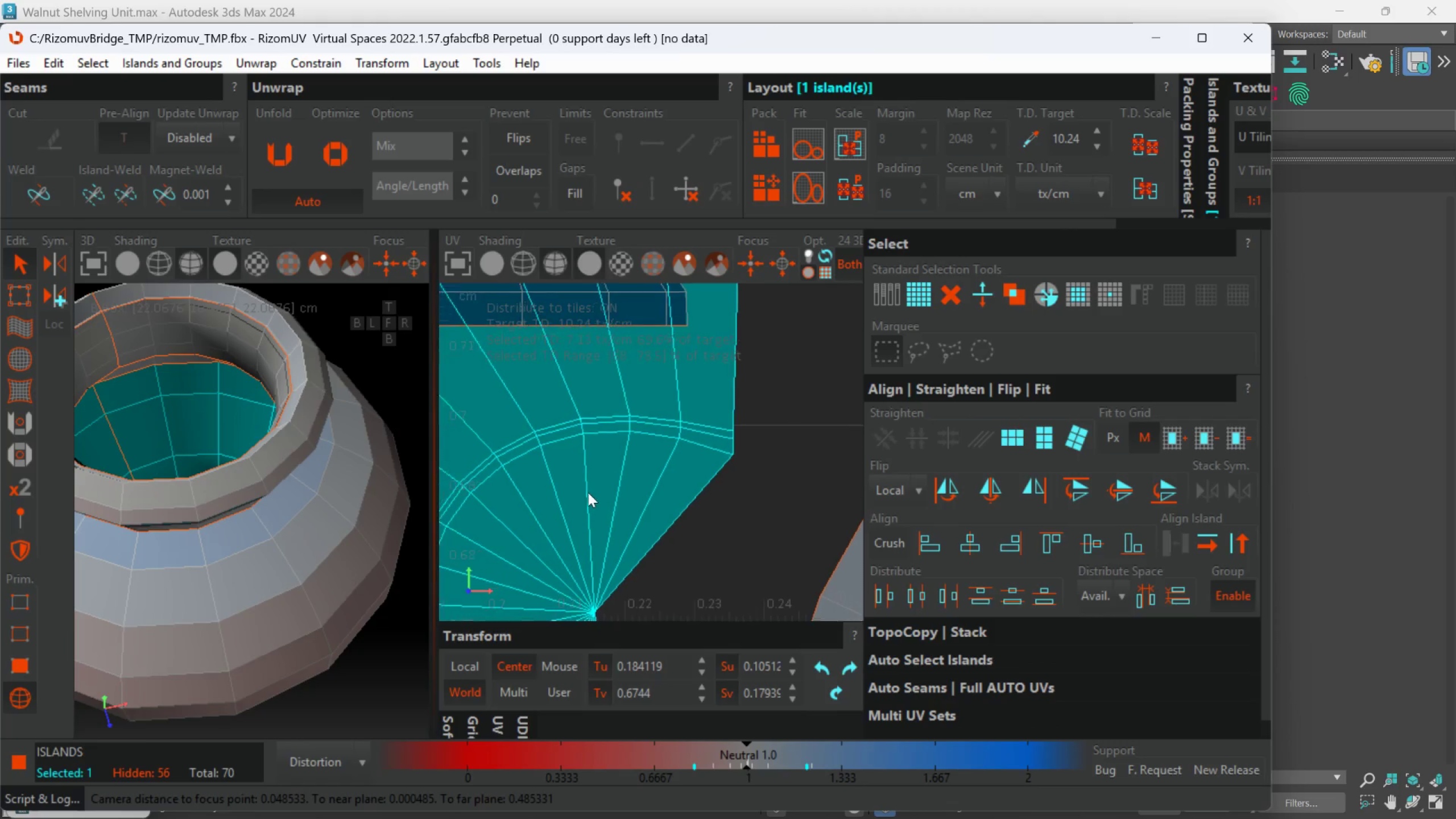 
scroll: coordinate [599, 440], scroll_direction: down, amount: 3.0
 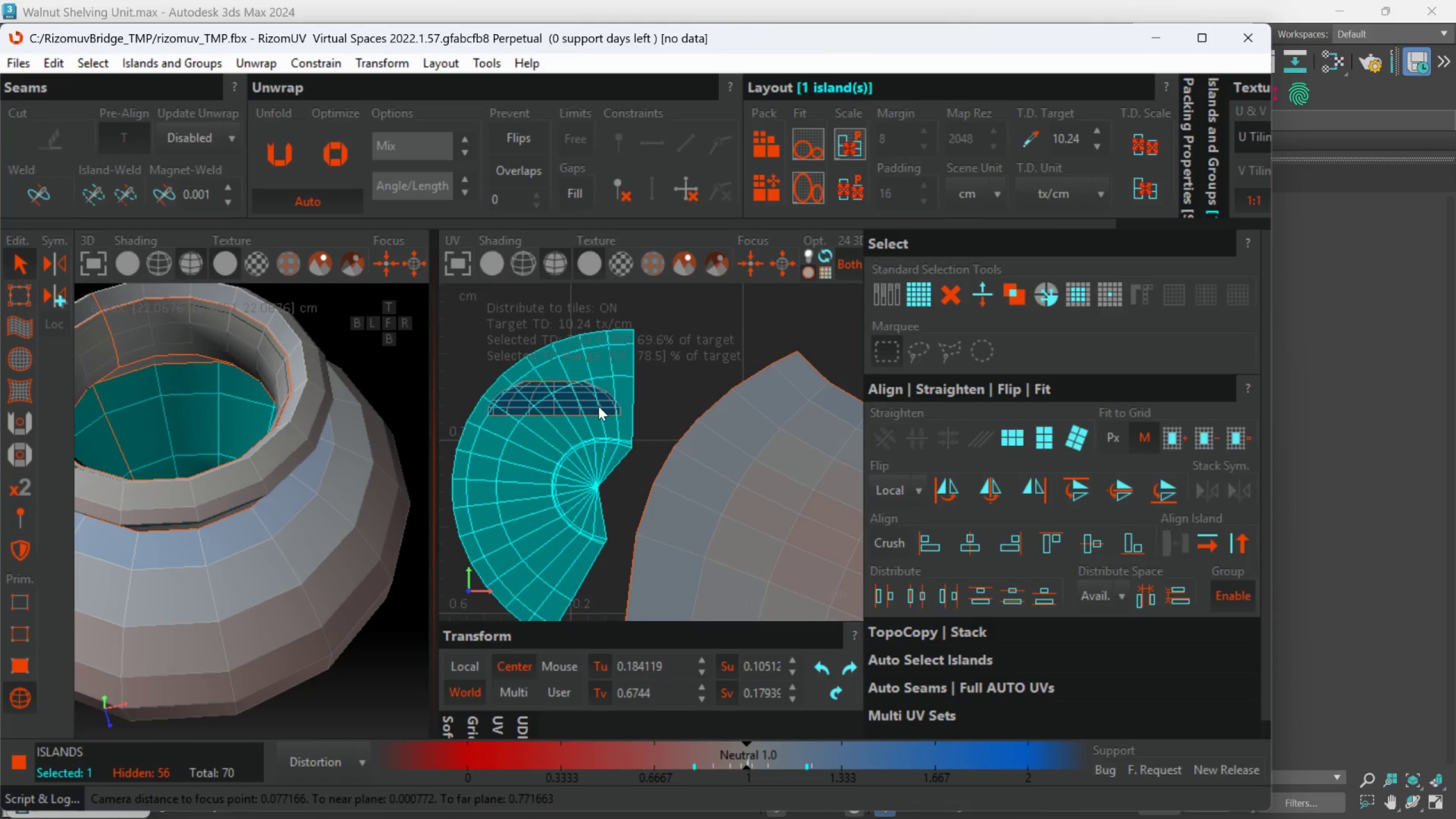 
left_click([598, 406])
 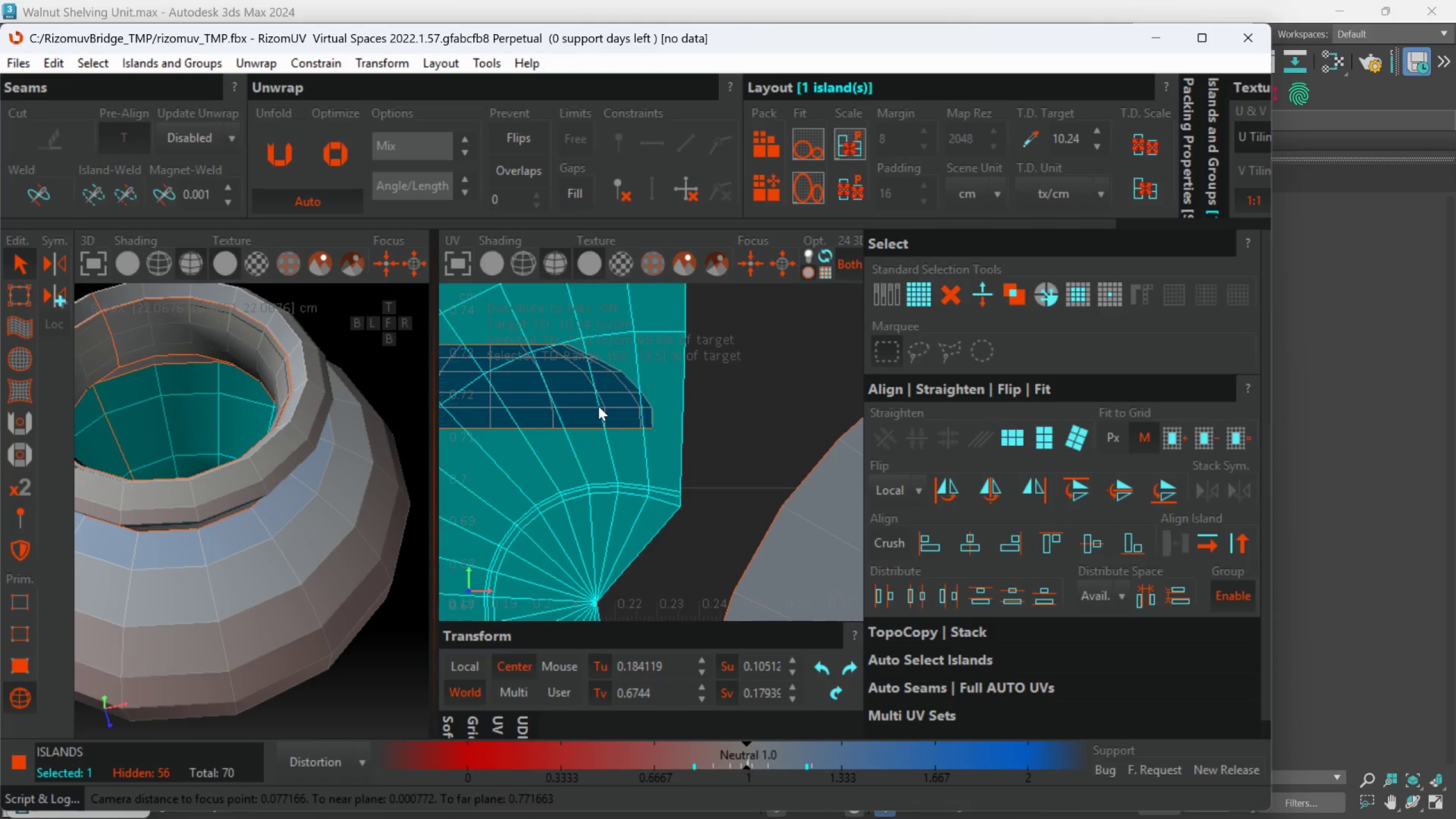 
scroll: coordinate [598, 406], scroll_direction: up, amount: 1.0
 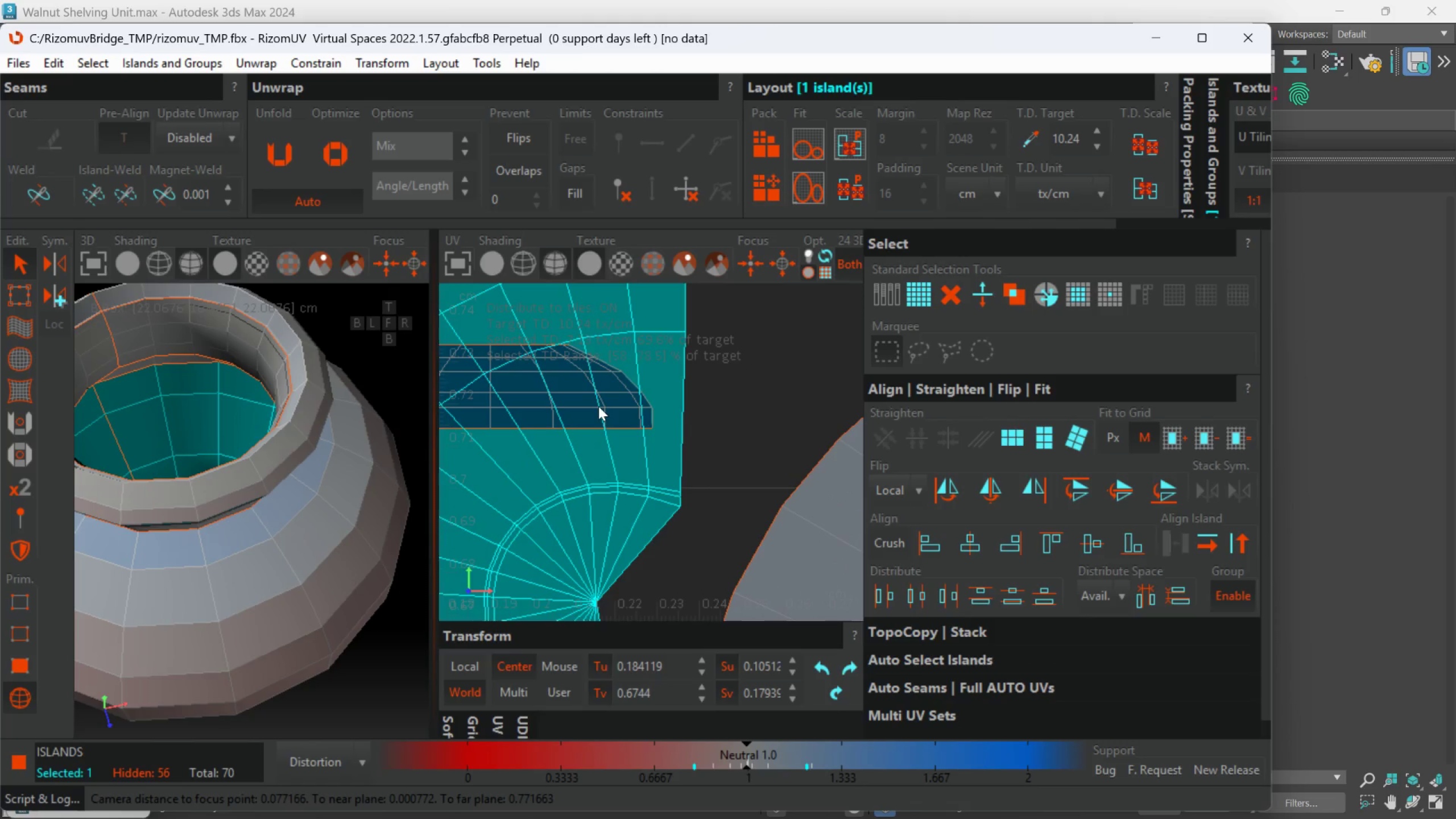 
left_click([602, 407])
 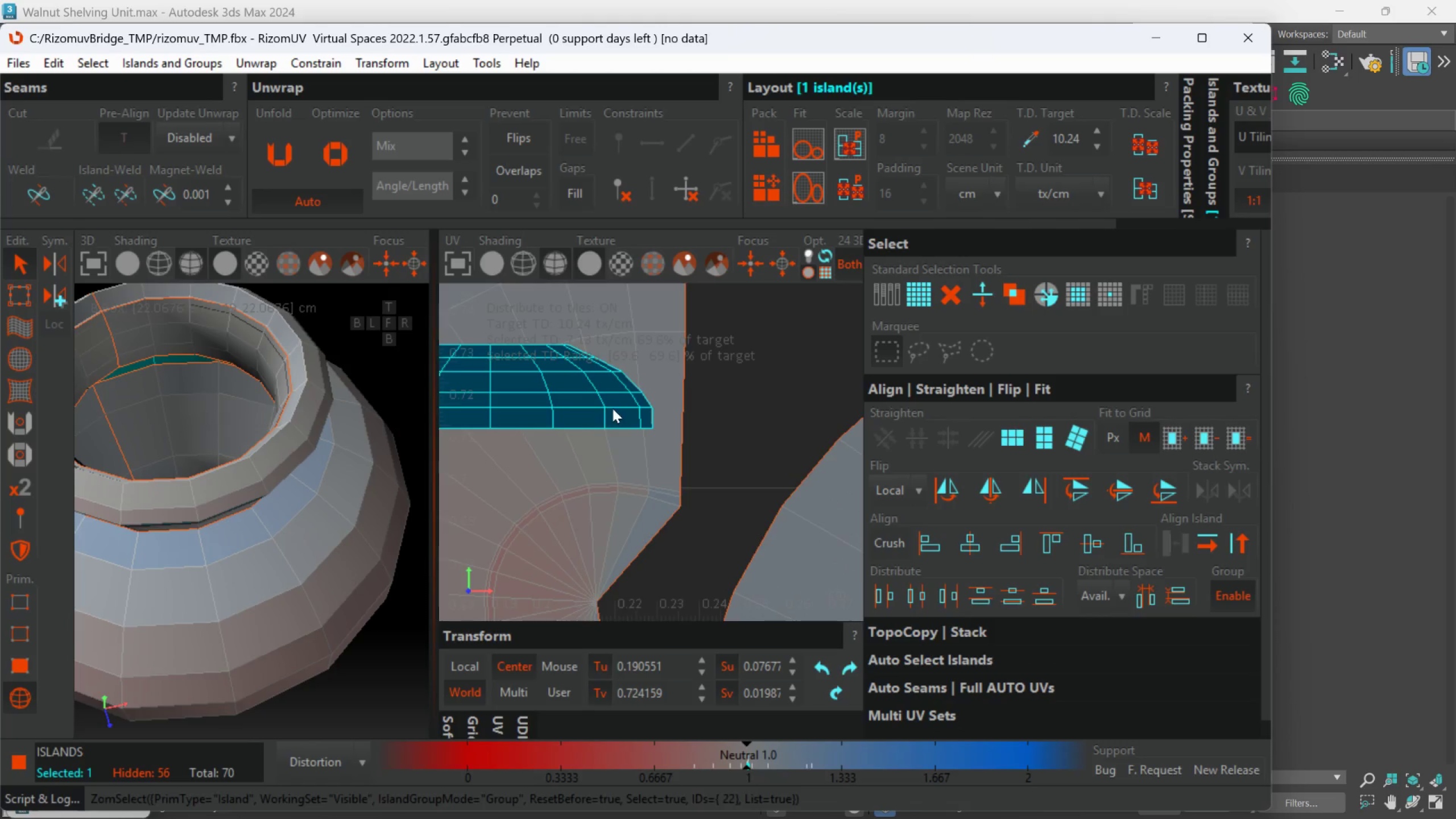 
scroll: coordinate [625, 435], scroll_direction: down, amount: 4.0
 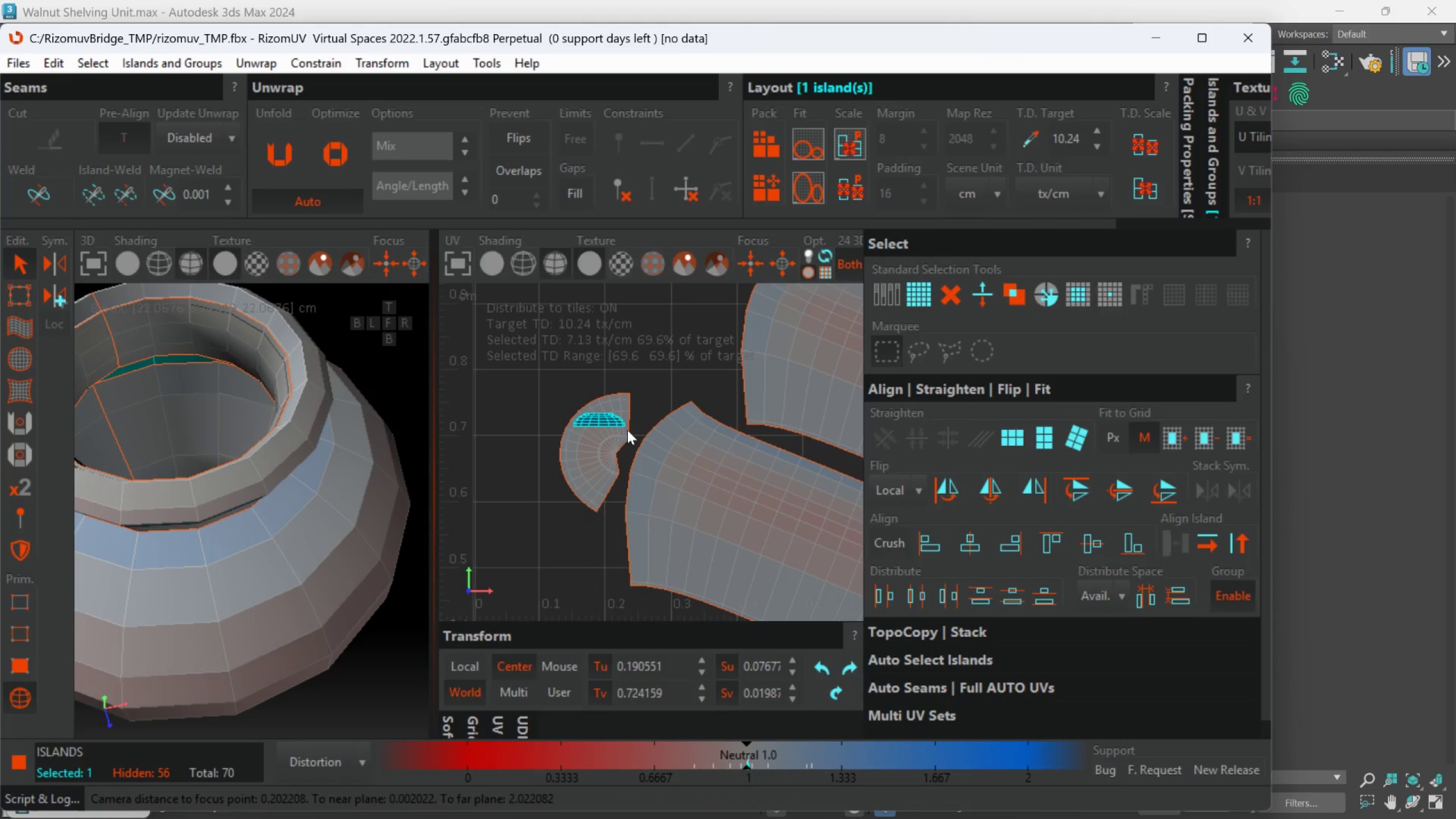 
key(U)
 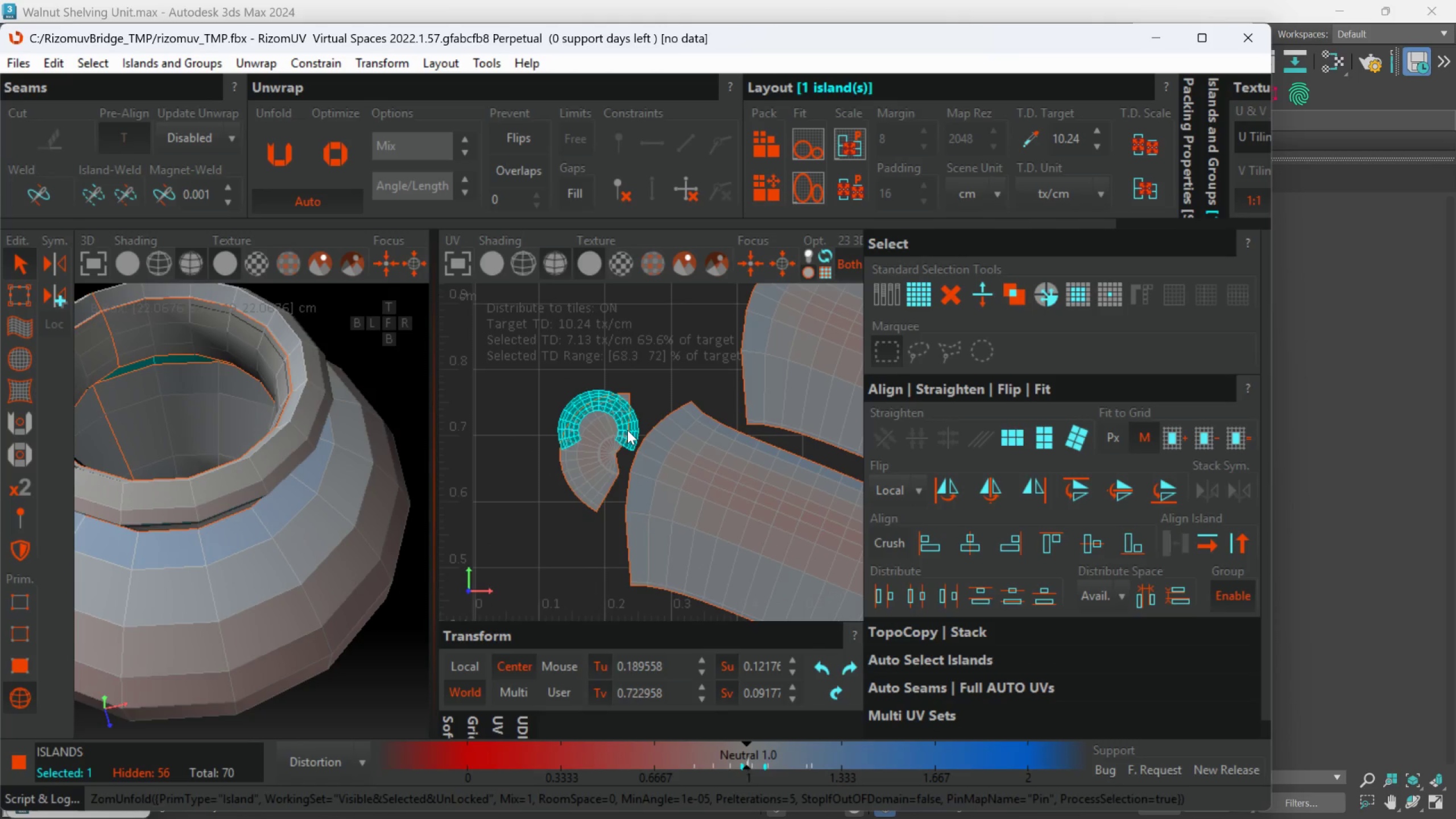 
scroll: coordinate [636, 445], scroll_direction: down, amount: 2.0
 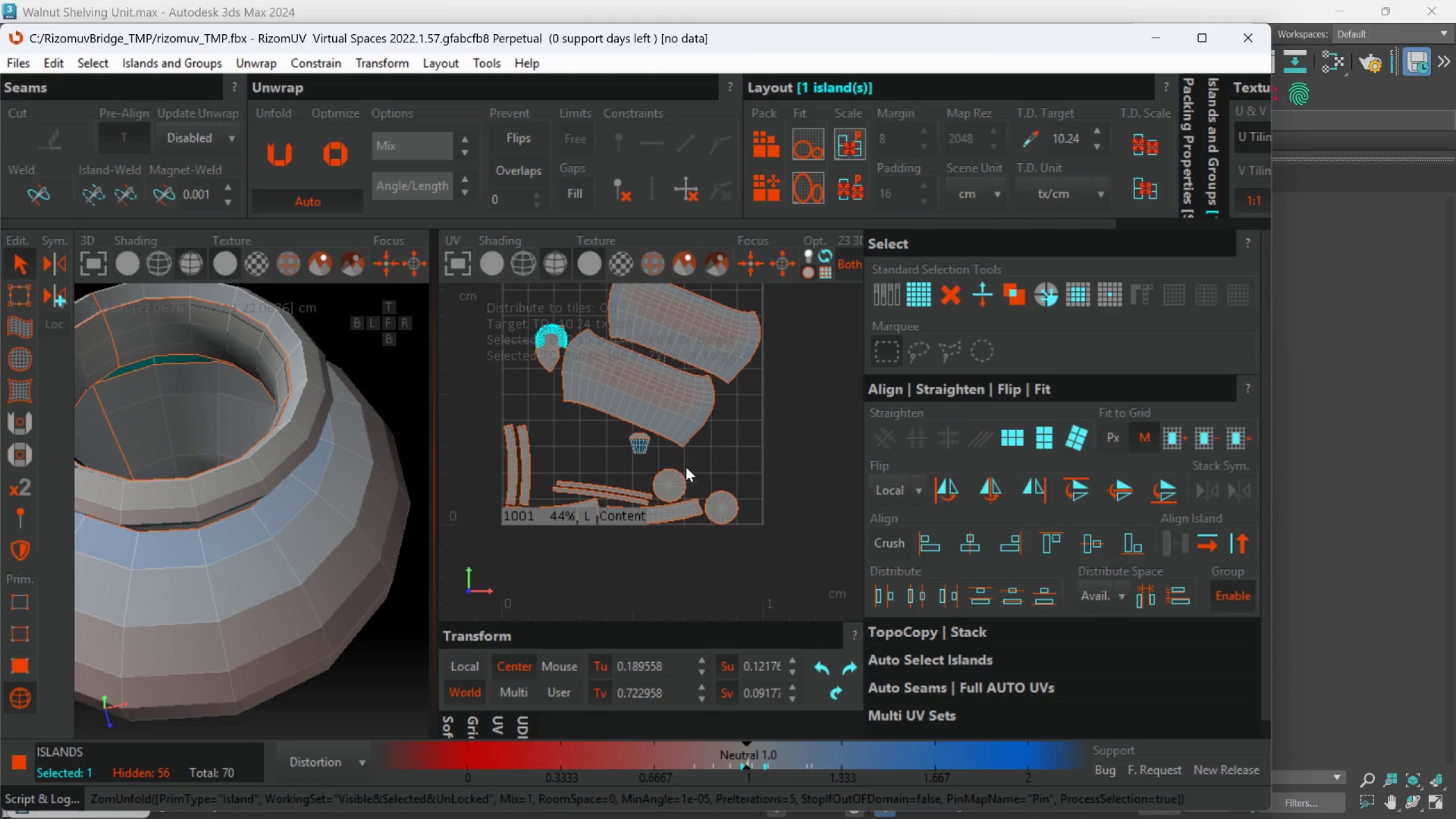 
left_click([638, 380])
 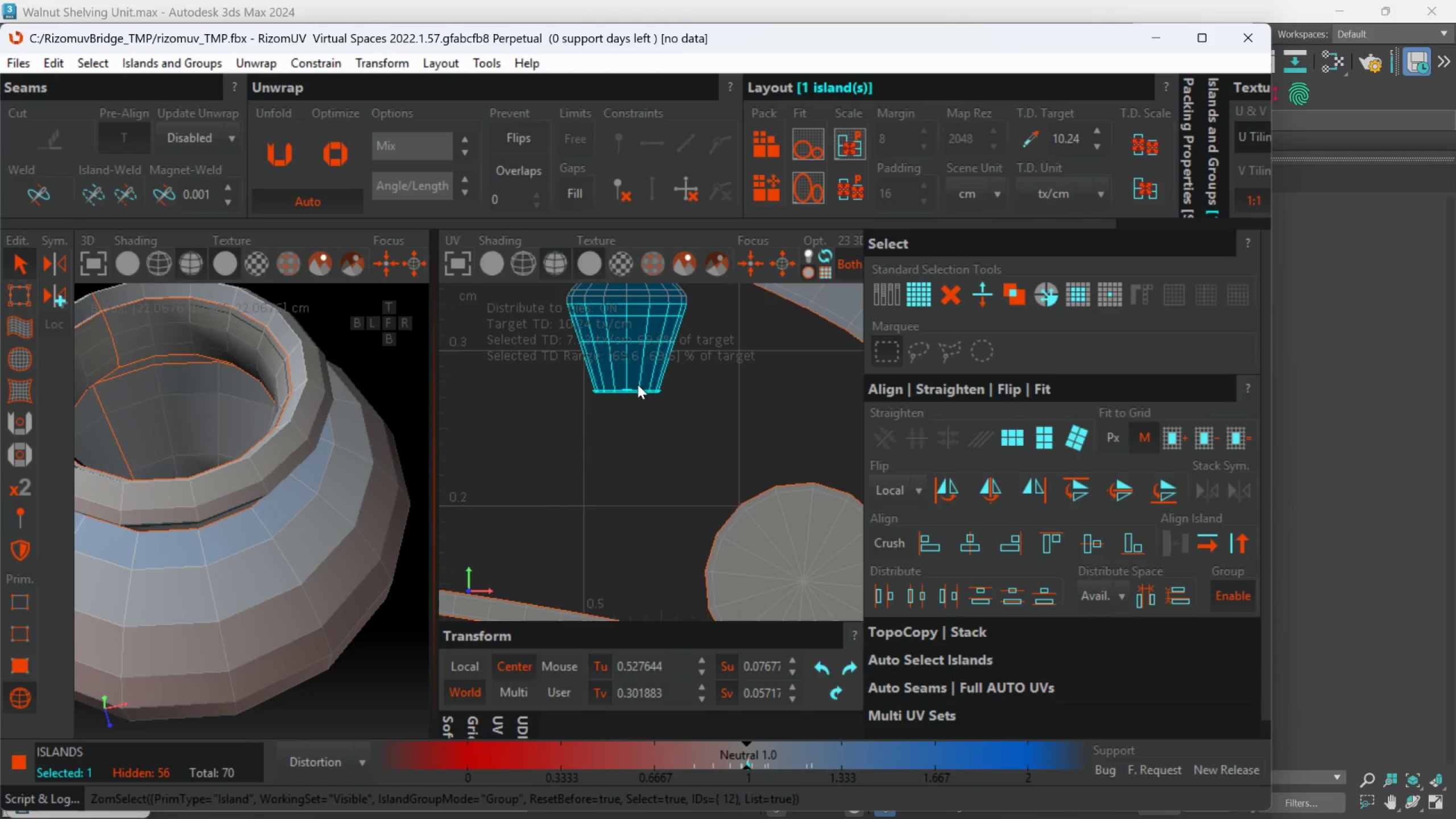 
scroll: coordinate [643, 459], scroll_direction: up, amount: 2.0
 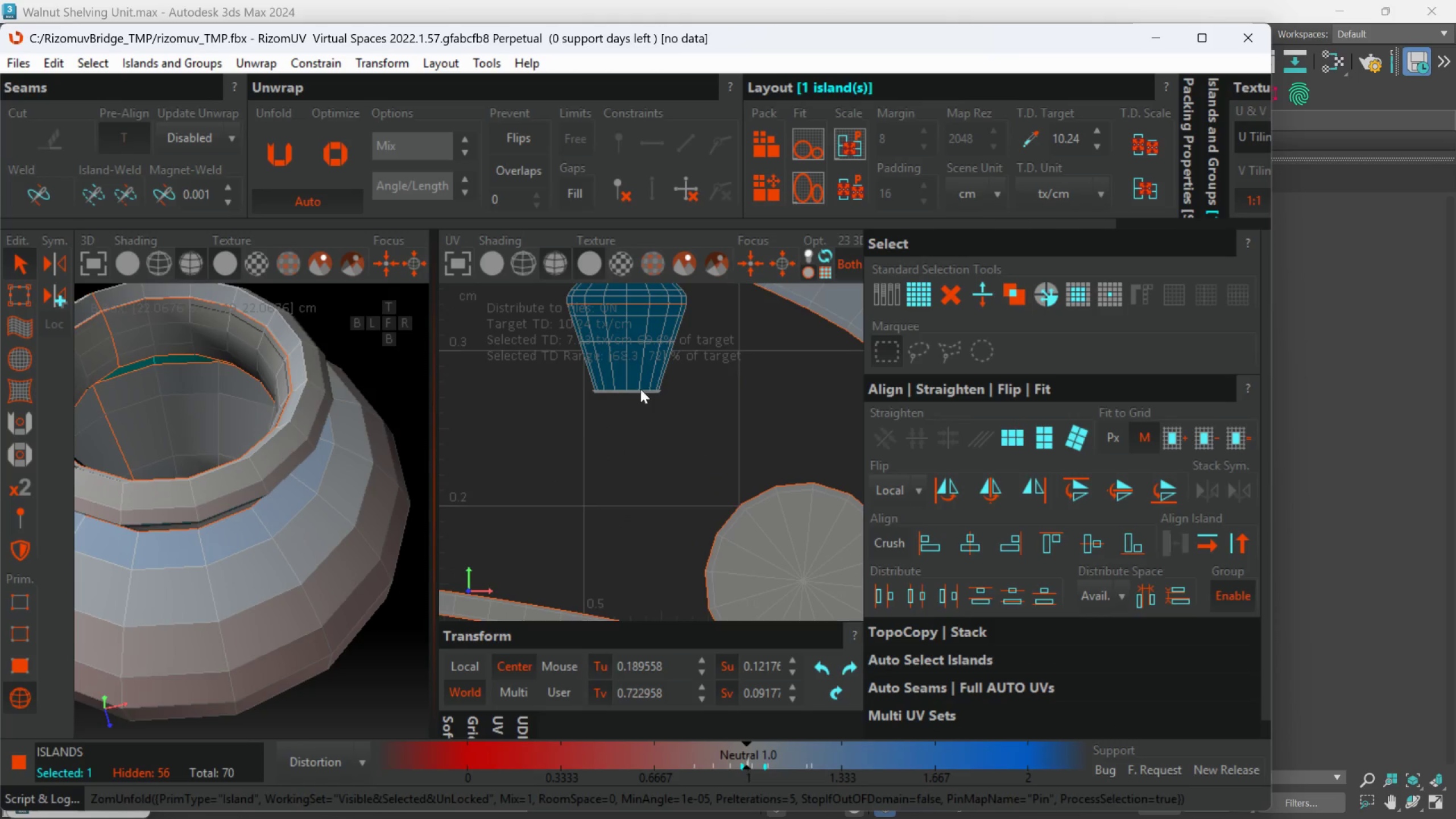 
type(8u)
 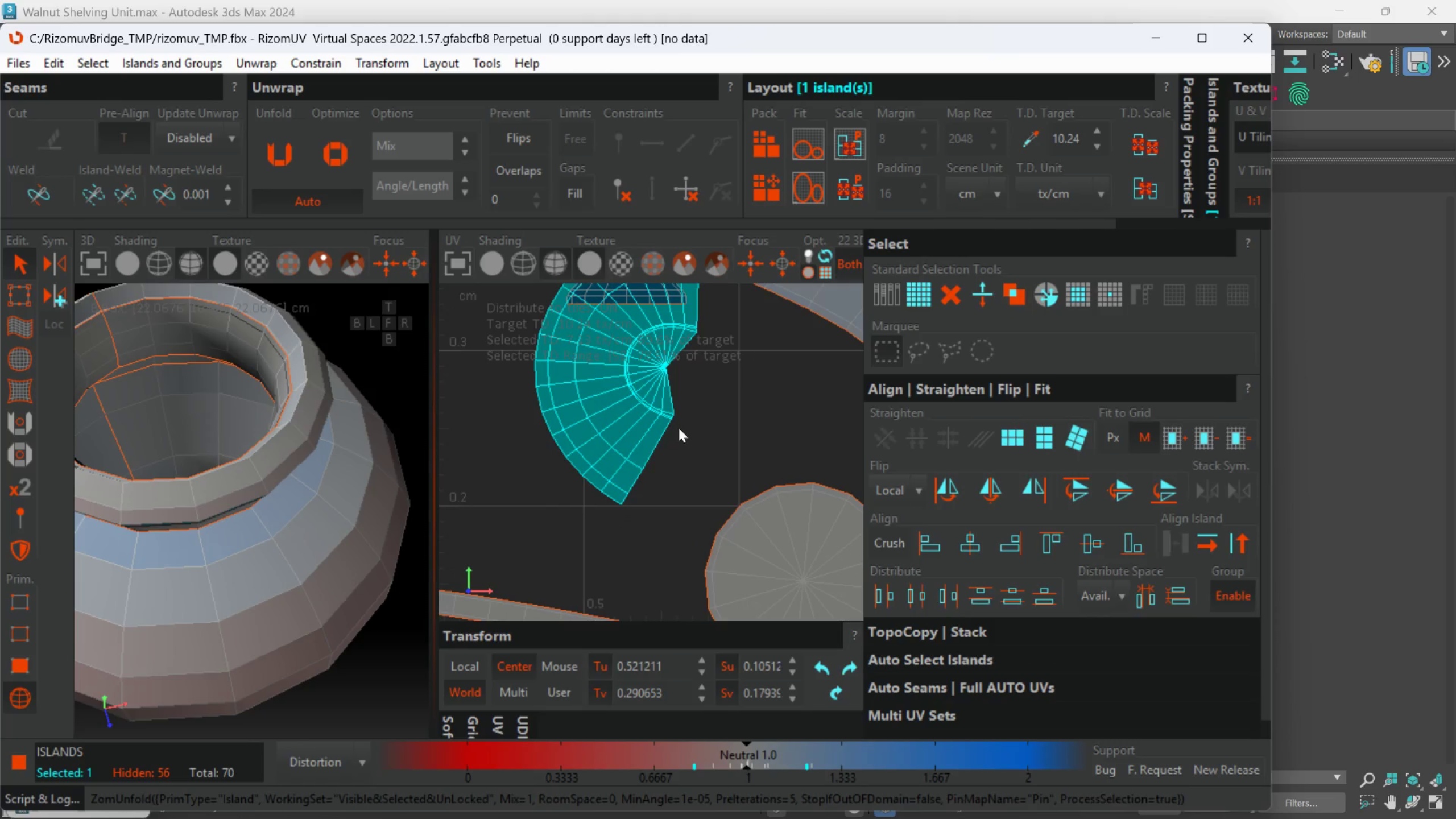 
scroll: coordinate [679, 428], scroll_direction: down, amount: 2.0
 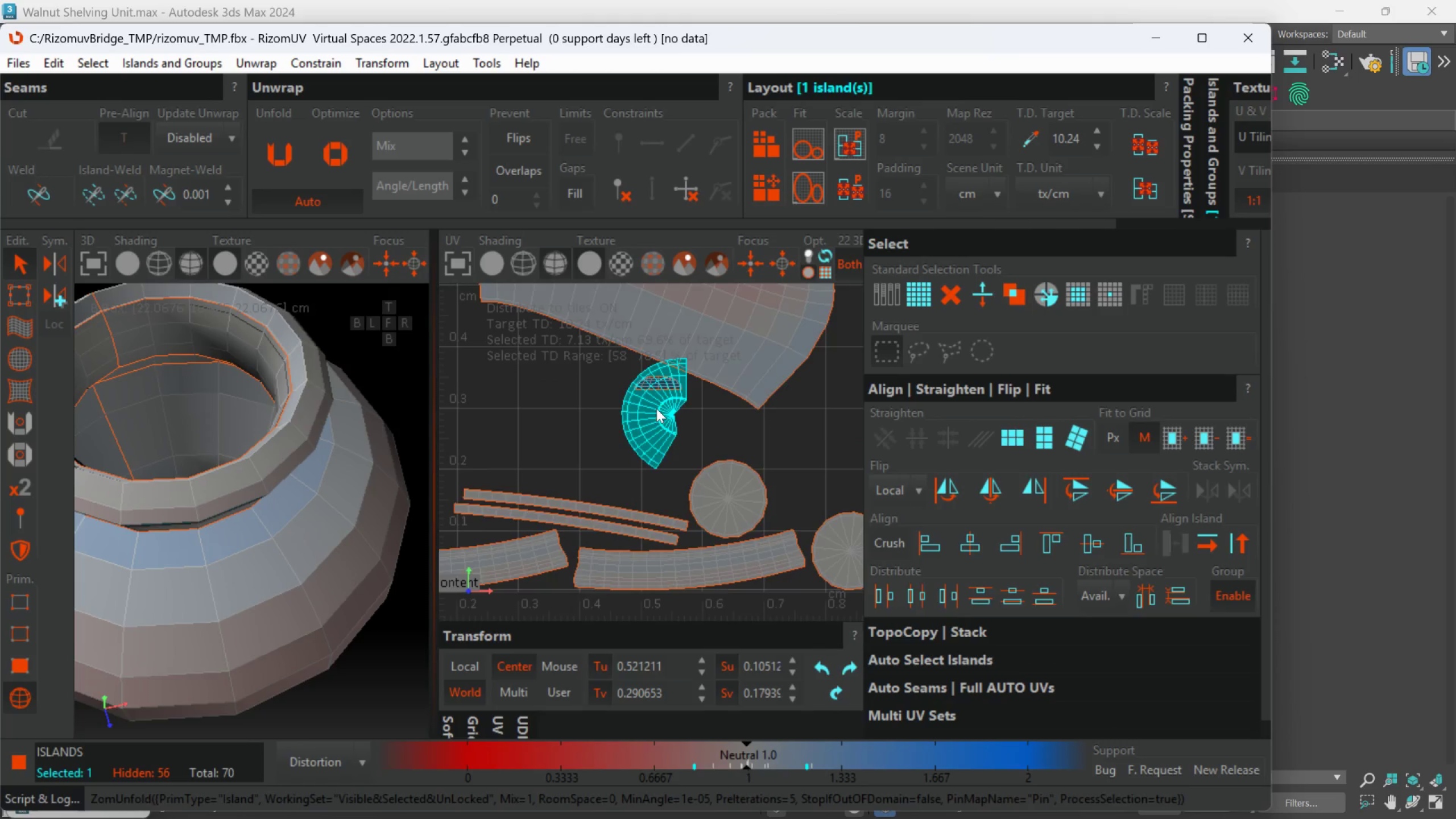 
left_click([679, 371])
 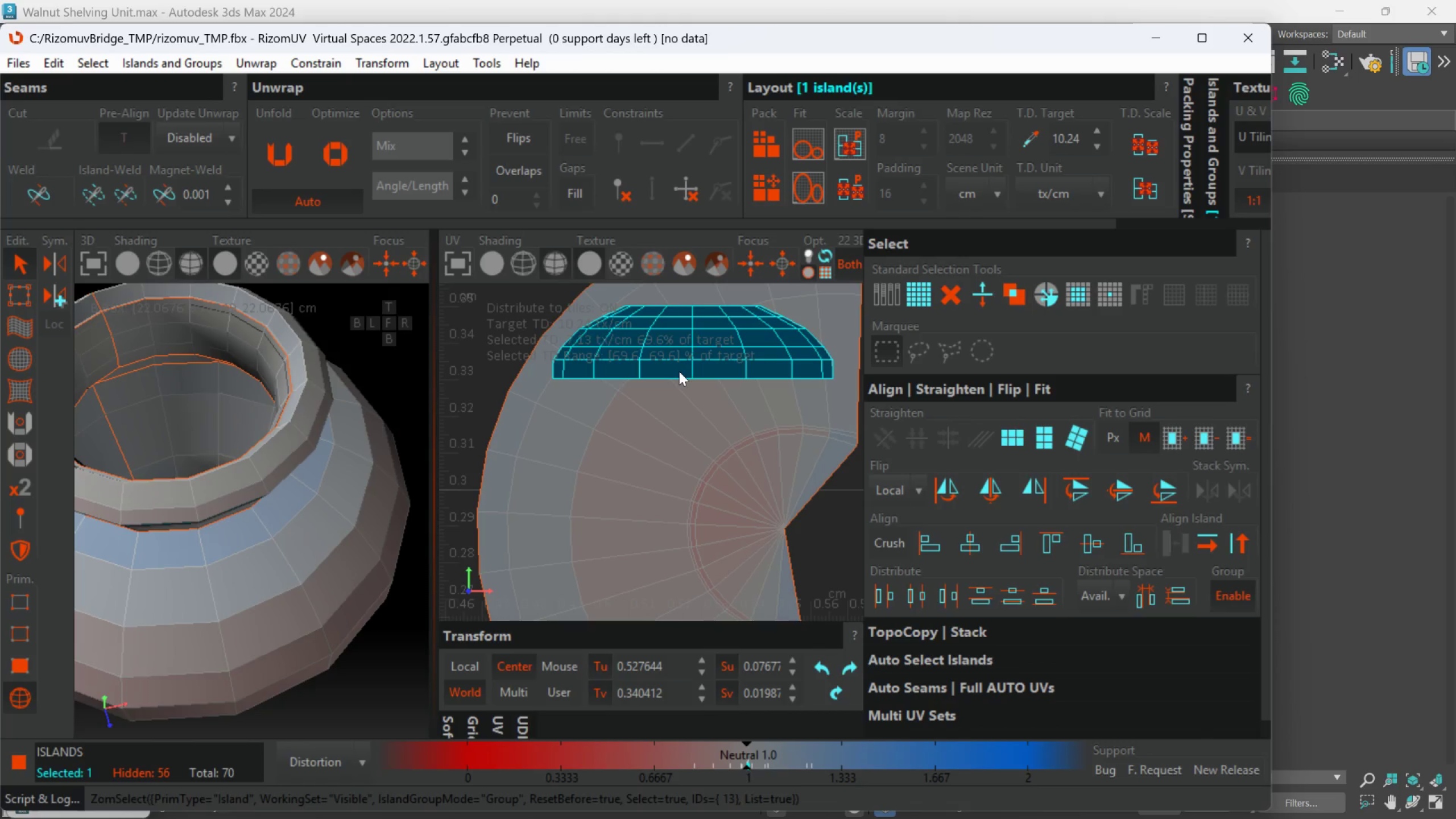 
scroll: coordinate [652, 390], scroll_direction: up, amount: 2.0
 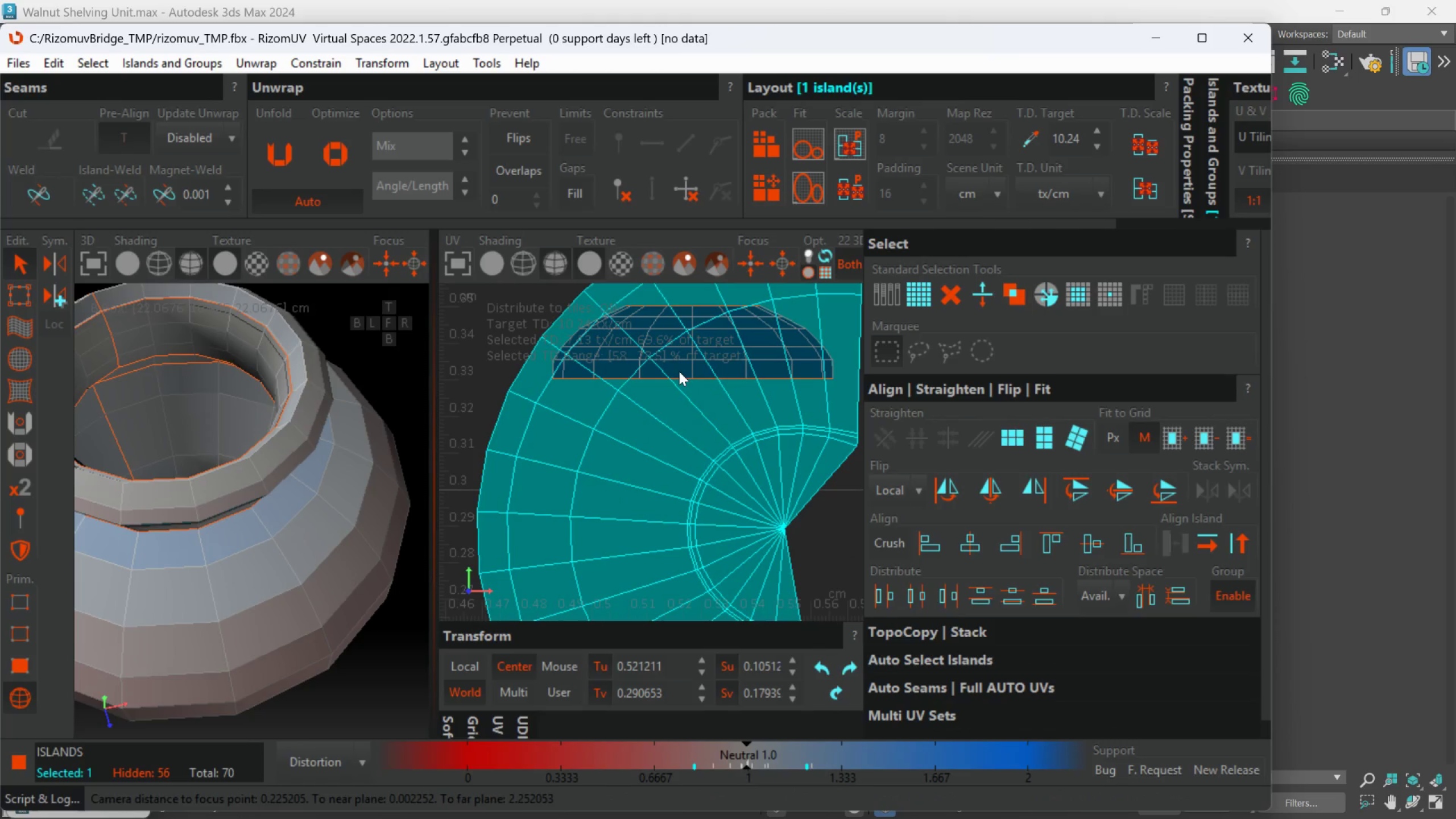 
key(U)
 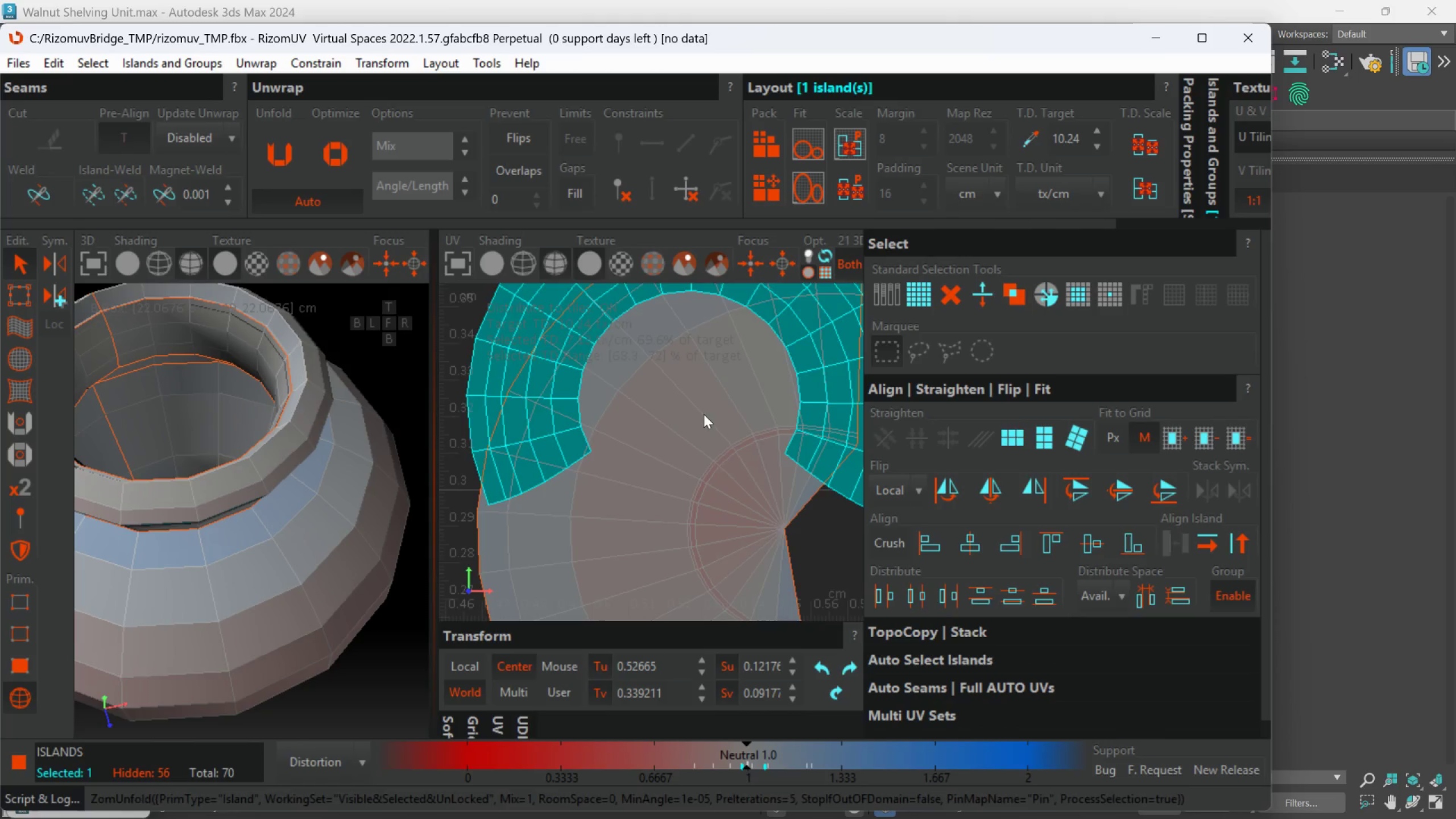 
scroll: coordinate [704, 420], scroll_direction: up, amount: 1.0
 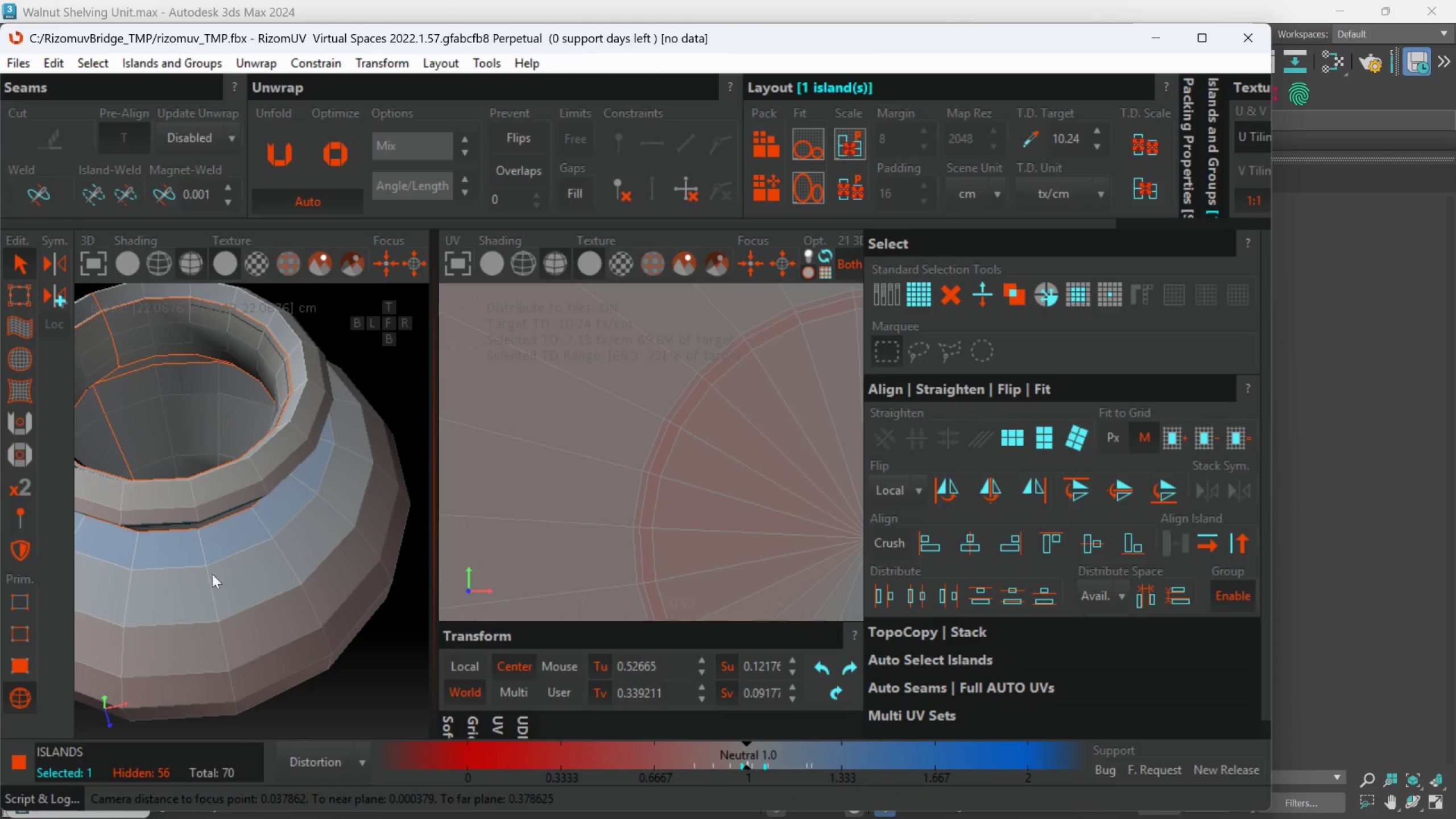 
left_click([18, 631])
 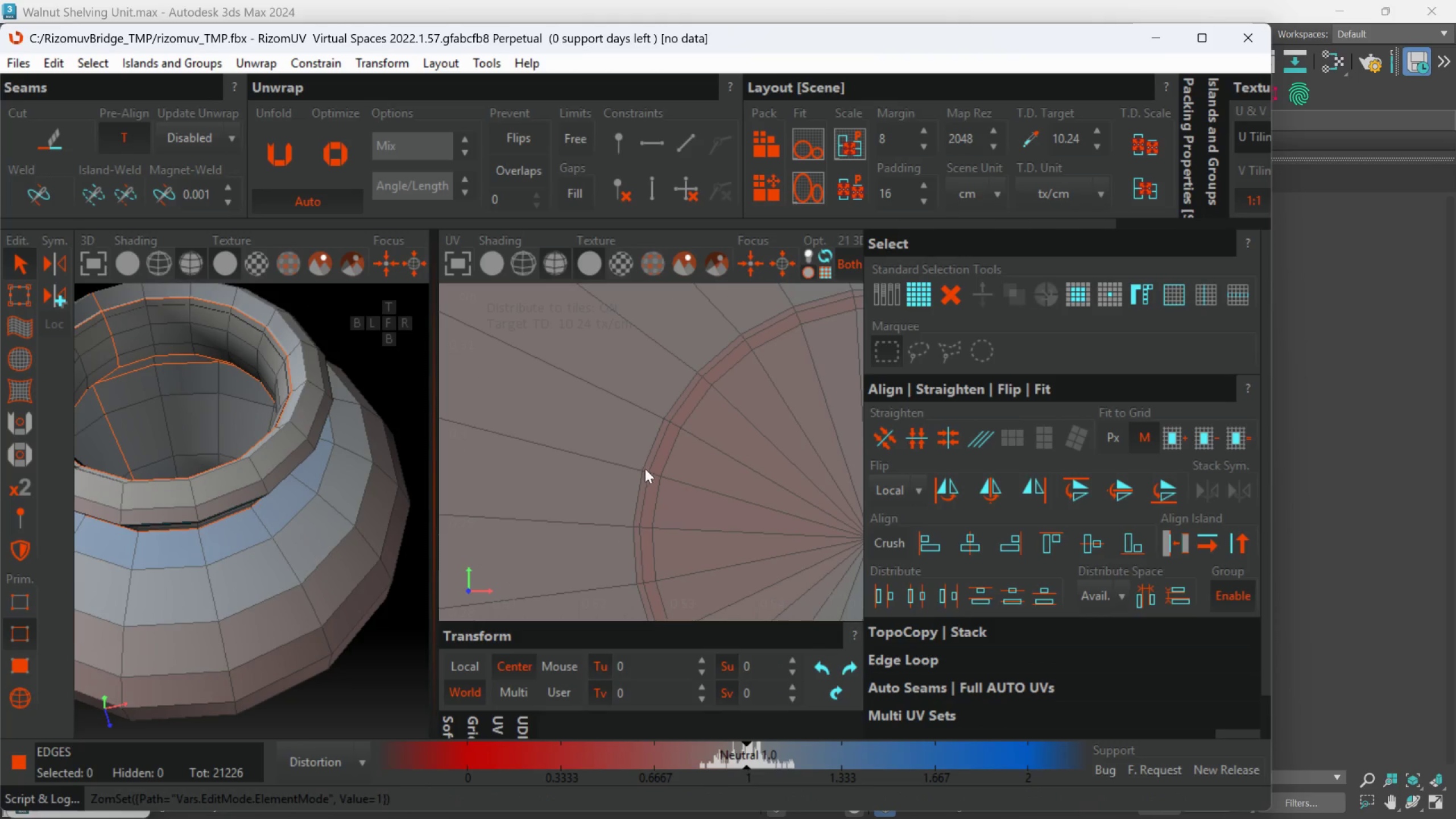 
double_click([645, 468])
 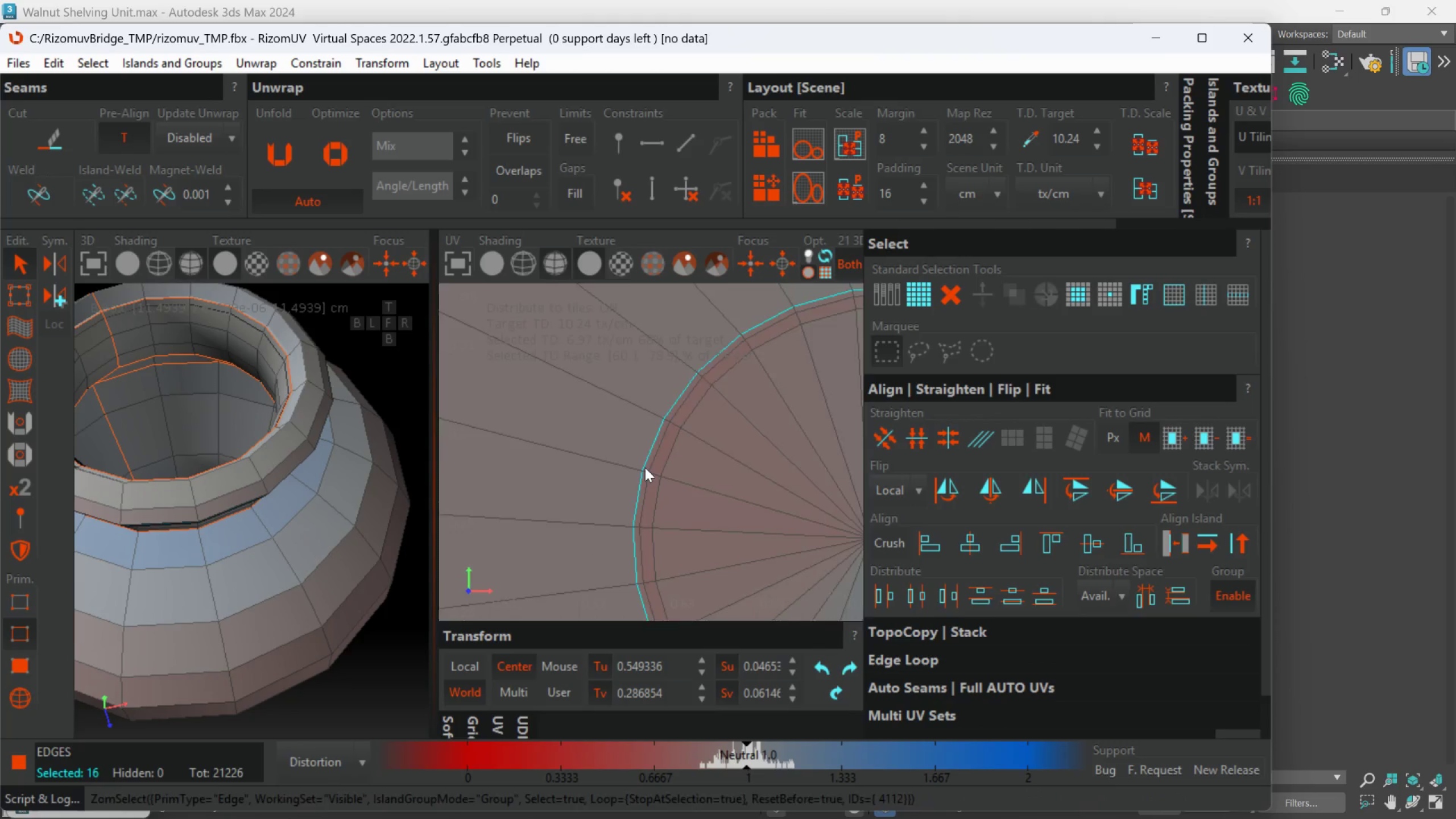 
scroll: coordinate [645, 468], scroll_direction: down, amount: 4.0
 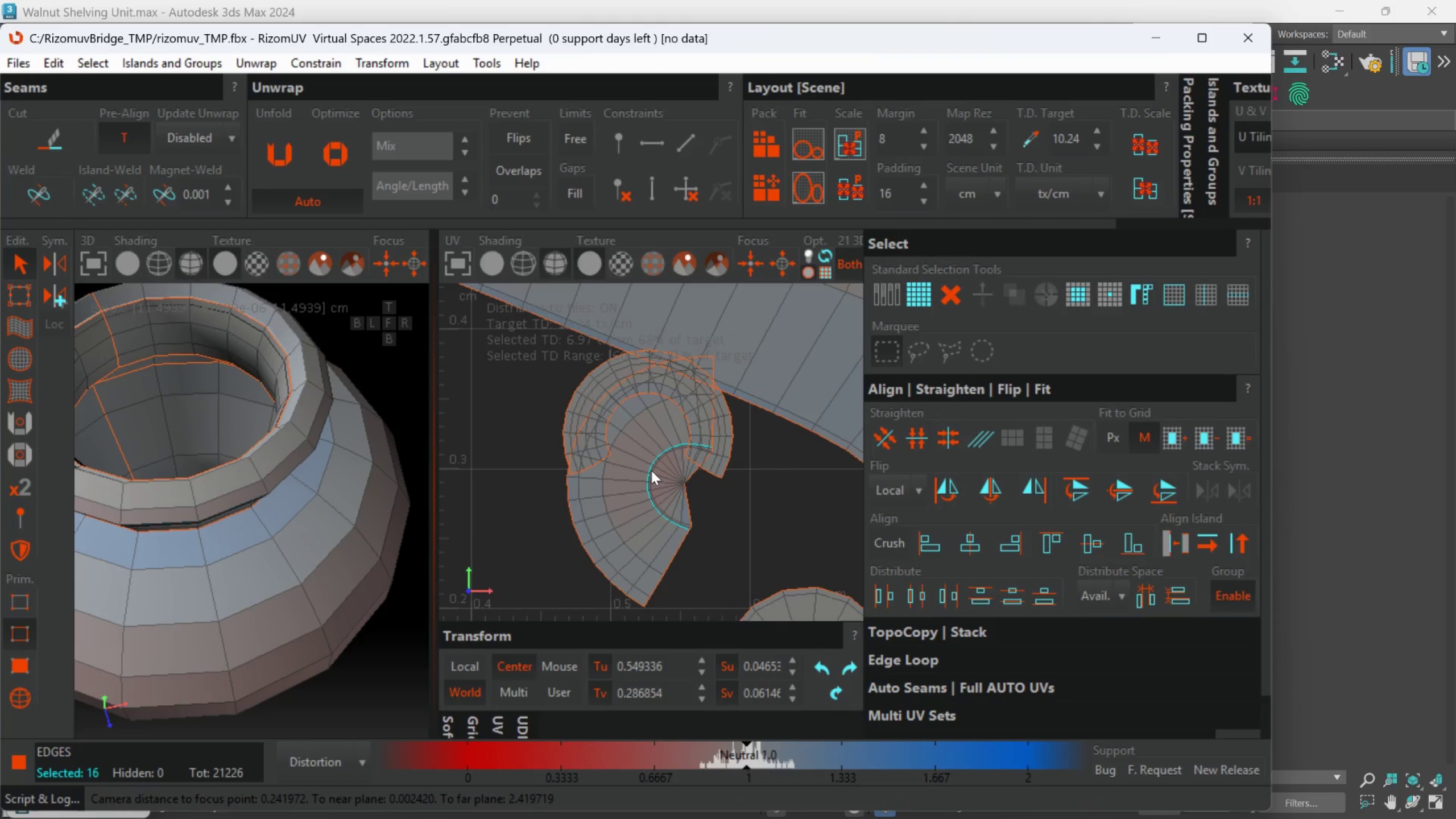 
key(Alt+C)
 